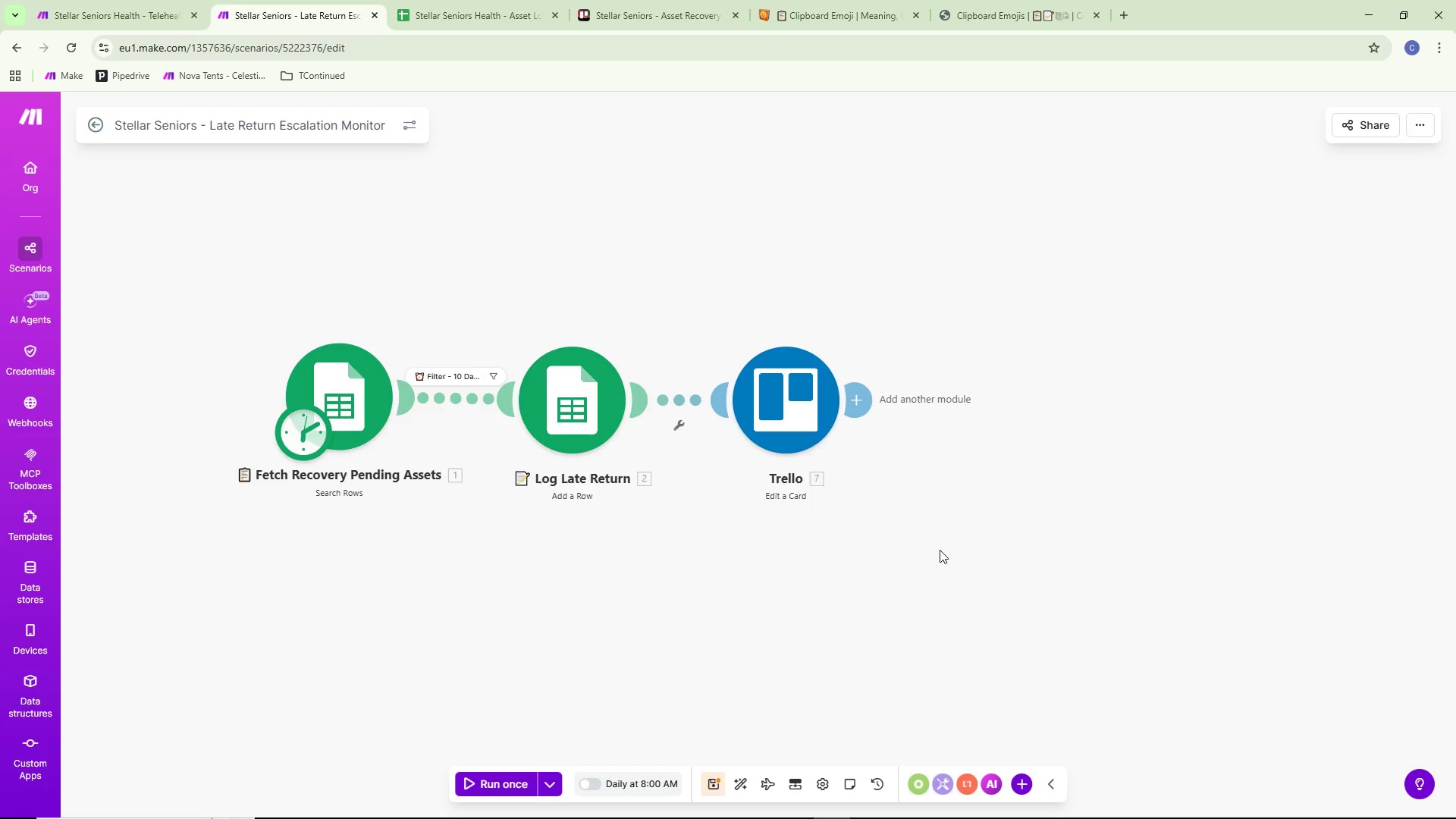 
wait(14.39)
 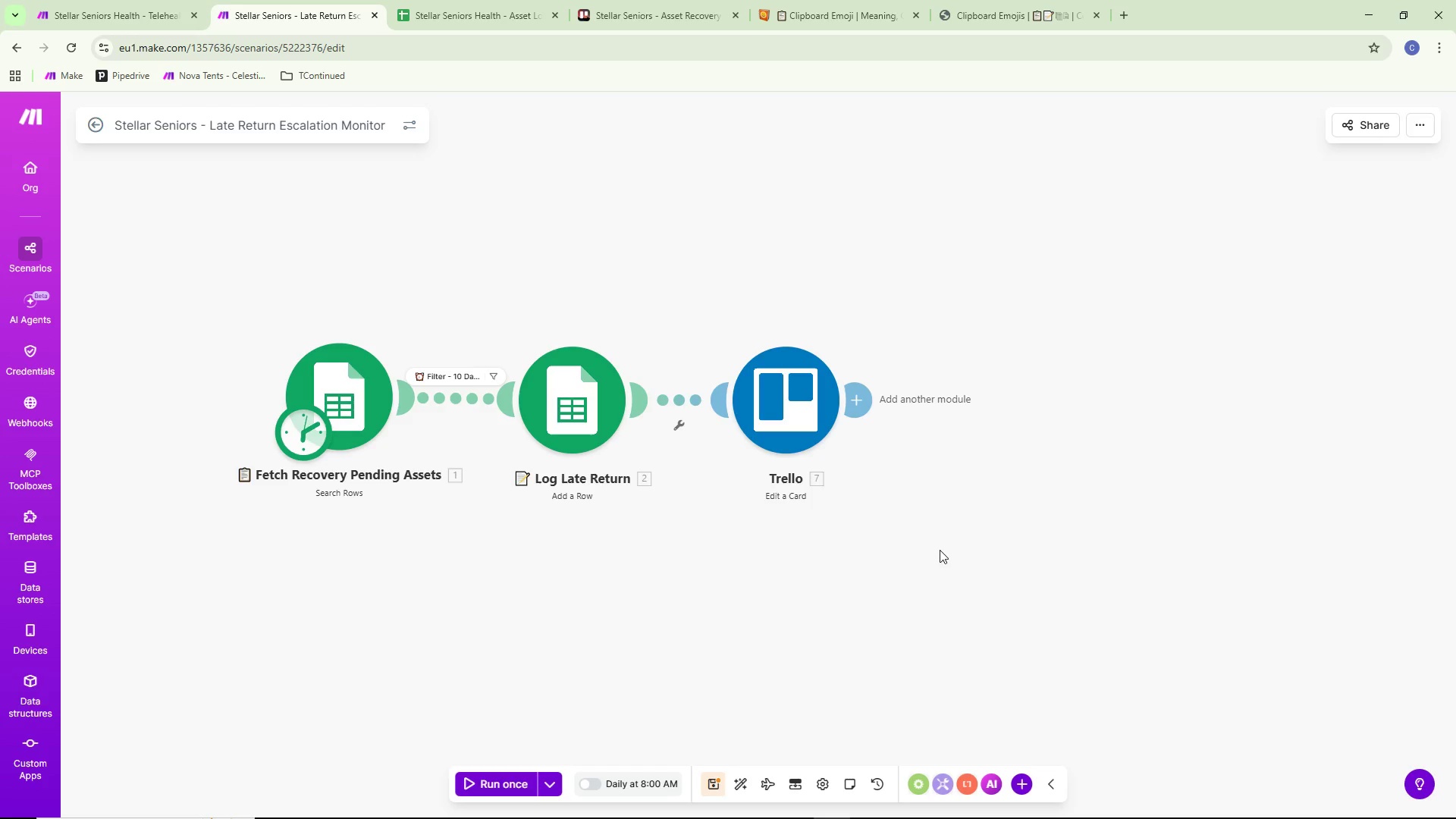 
left_click_drag(start_coordinate=[907, 539], to_coordinate=[1038, 535])
 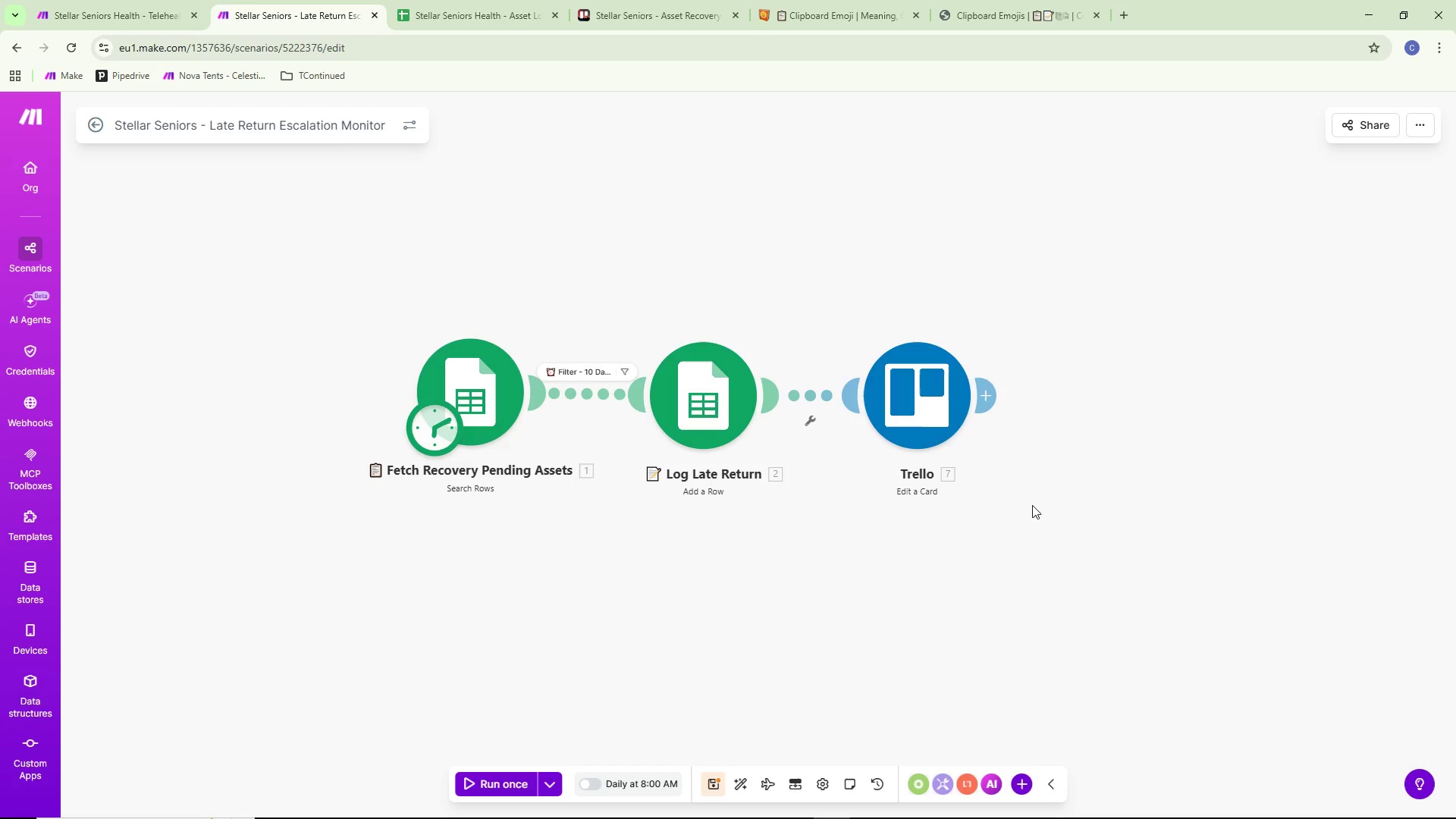 
wait(6.48)
 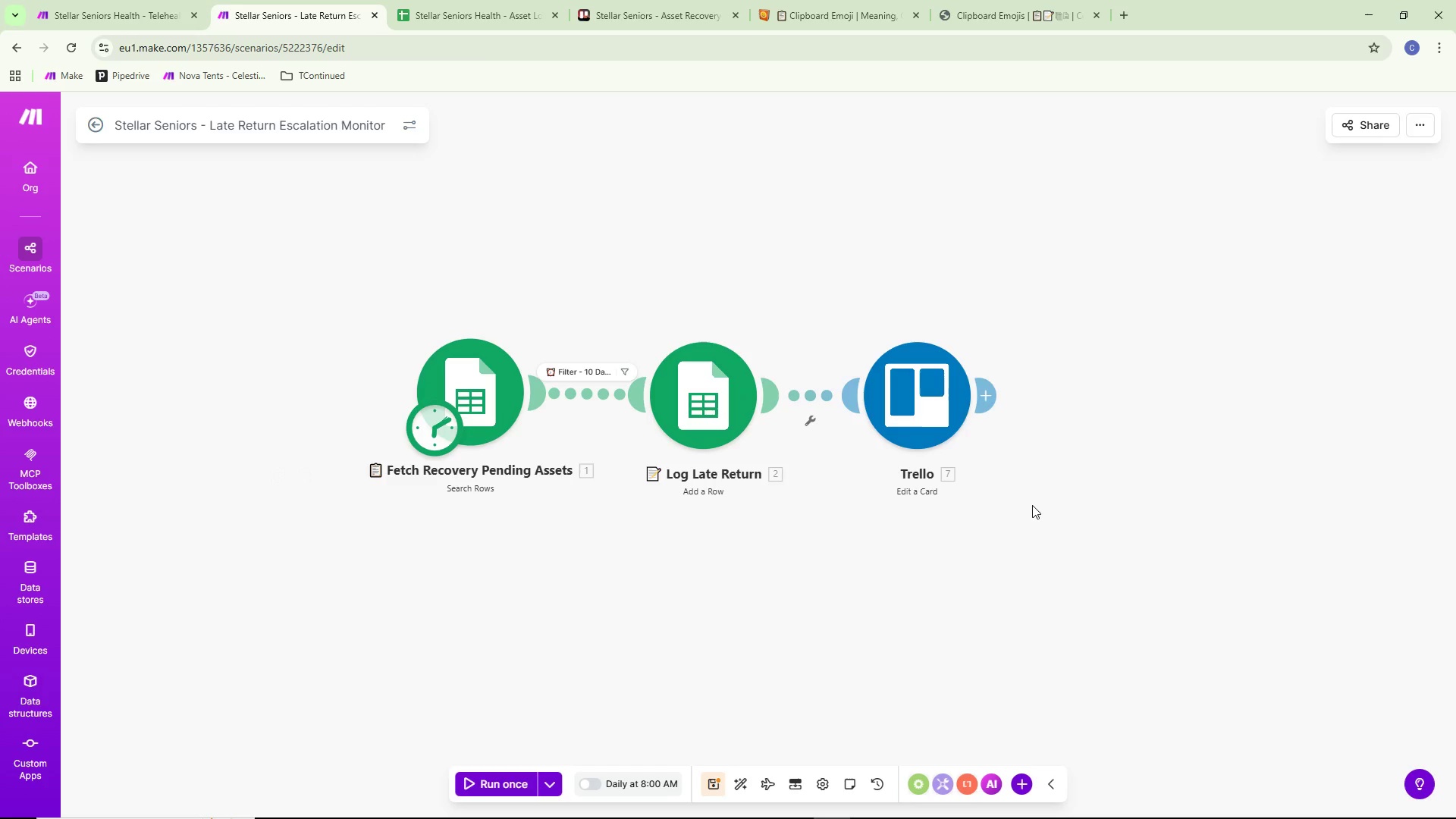 
left_click([820, 0])
 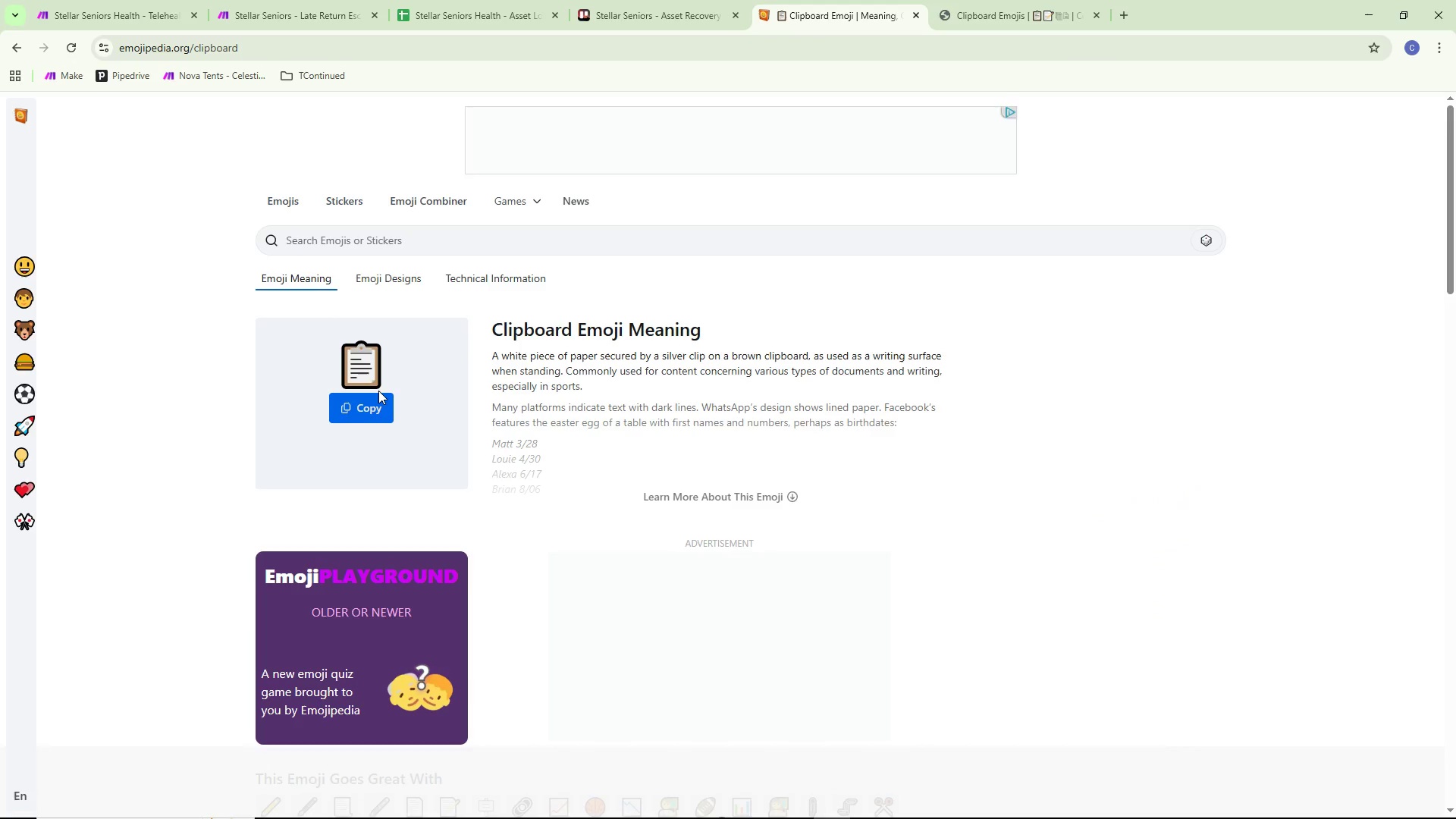 
double_click([363, 408])
 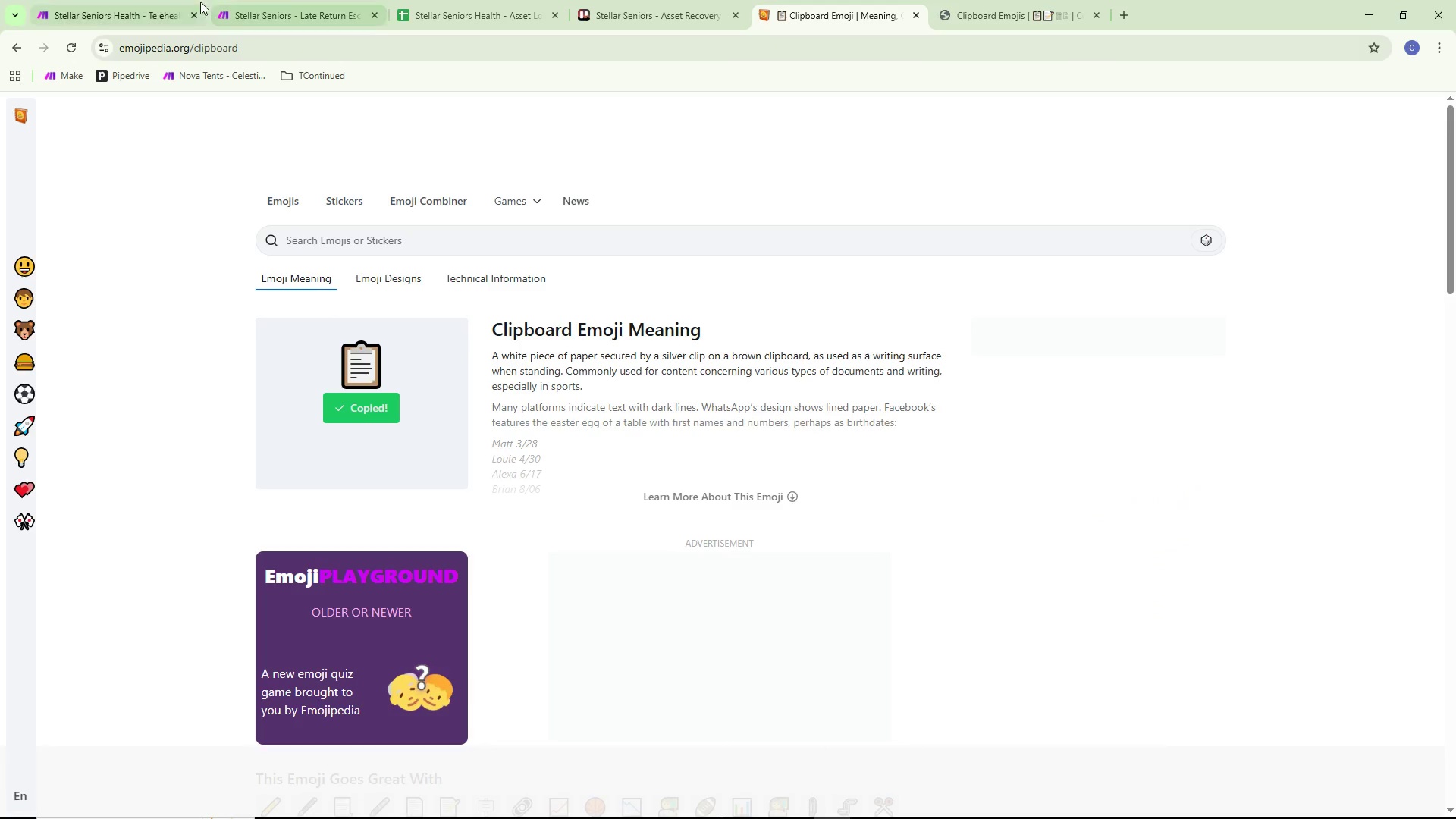 
left_click([173, 0])
 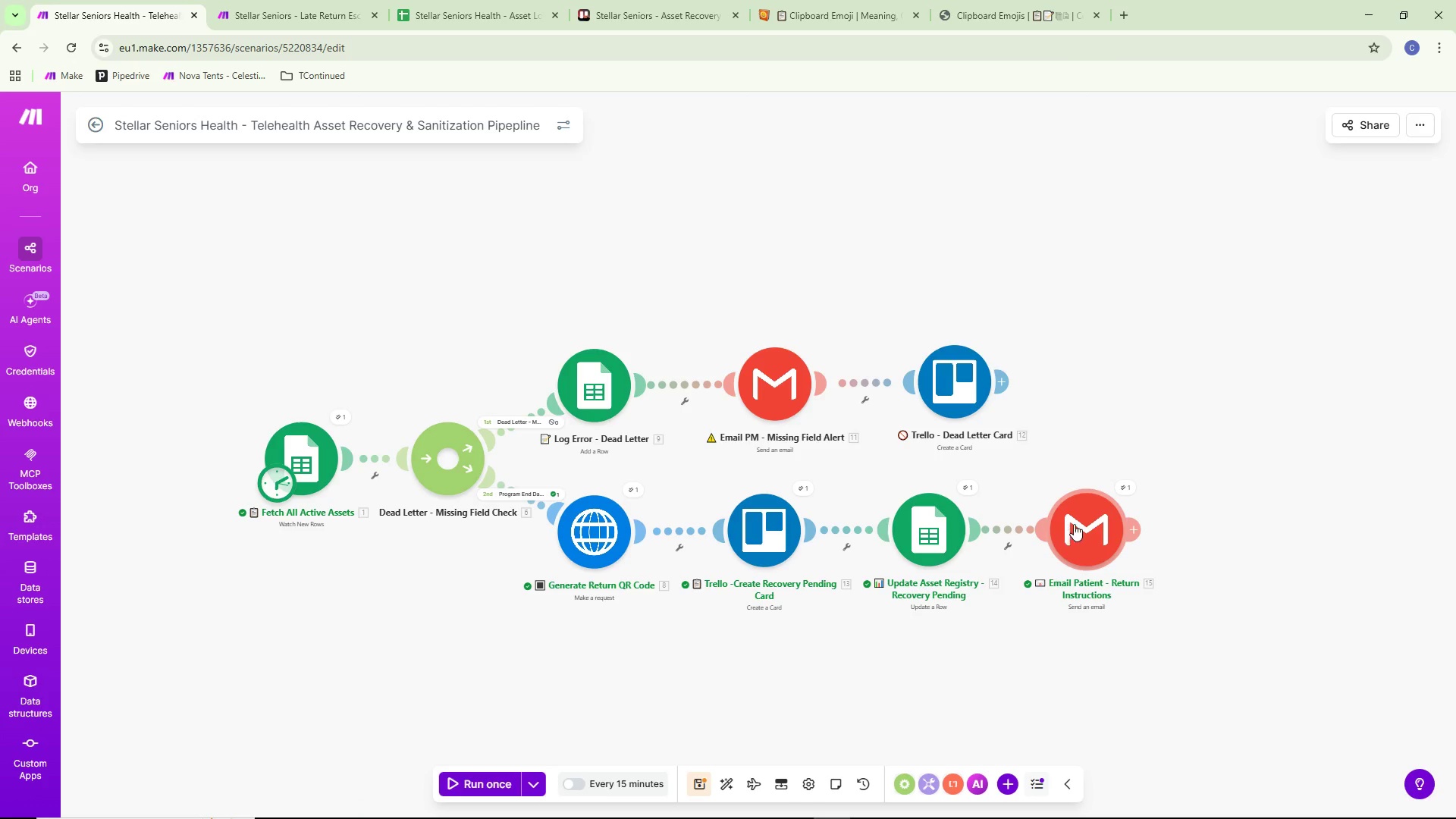 
left_click([231, 0])
 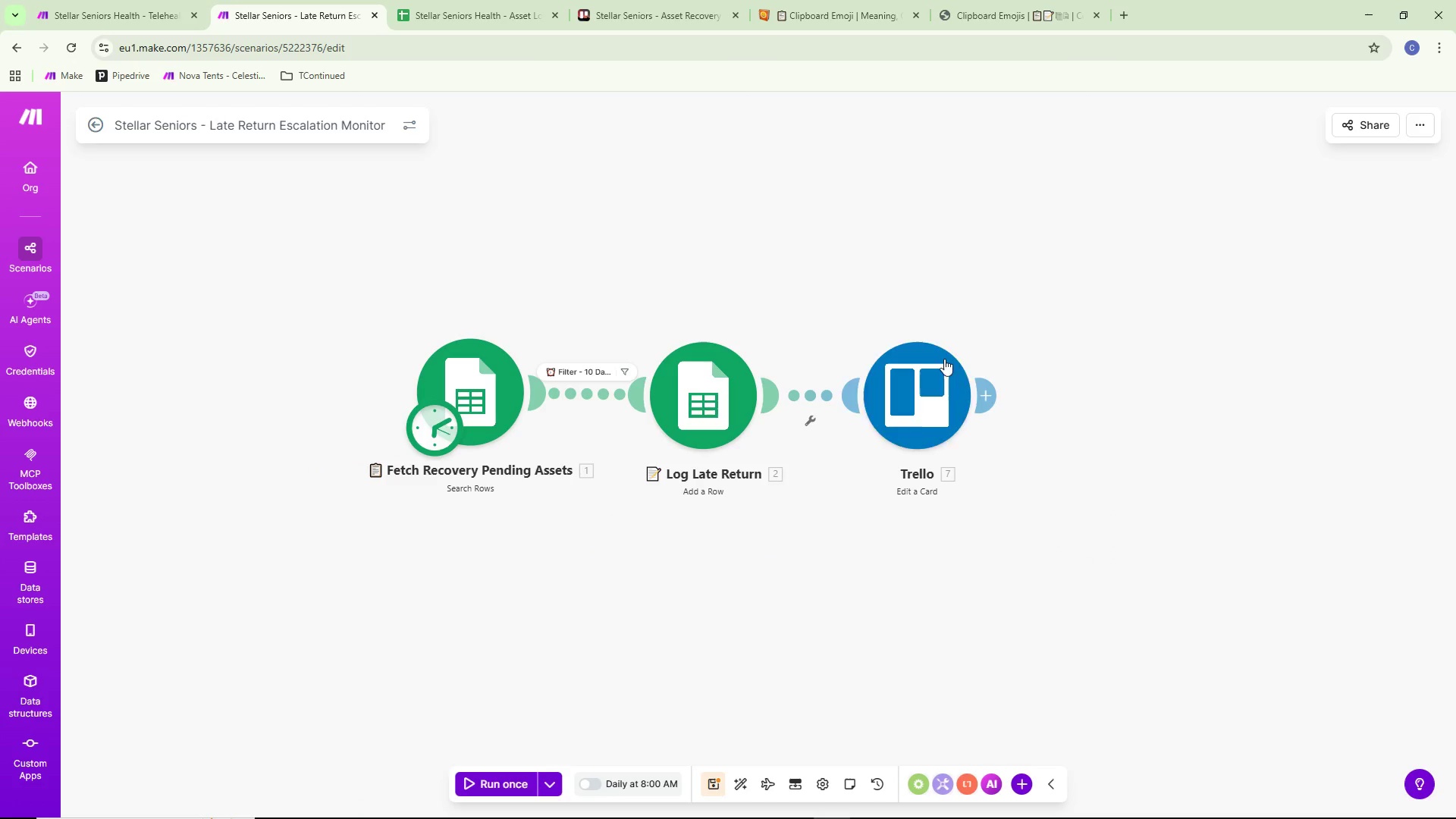 
right_click([902, 407])
 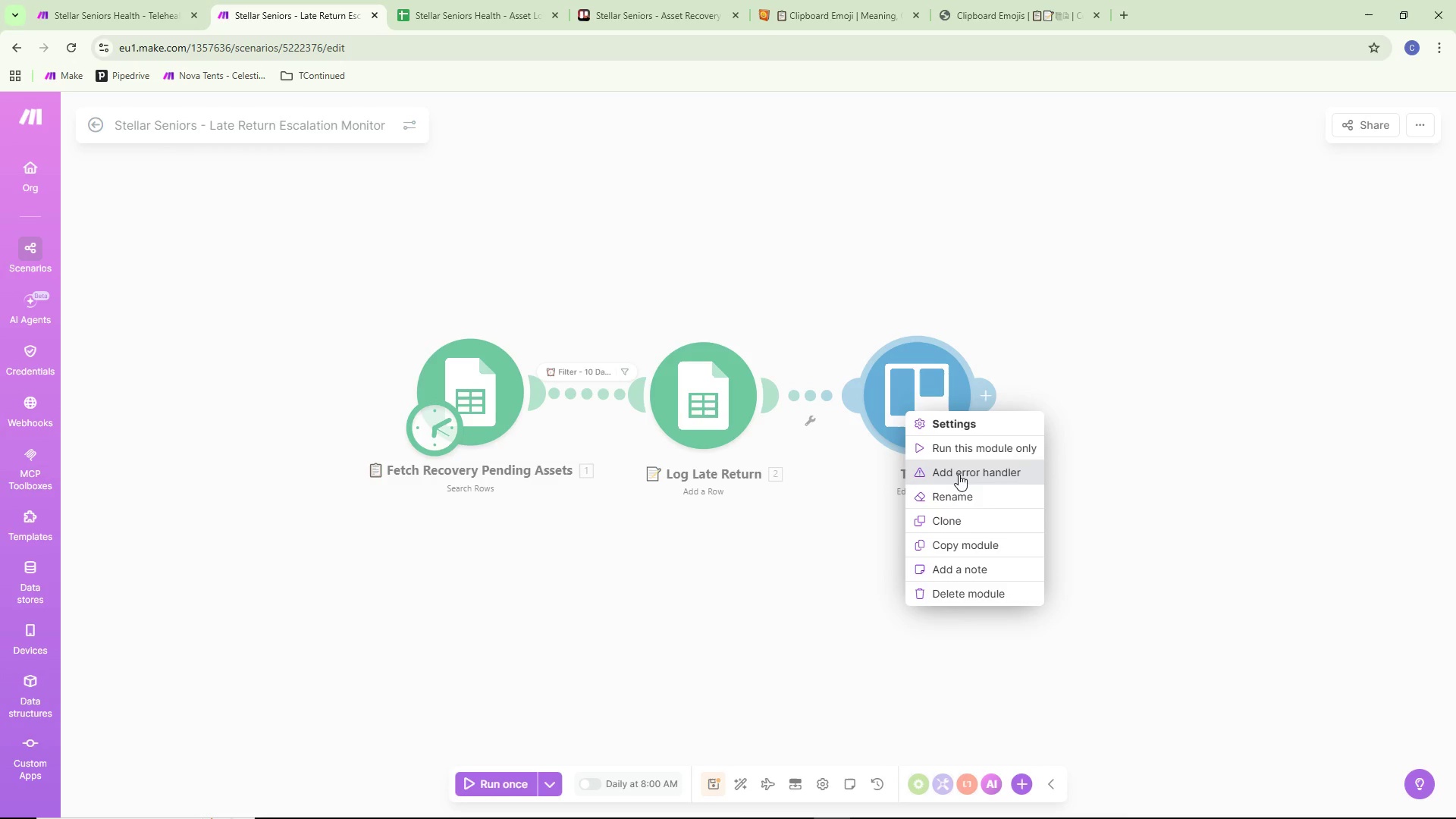 
left_click([962, 485])
 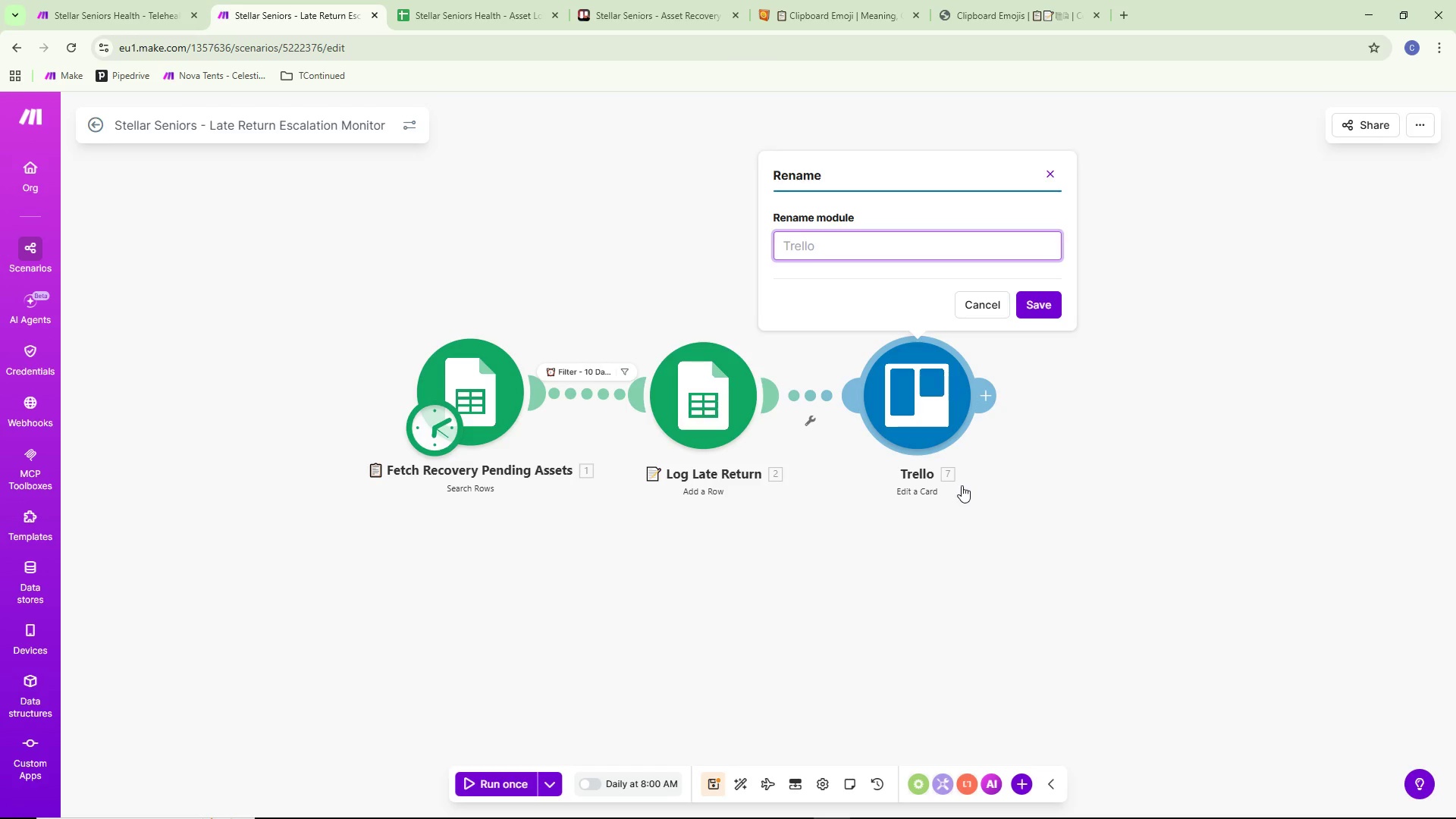 
key(Control+ControlLeft)
 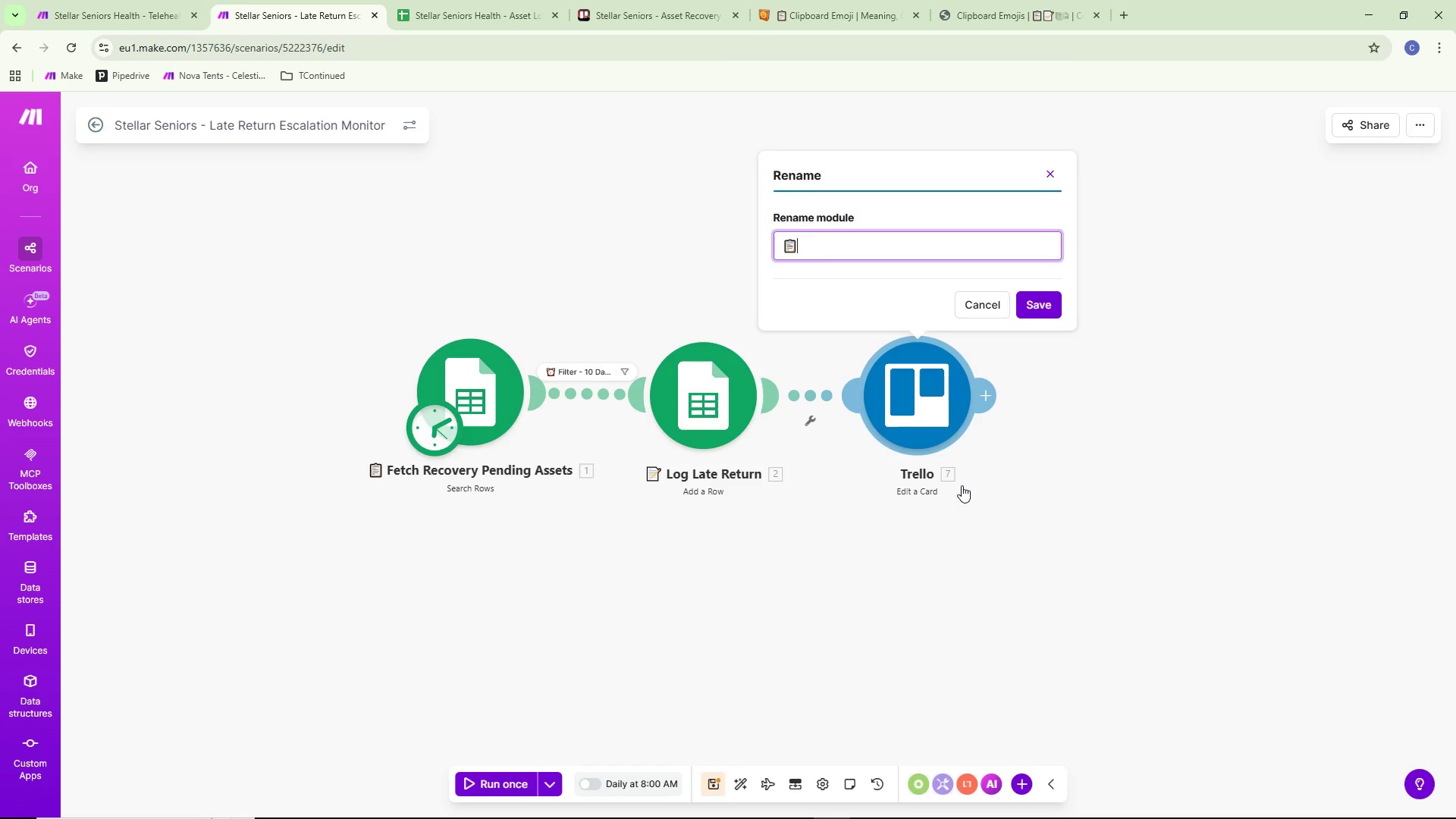 
key(Control+V)
 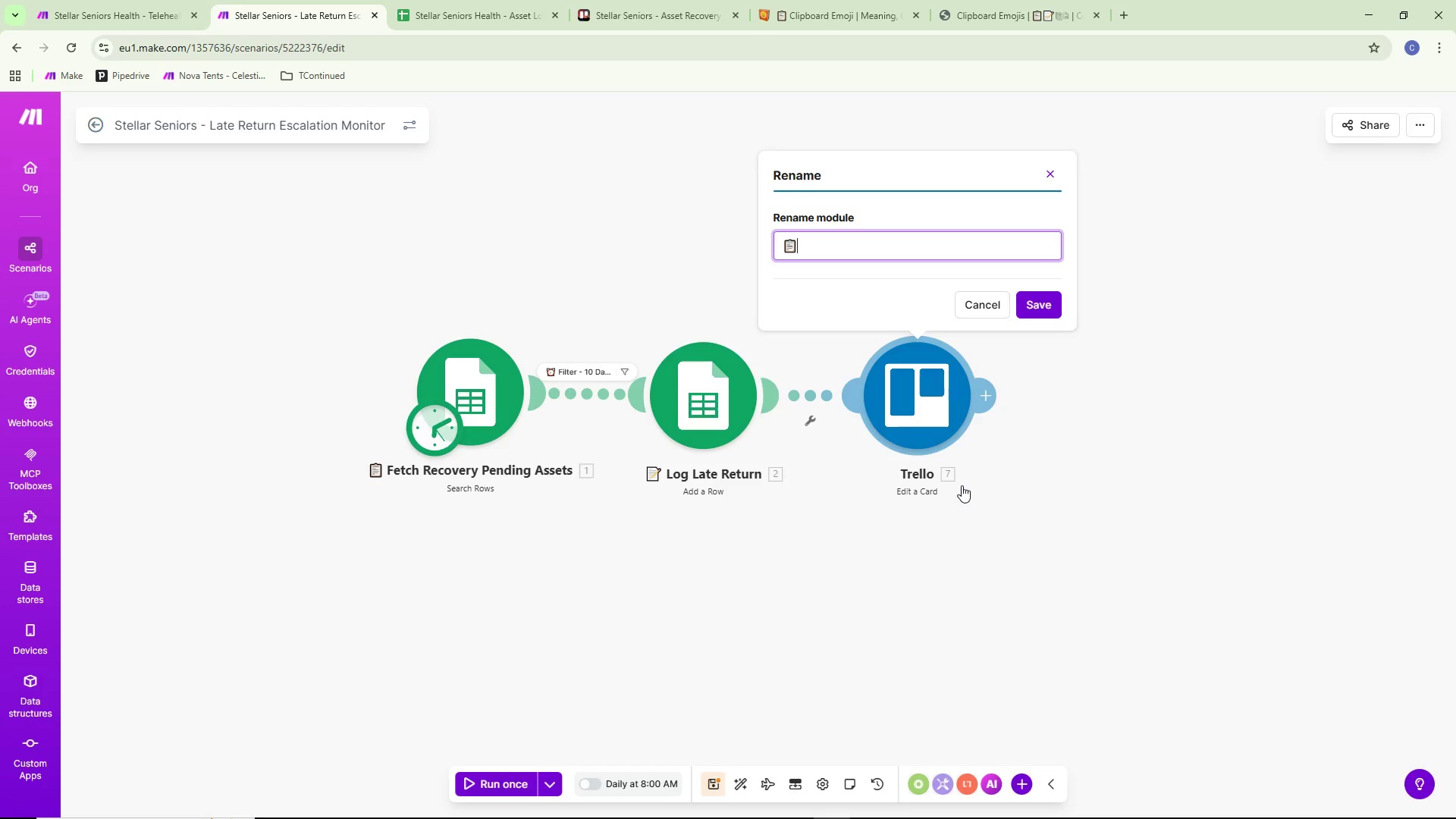 
type( Trello - Move to Late Returns)
 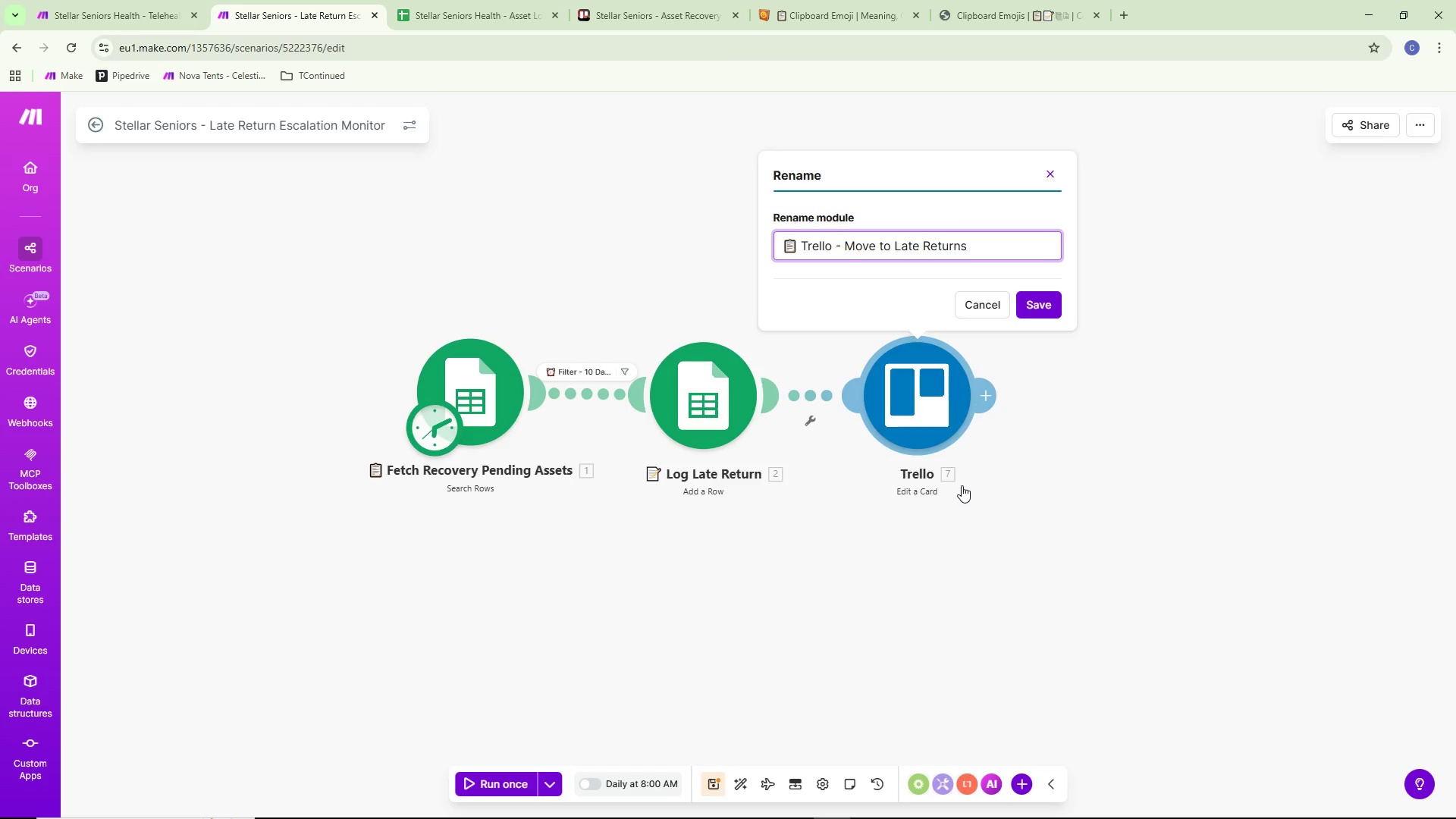 
left_click([1048, 296])
 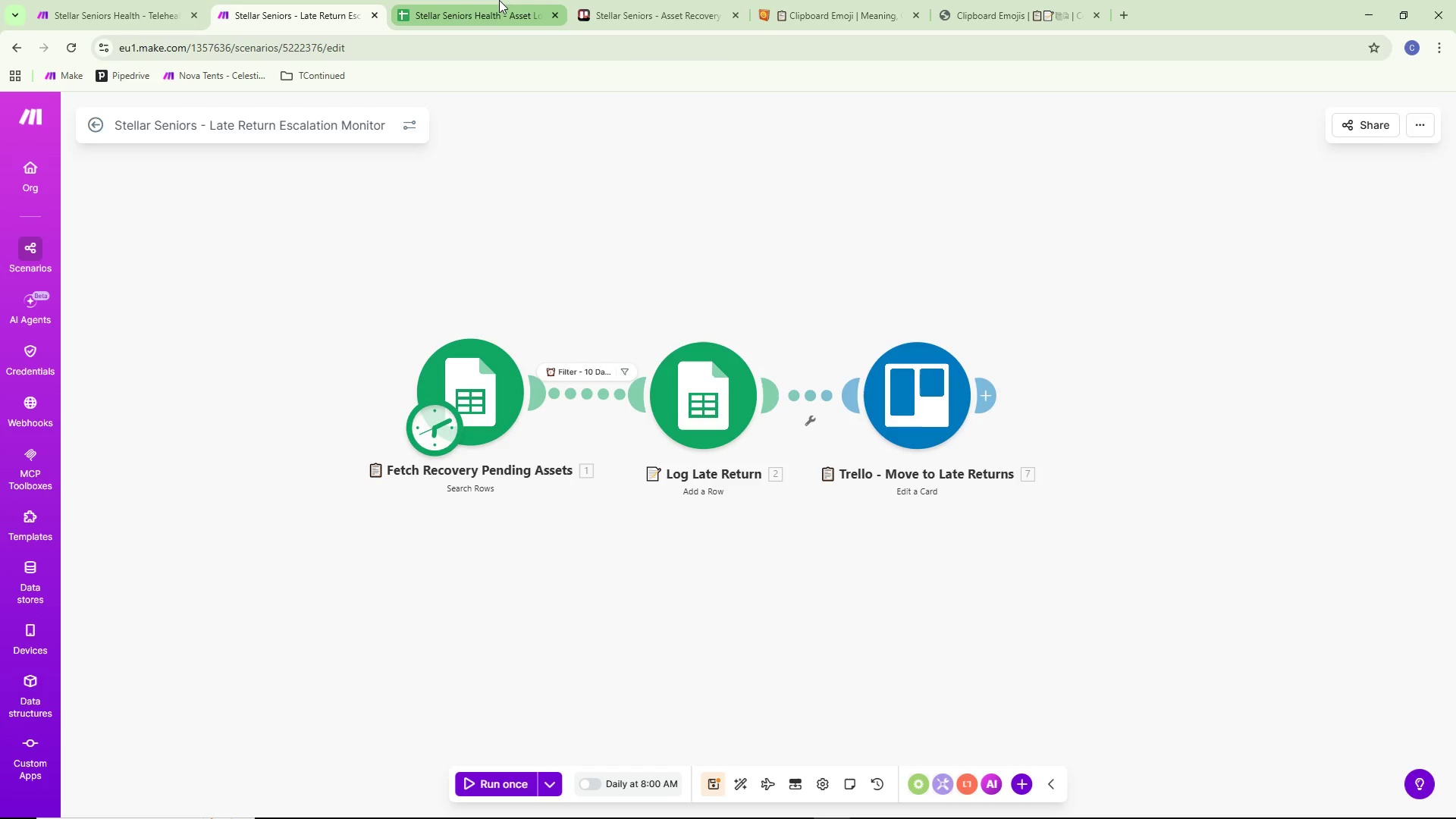 
left_click([629, 0])
 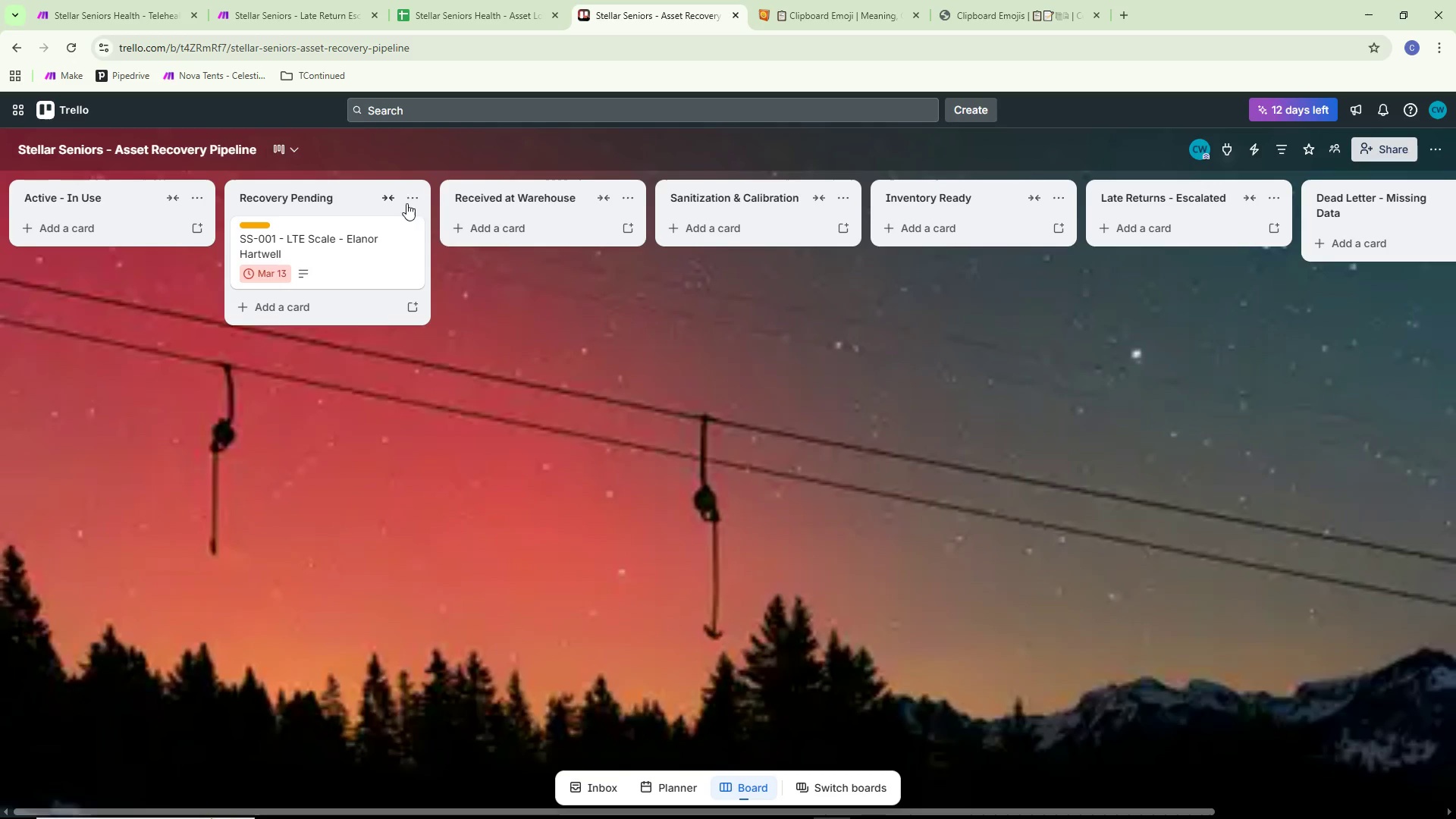 
wait(7.61)
 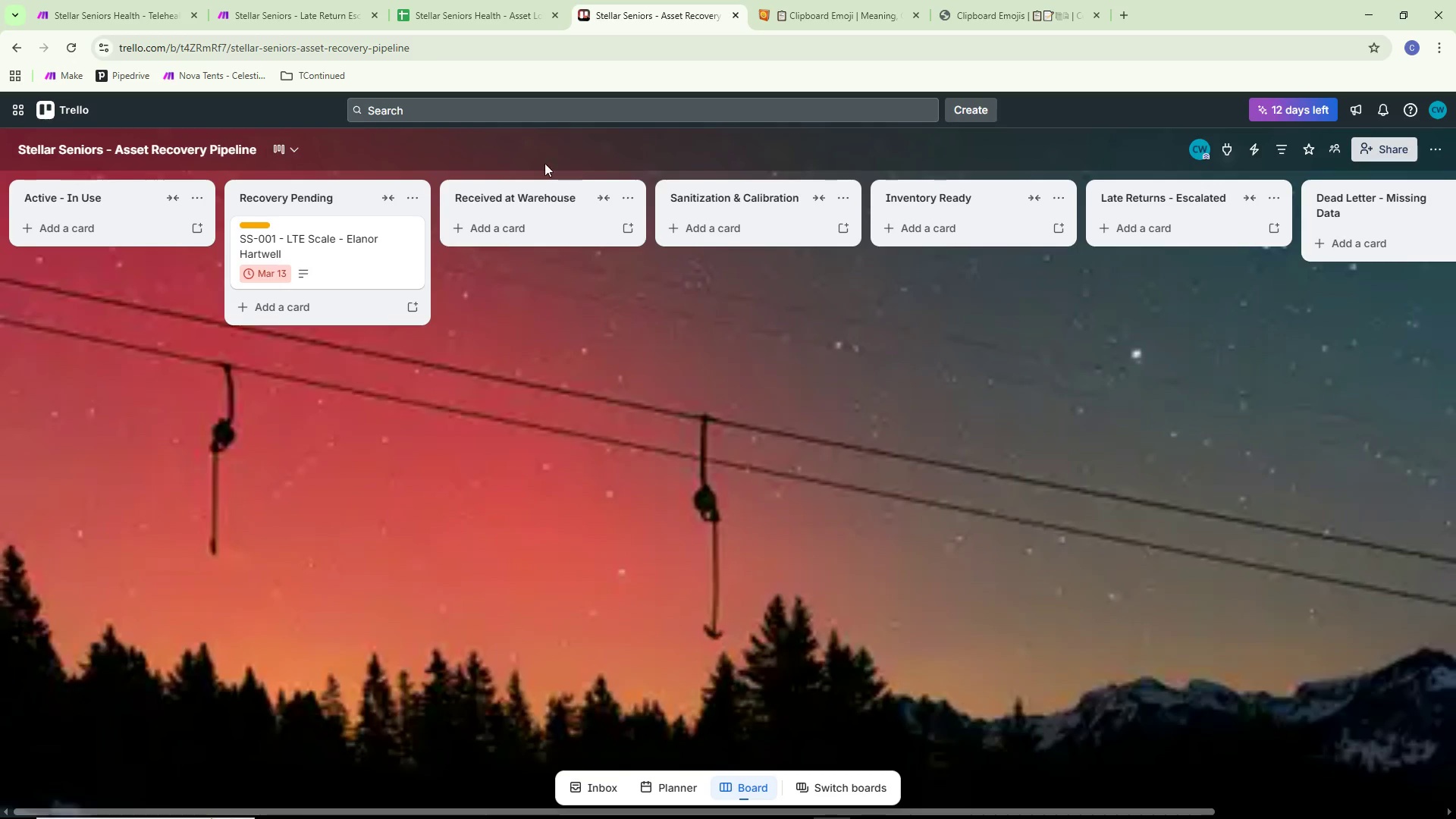 
left_click_drag(start_coordinate=[1163, 328], to_coordinate=[1233, 206])
 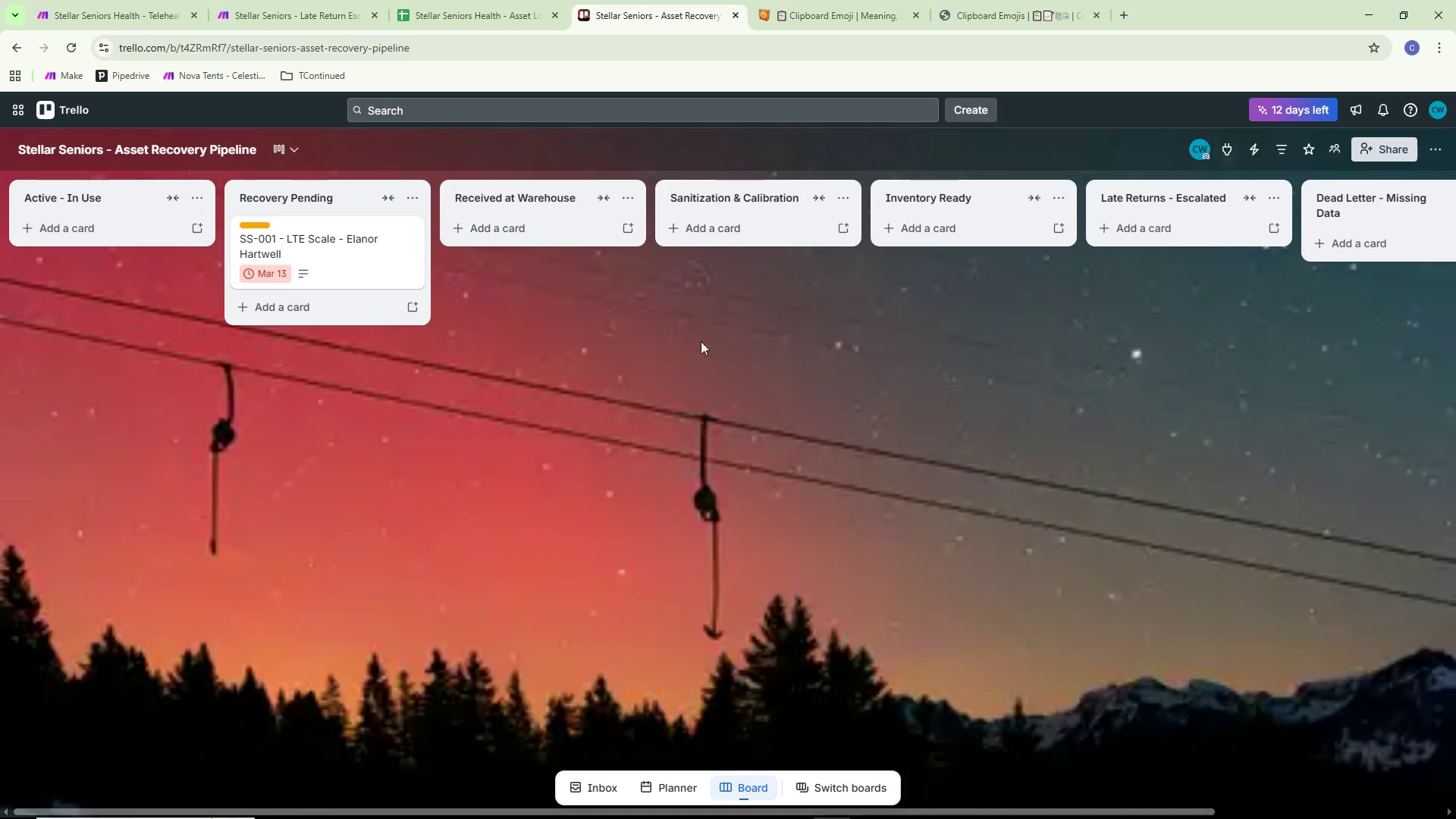 
left_click_drag(start_coordinate=[656, 360], to_coordinate=[861, 360])
 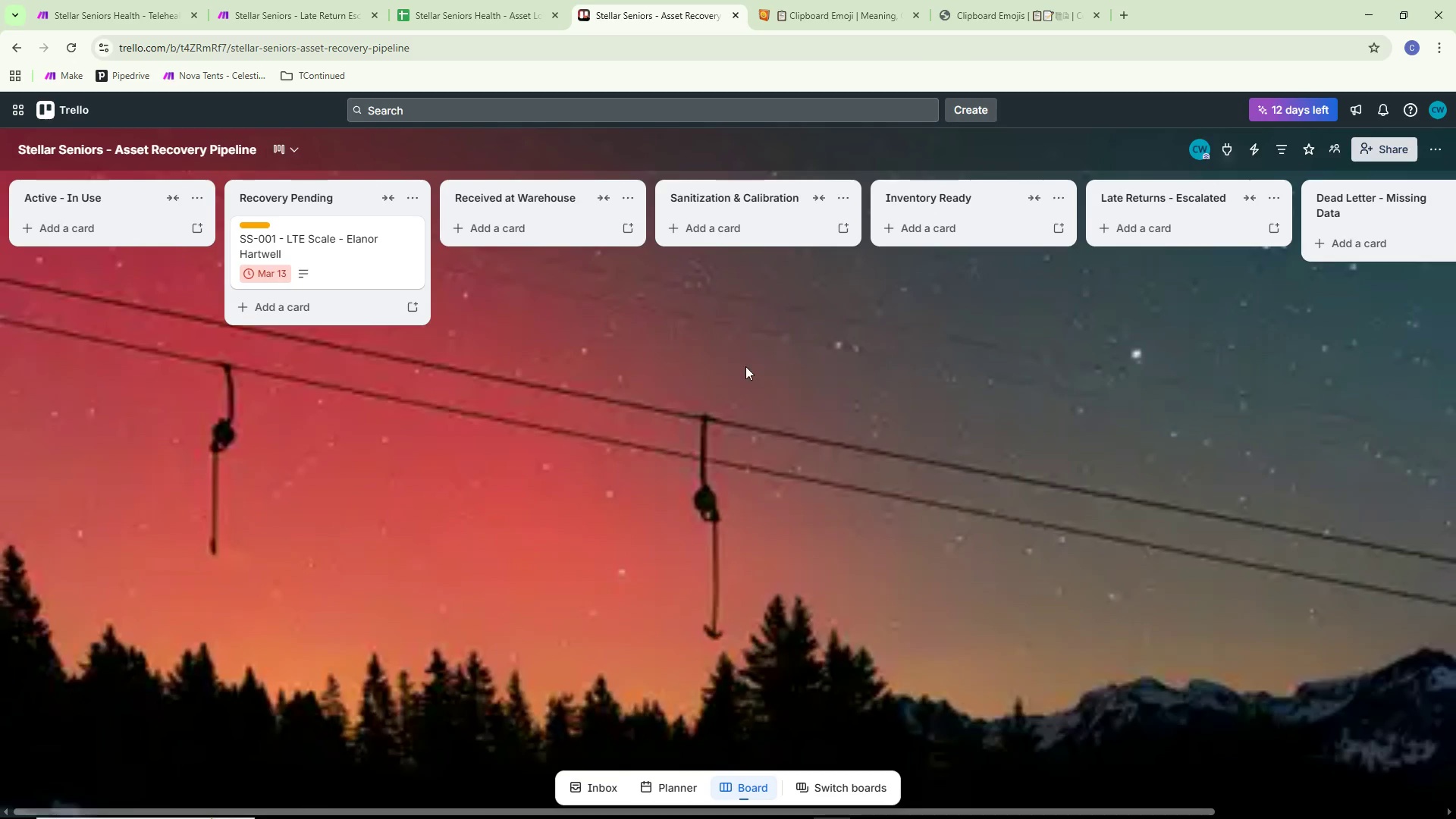 
left_click_drag(start_coordinate=[741, 367], to_coordinate=[860, 369])
 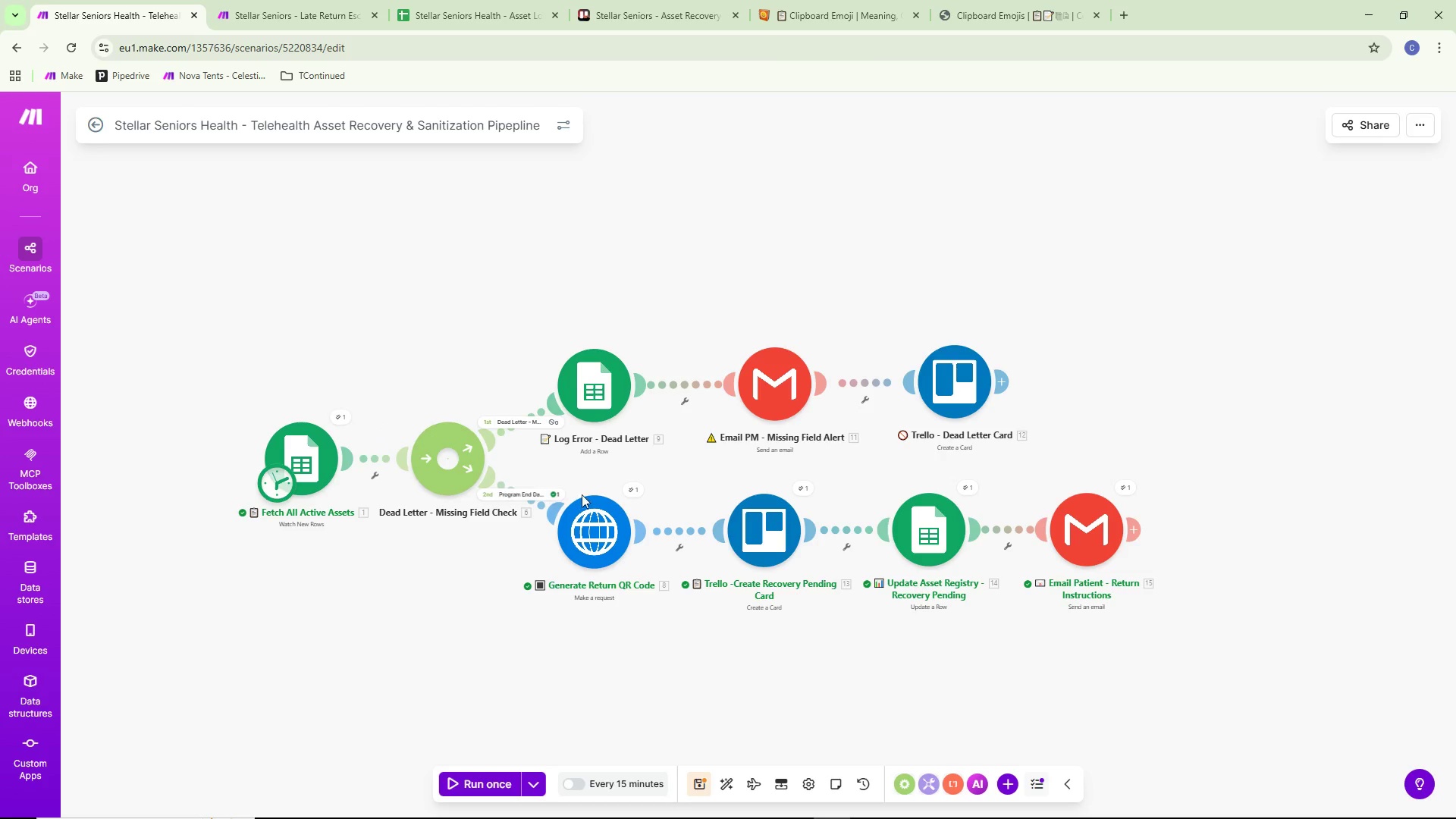 
wait(5.03)
 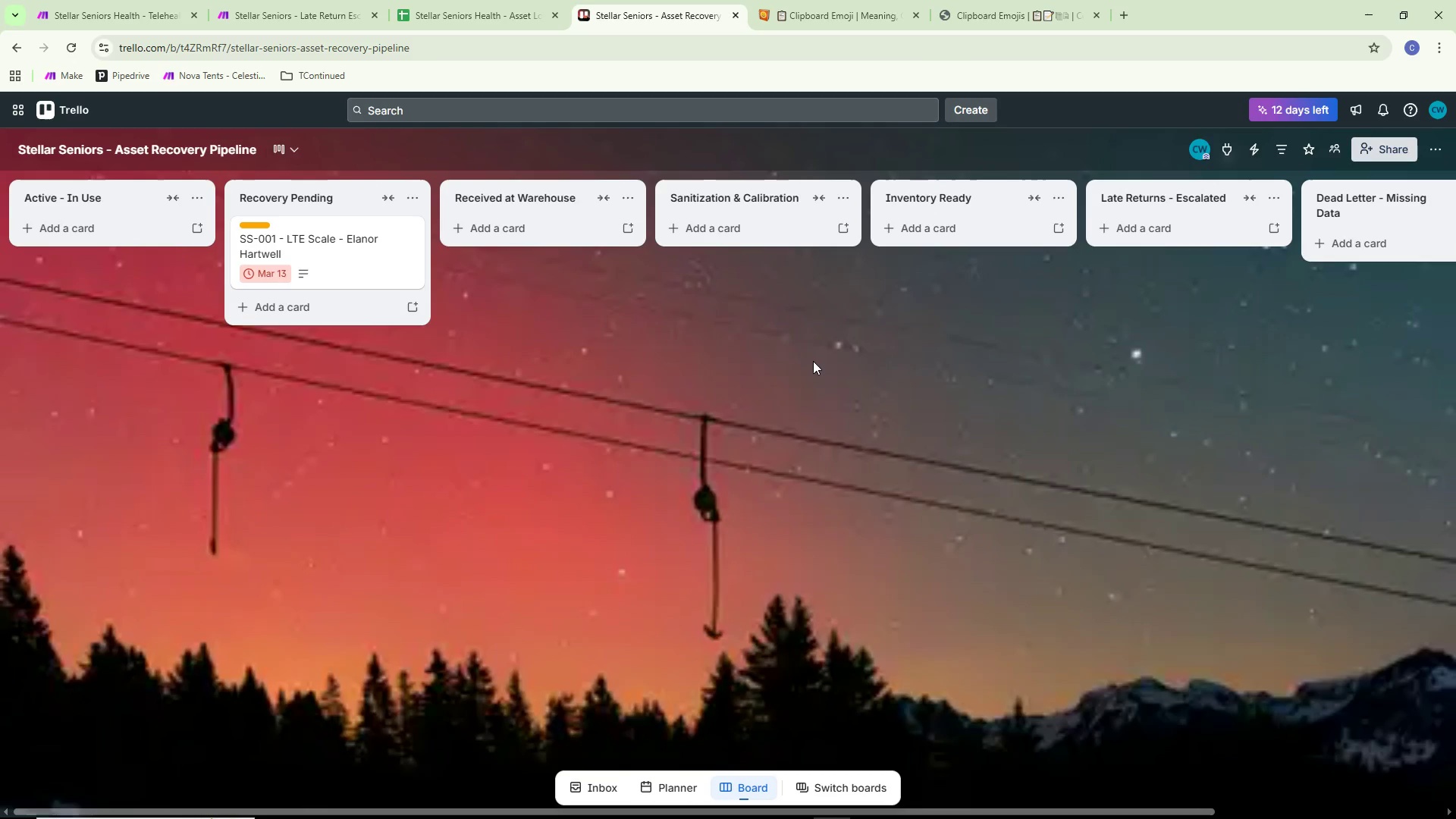 
left_click([240, 0])
 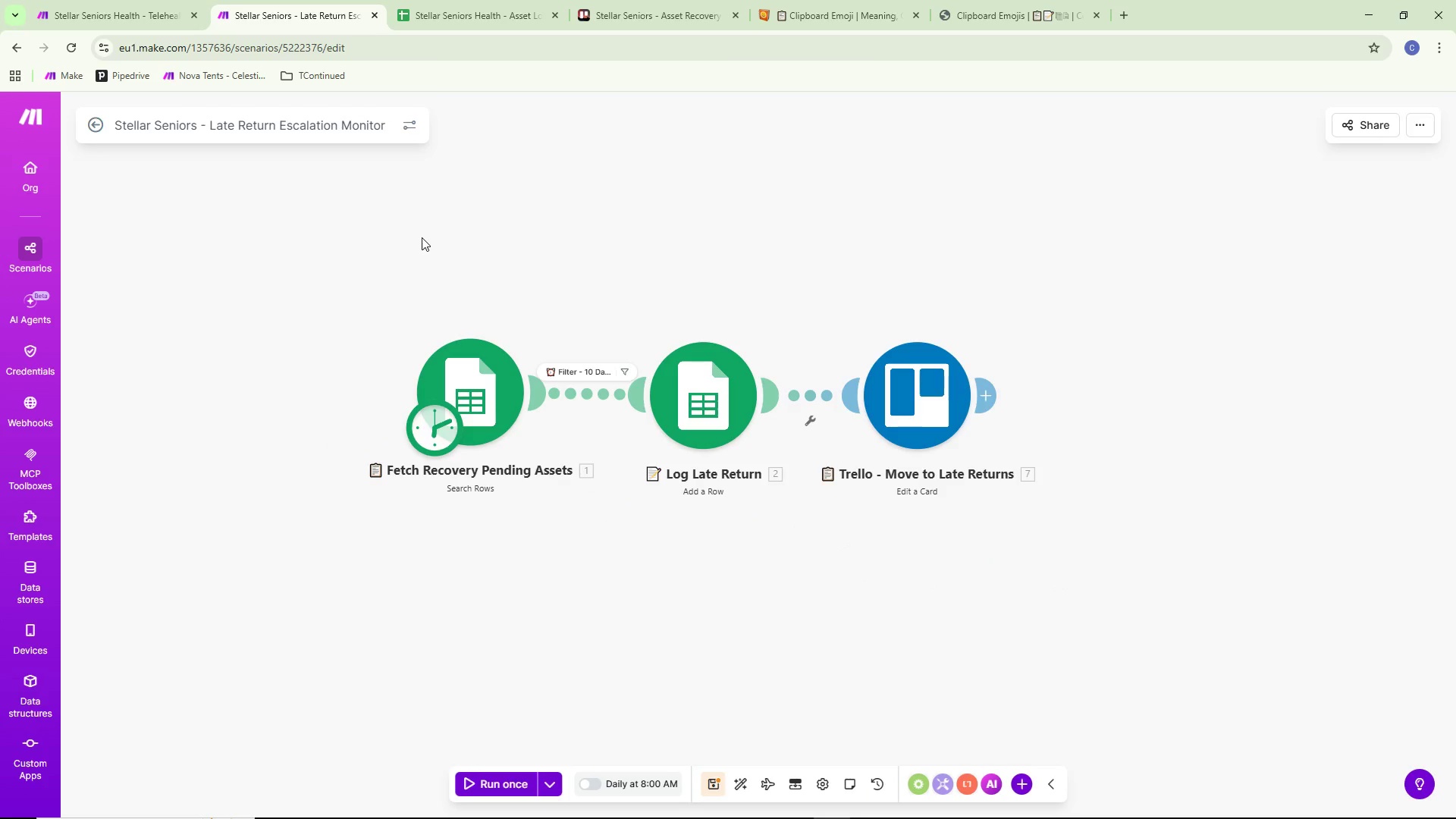 
left_click_drag(start_coordinate=[896, 637], to_coordinate=[737, 625])
 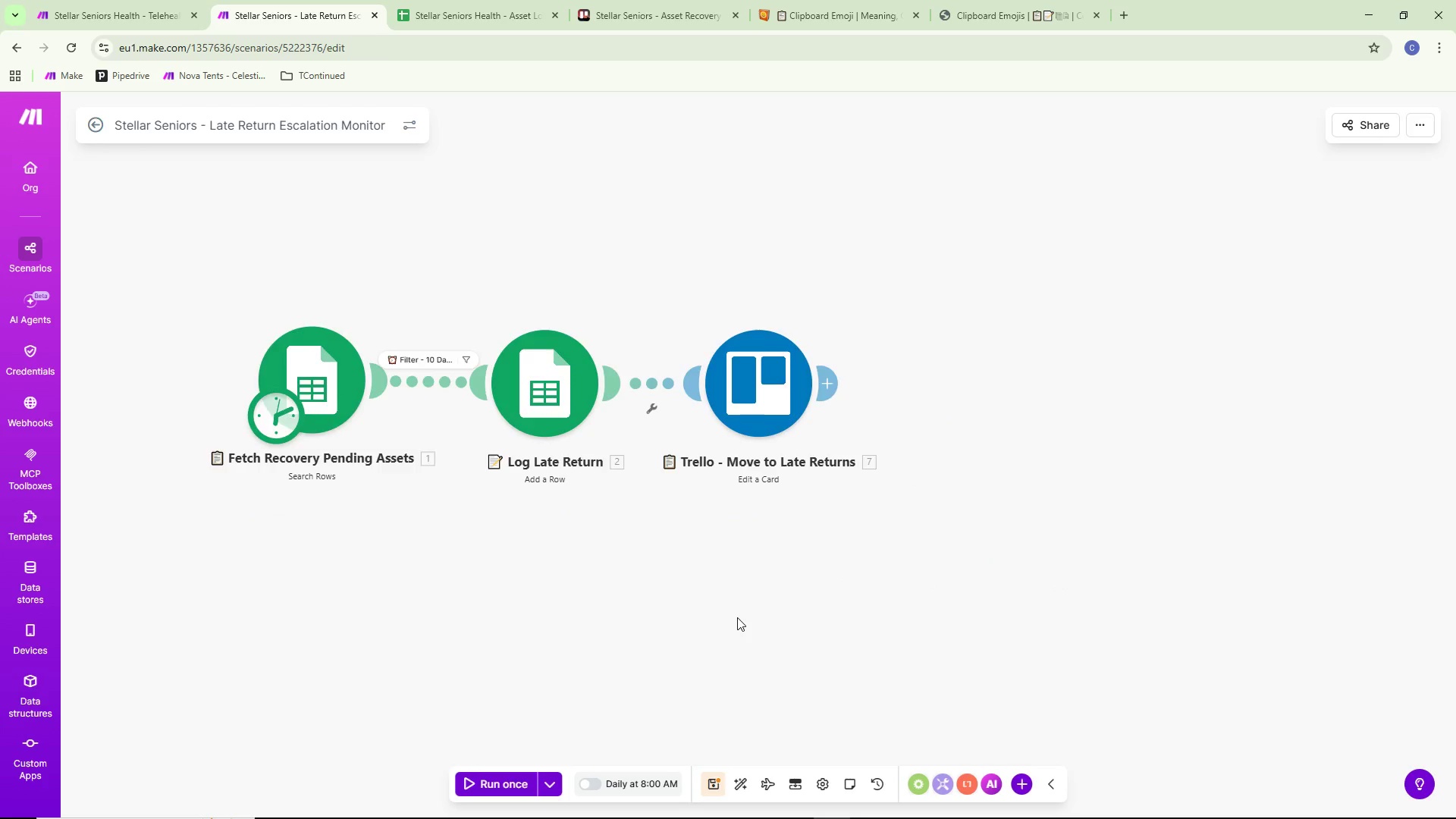 
scroll: coordinate [737, 617], scroll_direction: down, amount: 1.0
 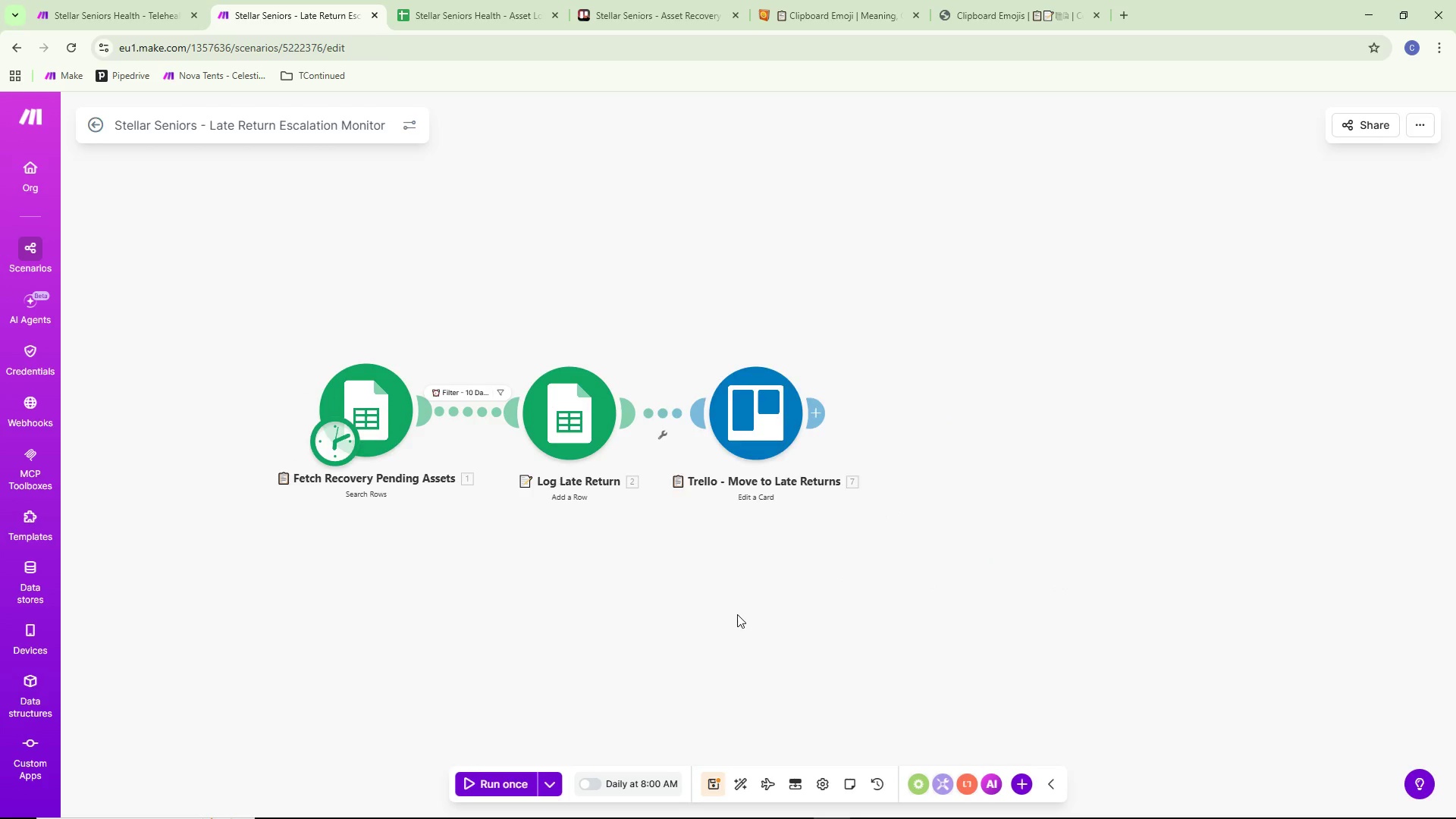 
left_click_drag(start_coordinate=[737, 614], to_coordinate=[648, 610])
 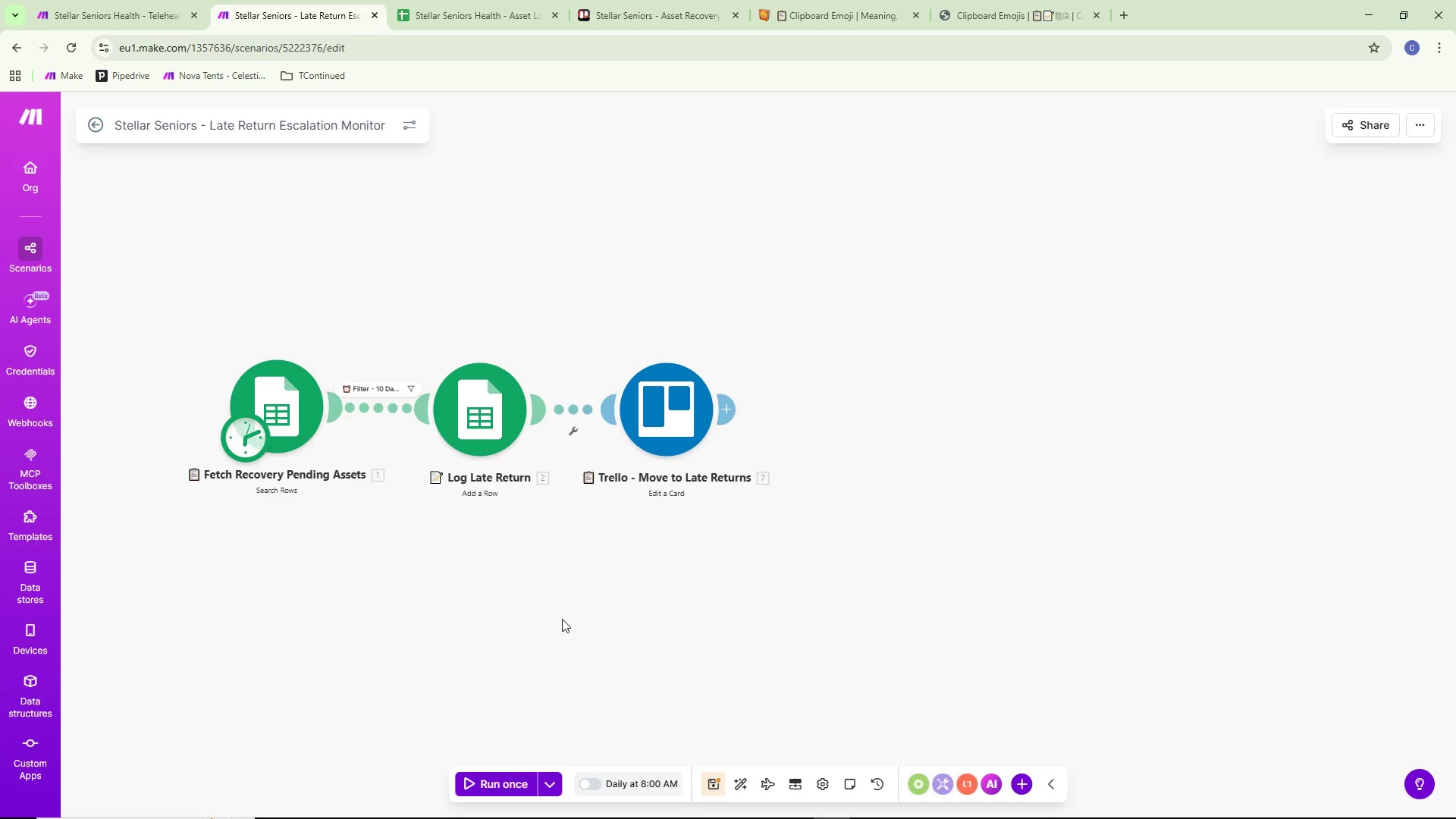 
key(Control+ControlLeft)
 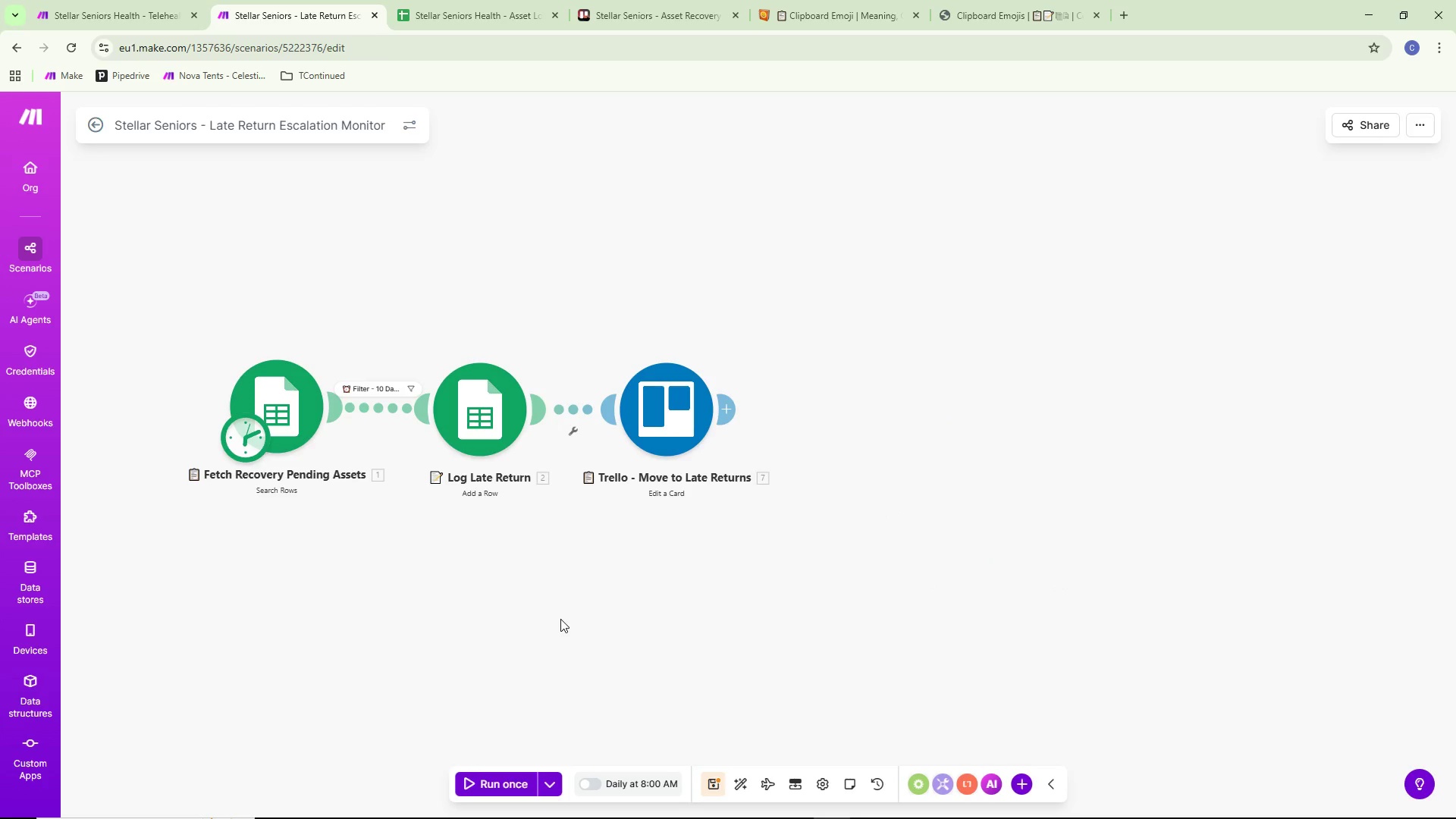 
key(Control+S)
 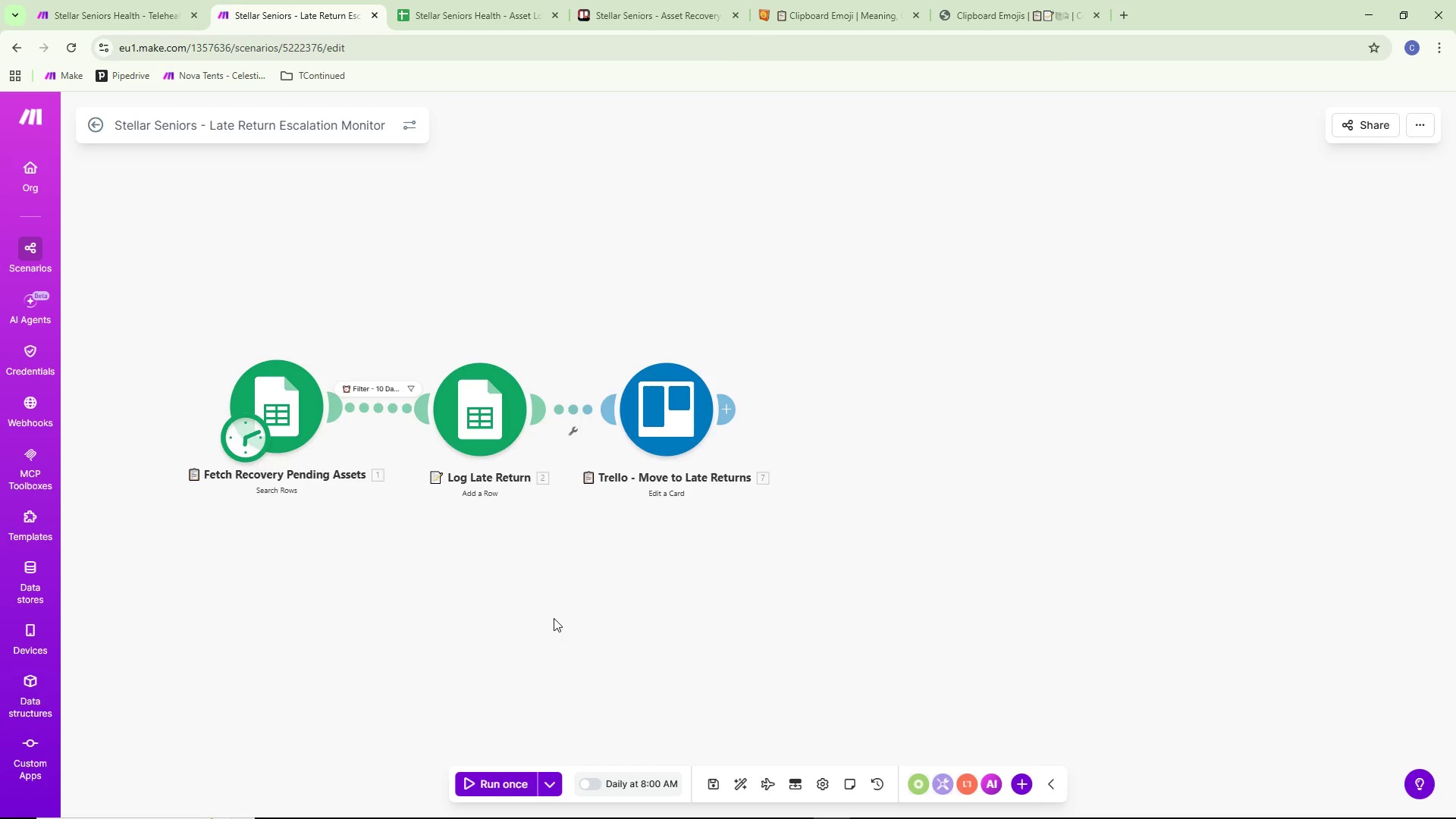 
wait(13.25)
 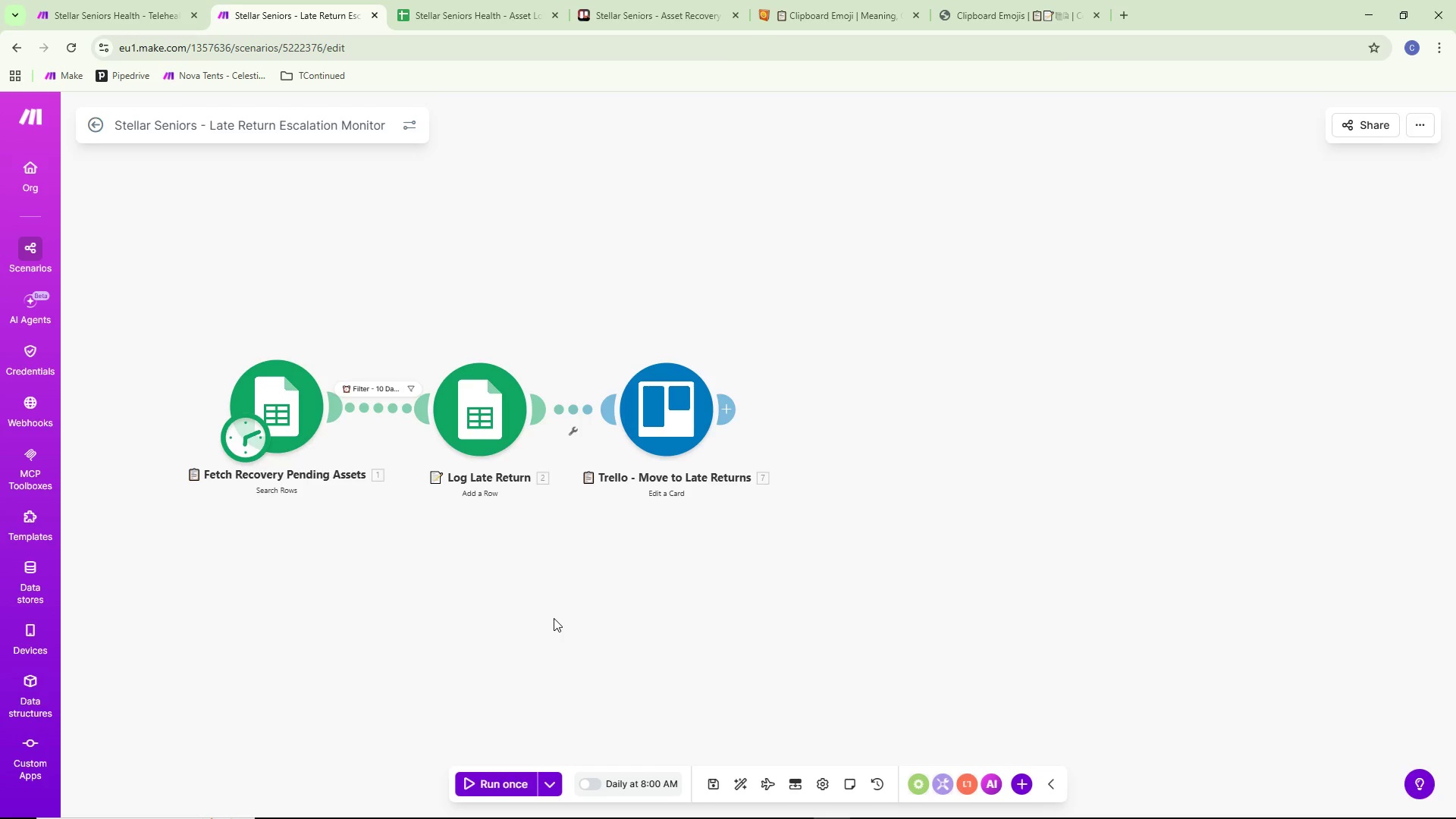 
left_click_drag(start_coordinate=[958, 588], to_coordinate=[924, 587])
 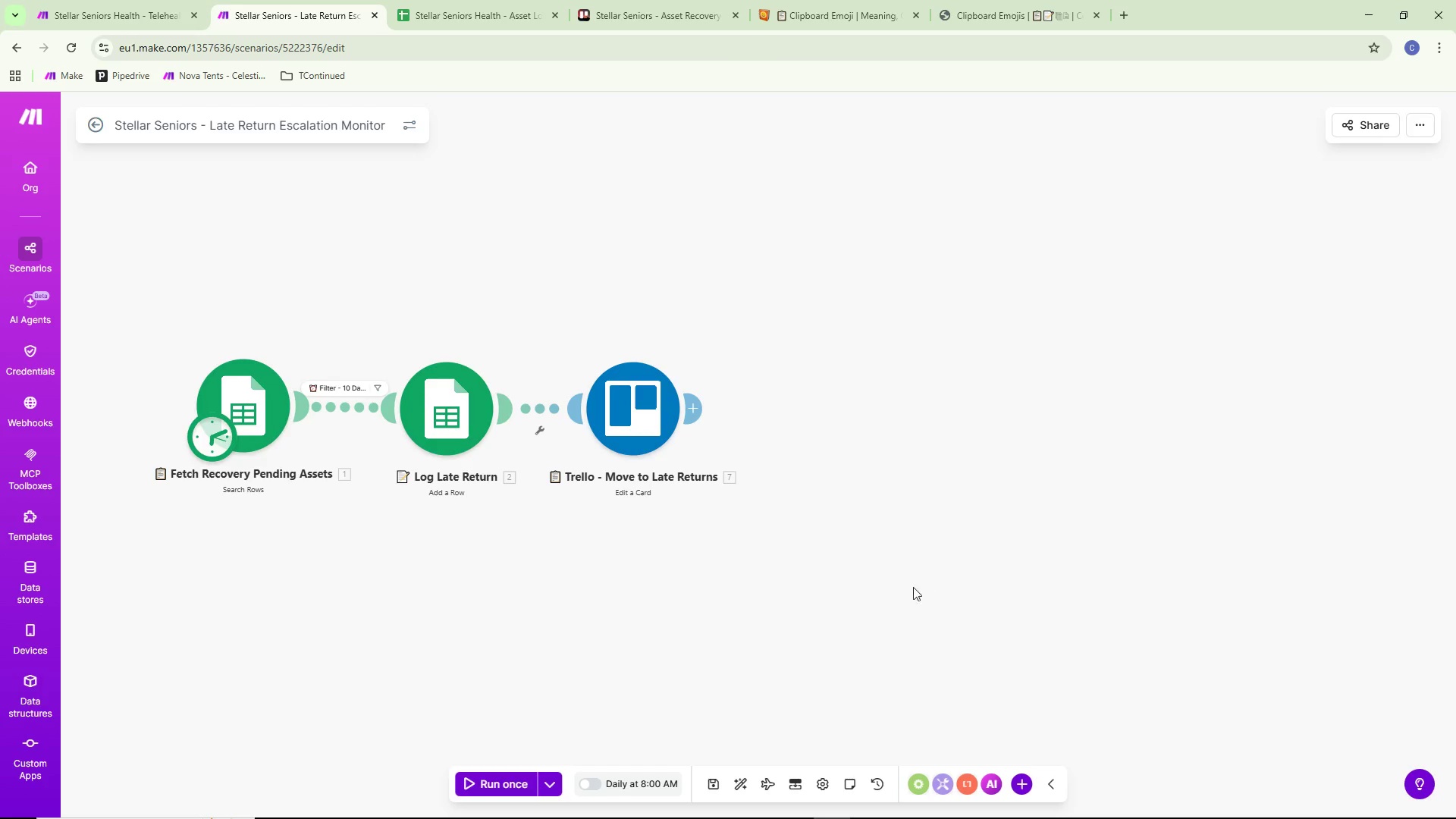 
left_click([858, 588])
 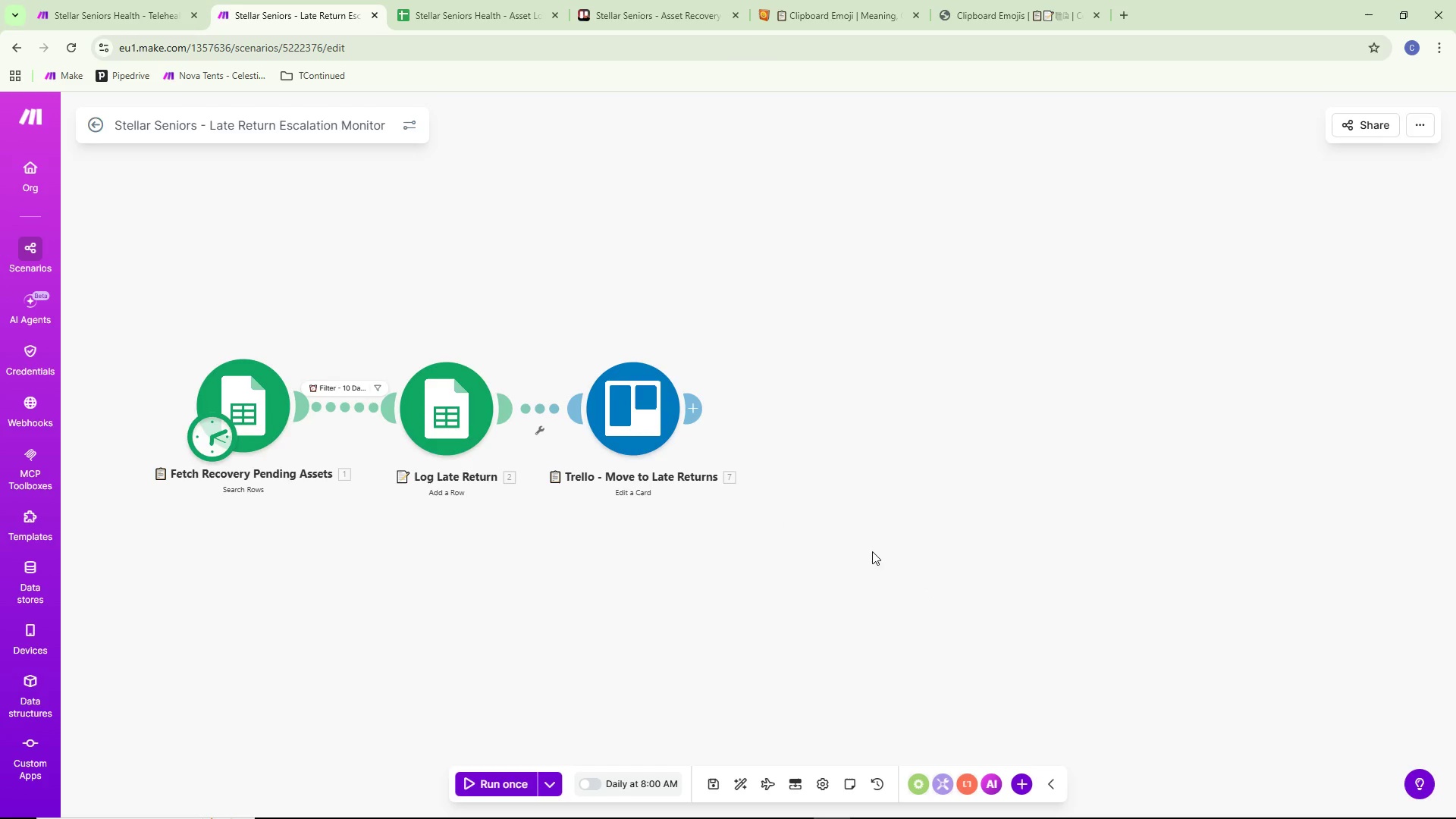 
left_click_drag(start_coordinate=[1042, 619], to_coordinate=[1005, 622])
 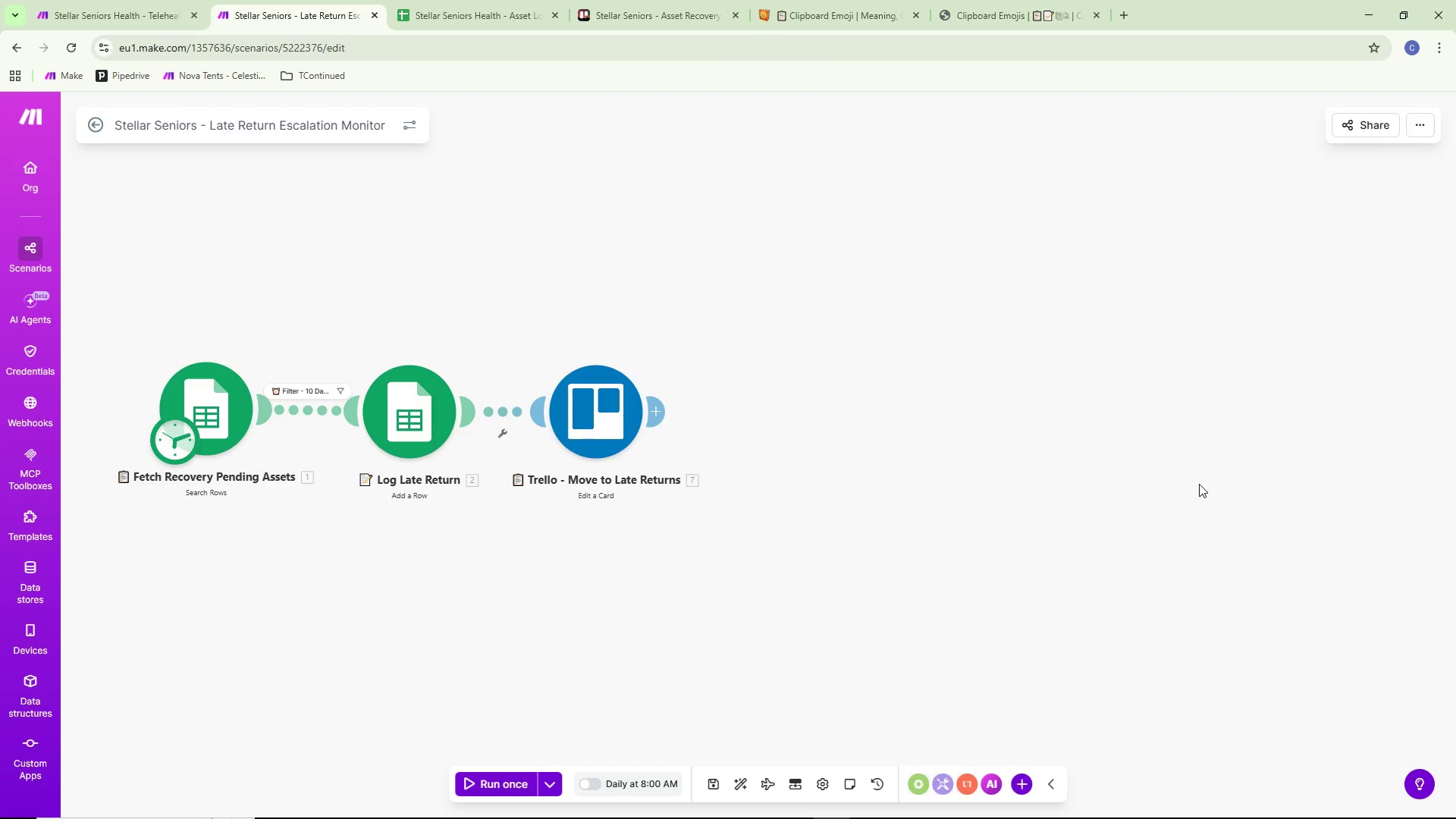 
wait(34.33)
 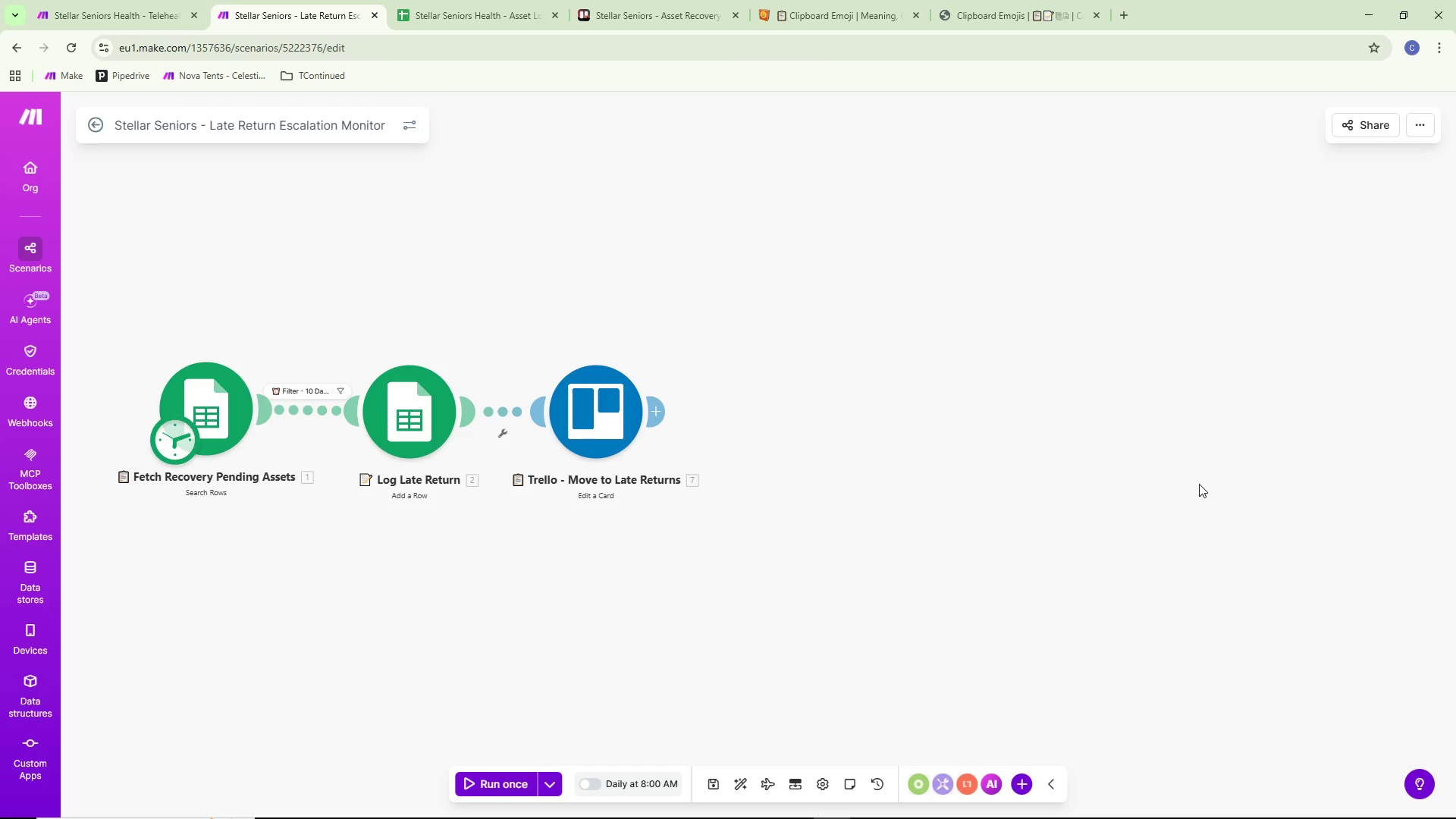 
scroll: coordinate [1199, 484], scroll_direction: down, amount: 2.0
 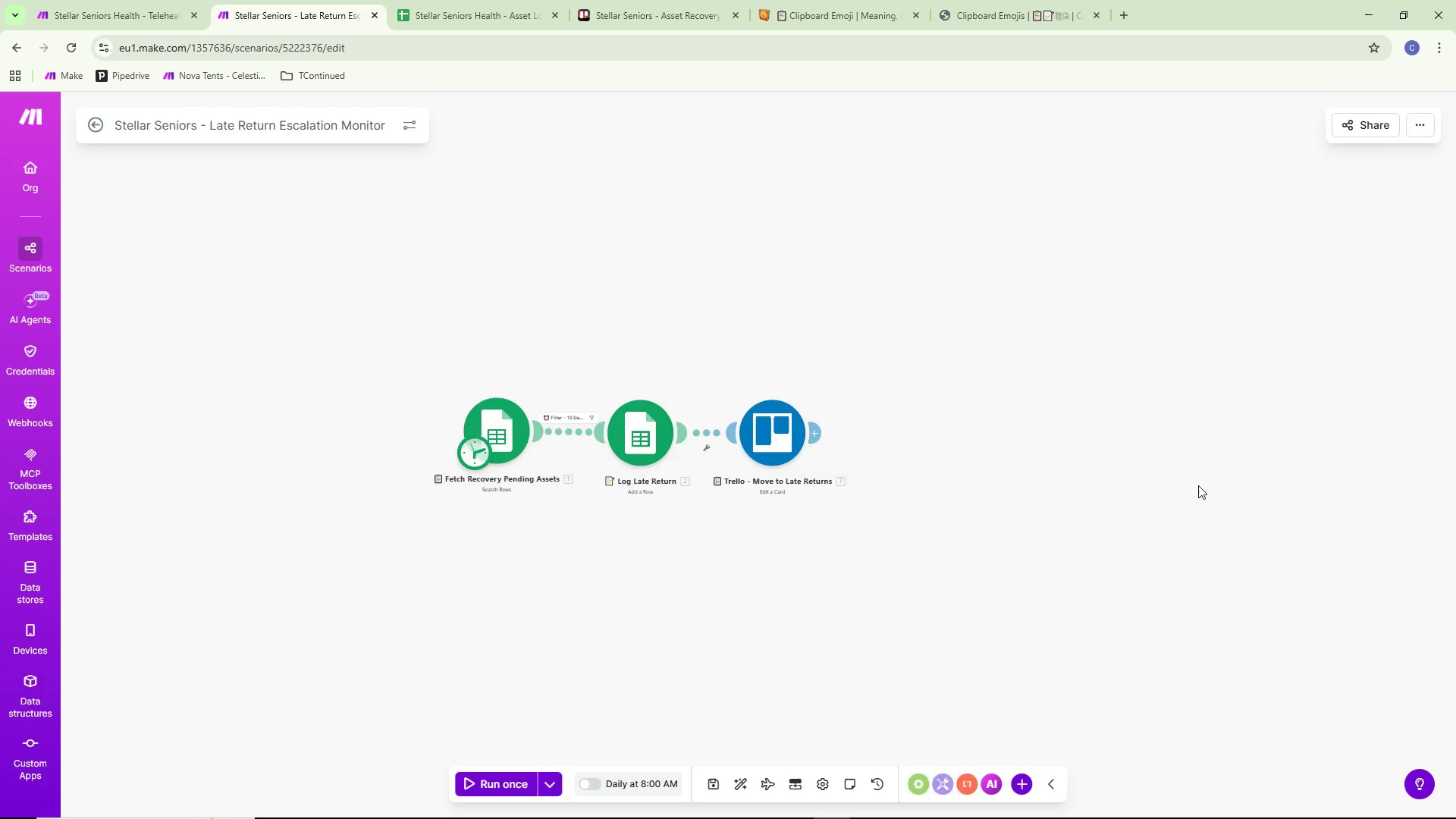 
left_click_drag(start_coordinate=[1170, 502], to_coordinate=[1050, 519])
 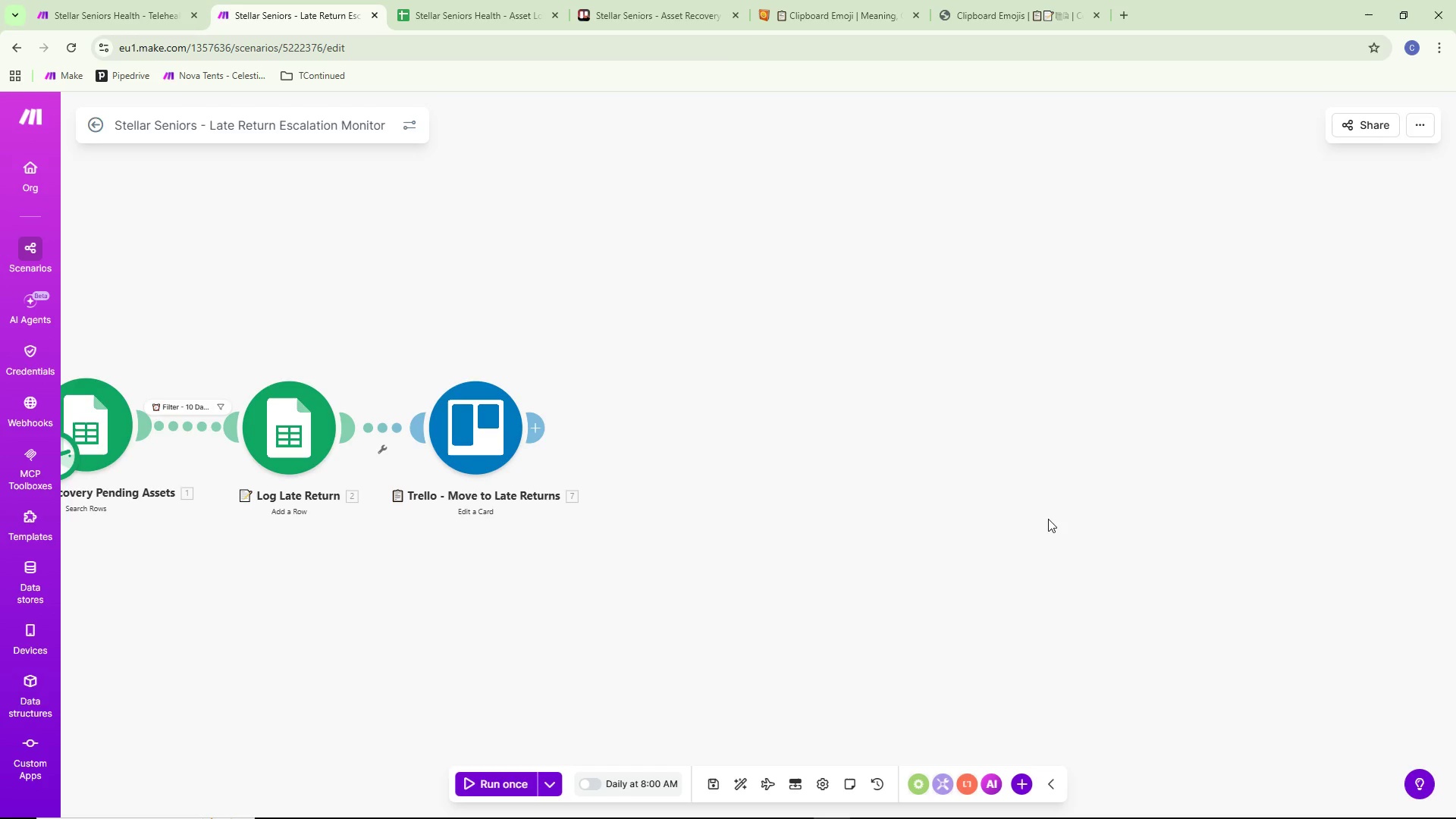 
scroll: coordinate [1198, 485], scroll_direction: up, amount: 2.0
 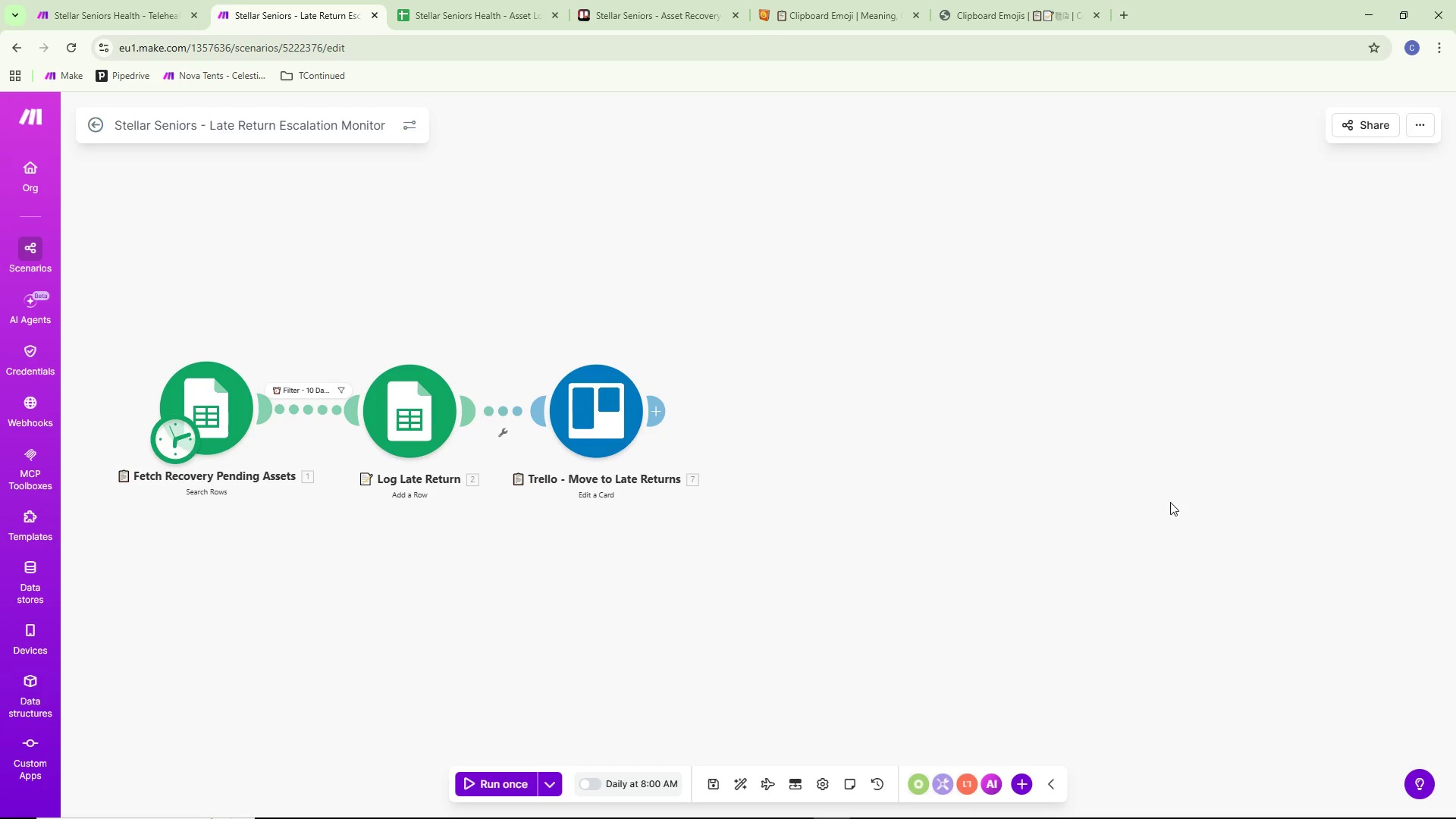 
wait(7.5)
 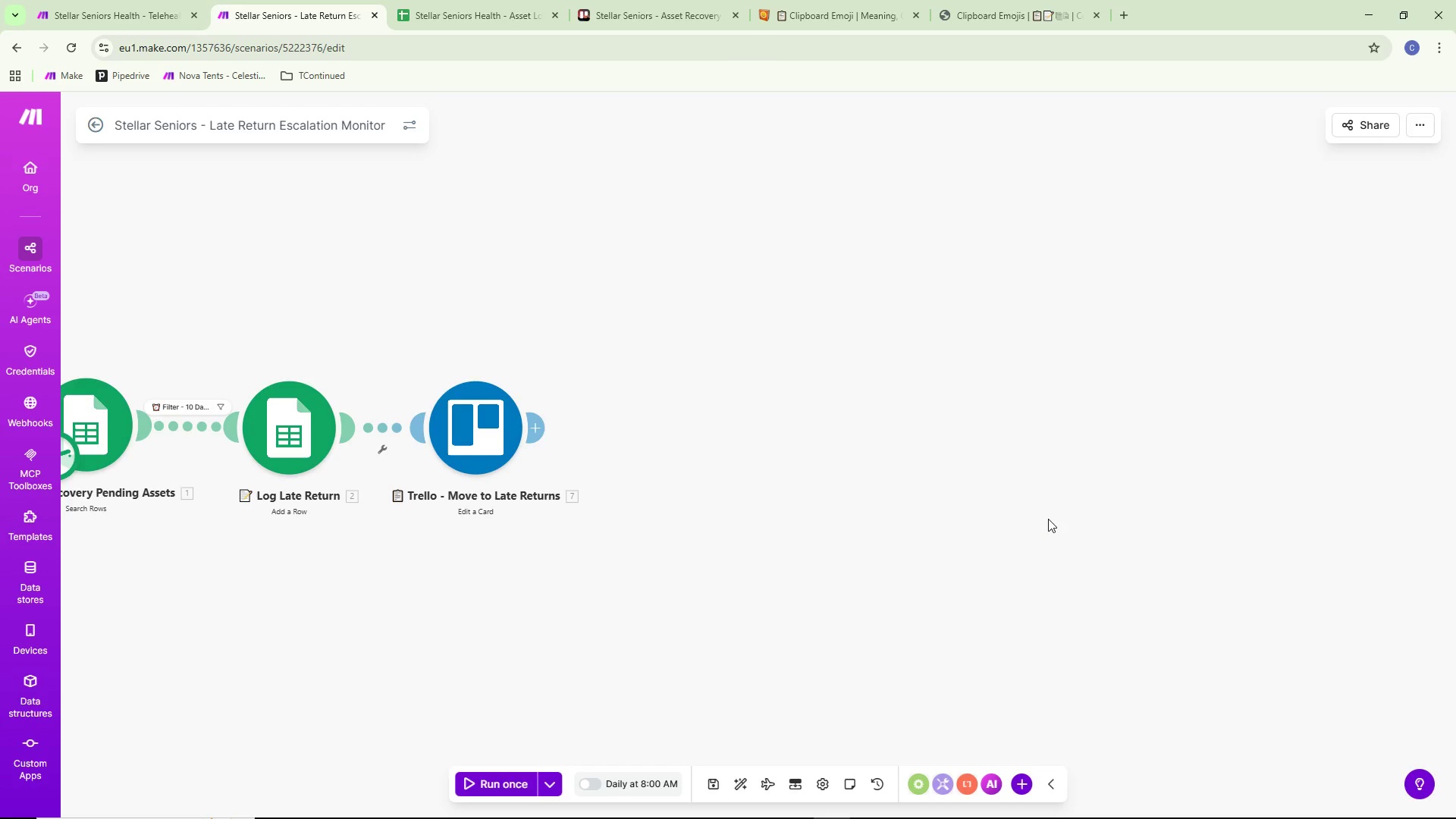 
scroll: coordinate [1023, 489], scroll_direction: down, amount: 2.0
 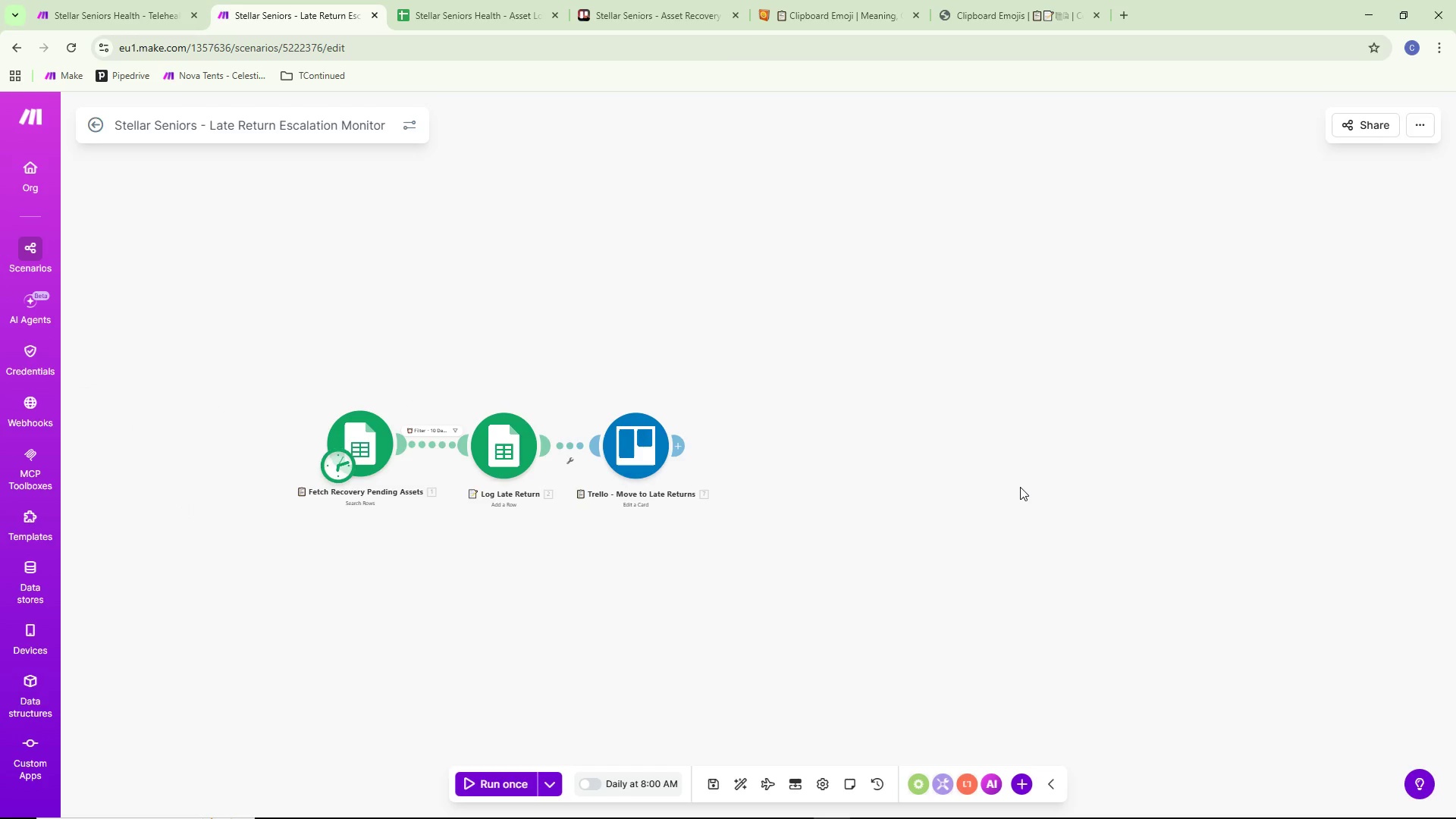 
left_click_drag(start_coordinate=[828, 455], to_coordinate=[1199, 419])
 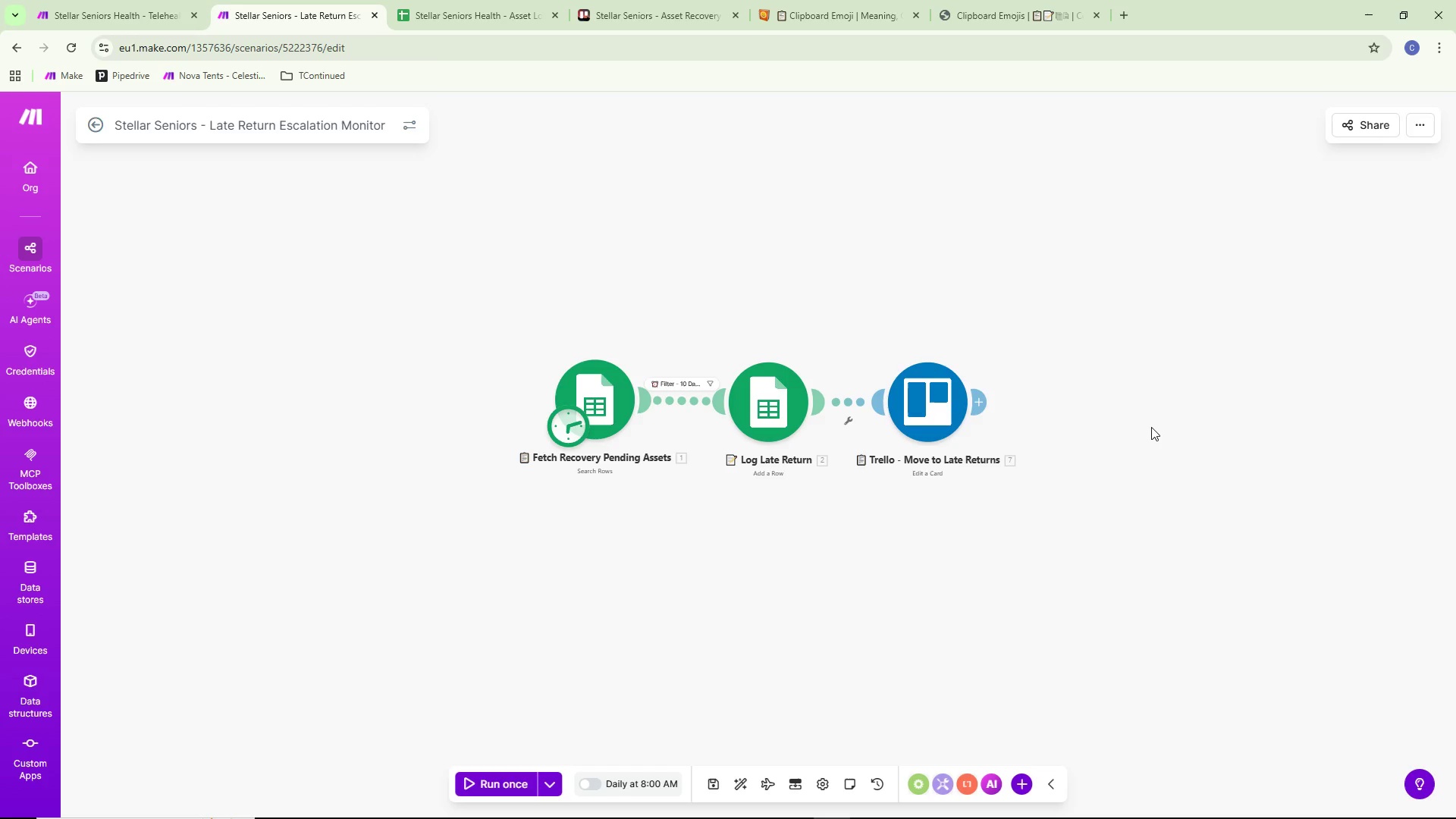 
scroll: coordinate [1018, 485], scroll_direction: up, amount: 1.0
 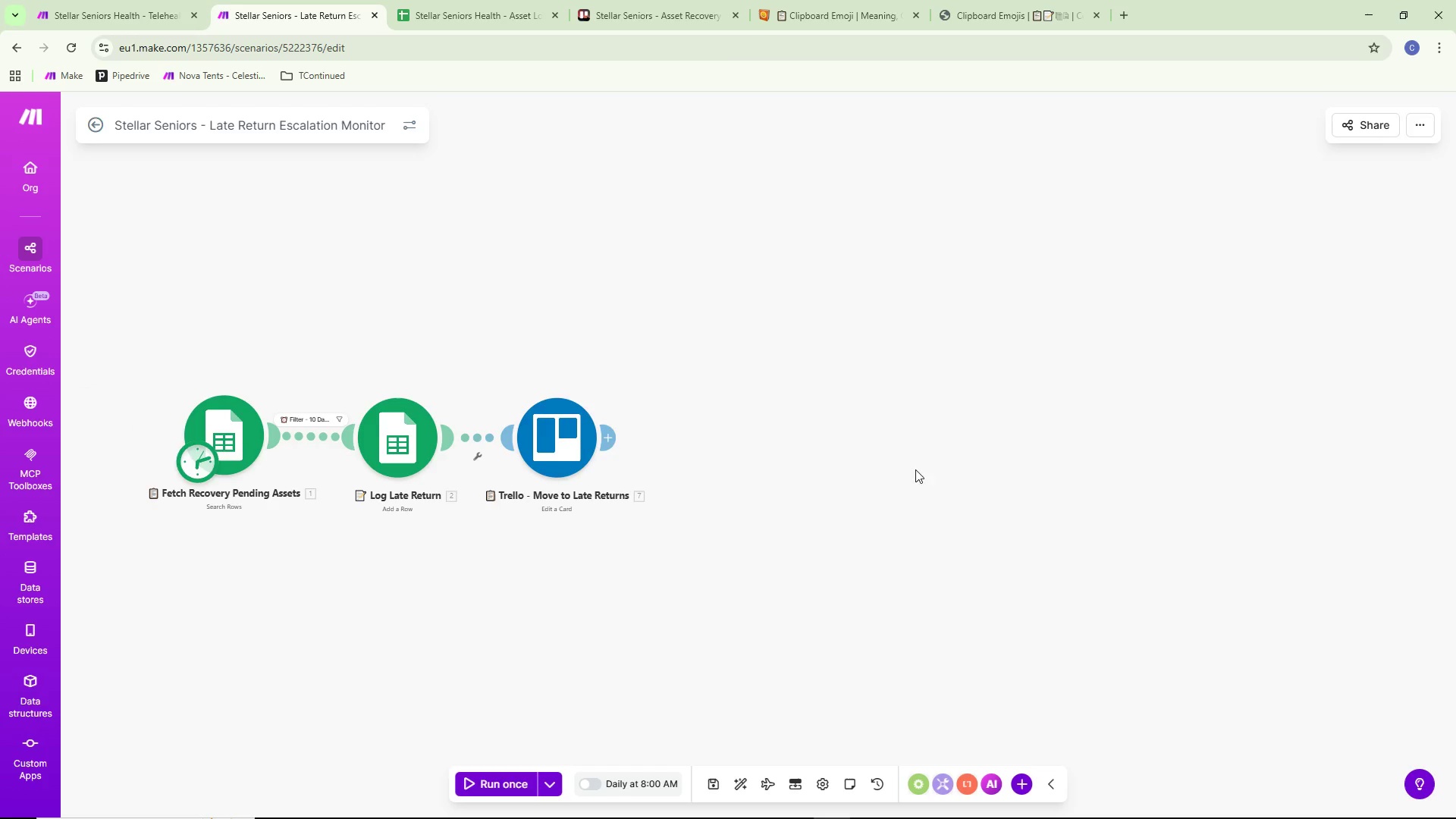 
wait(12.61)
 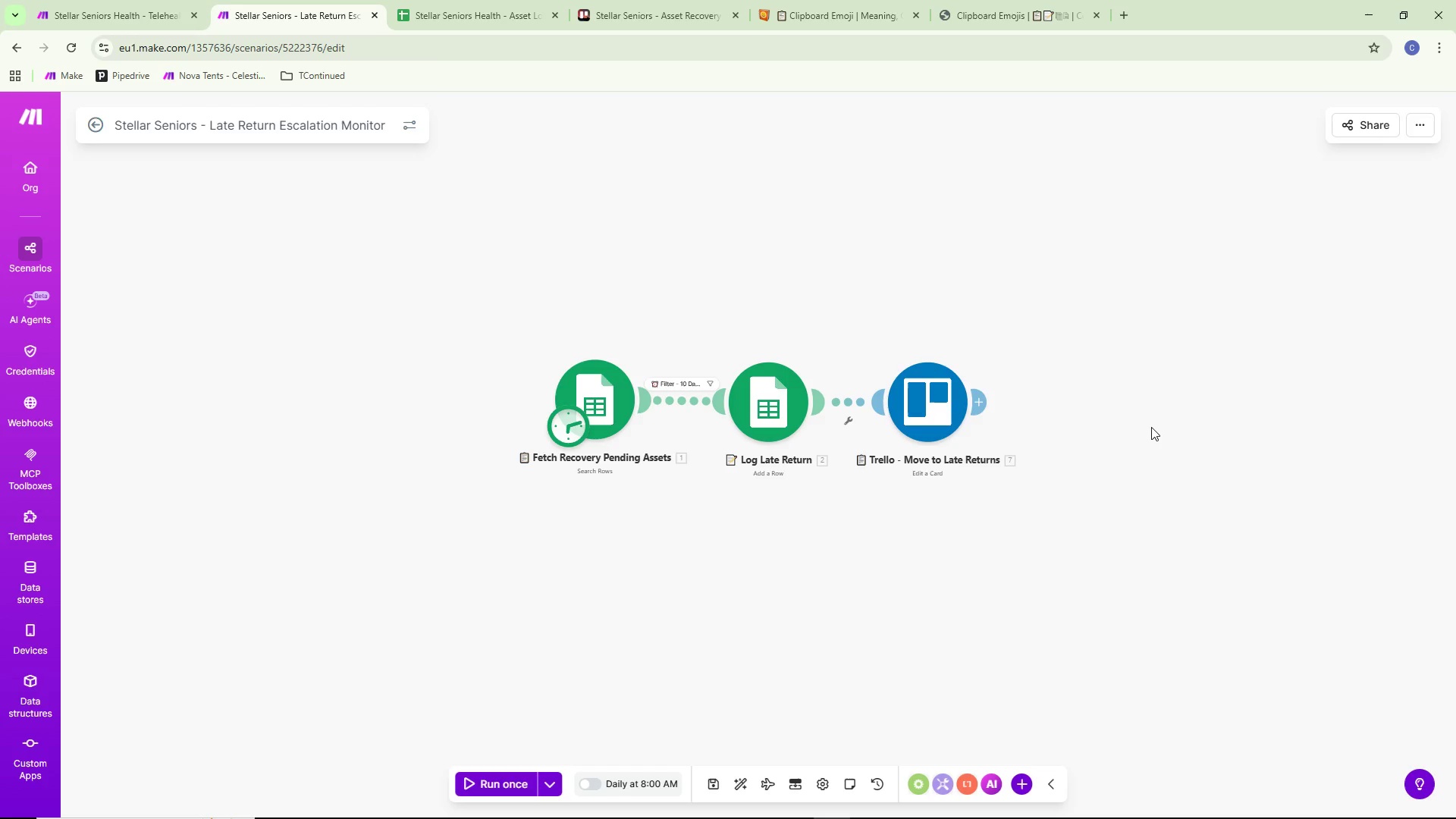 
left_click_drag(start_coordinate=[1123, 428], to_coordinate=[983, 444])
 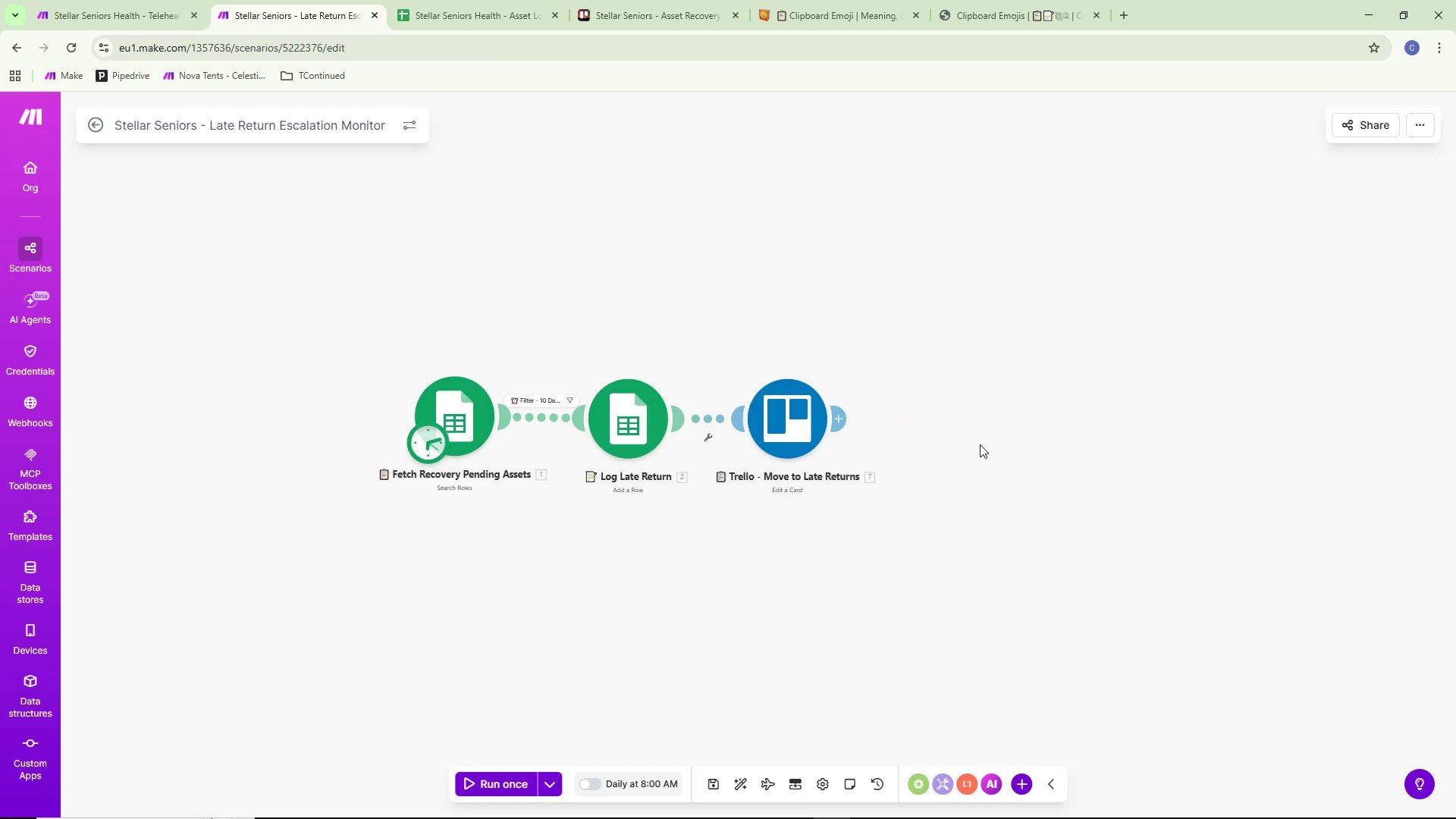 
left_click([844, 417])
 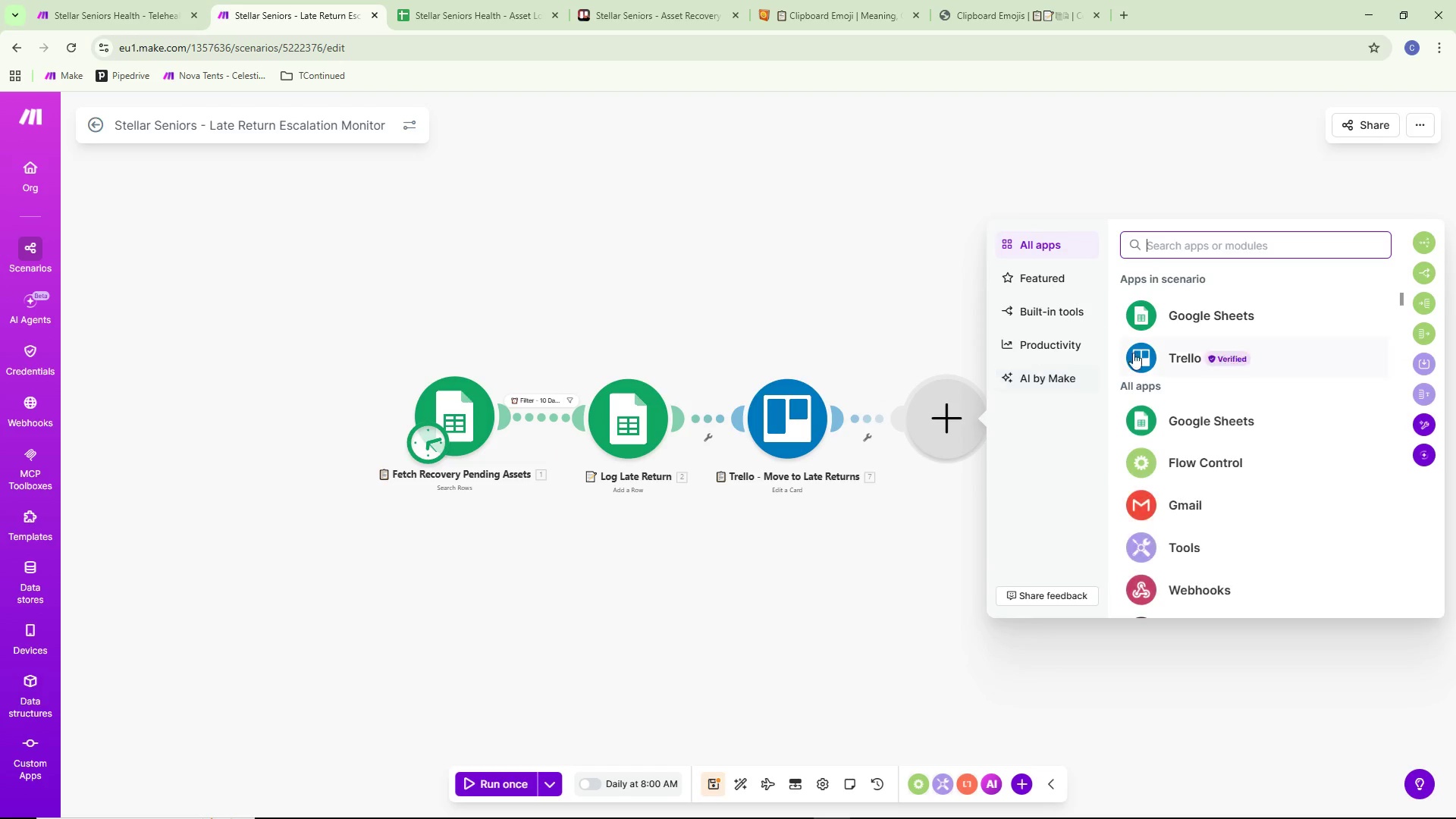 
left_click([1163, 513])
 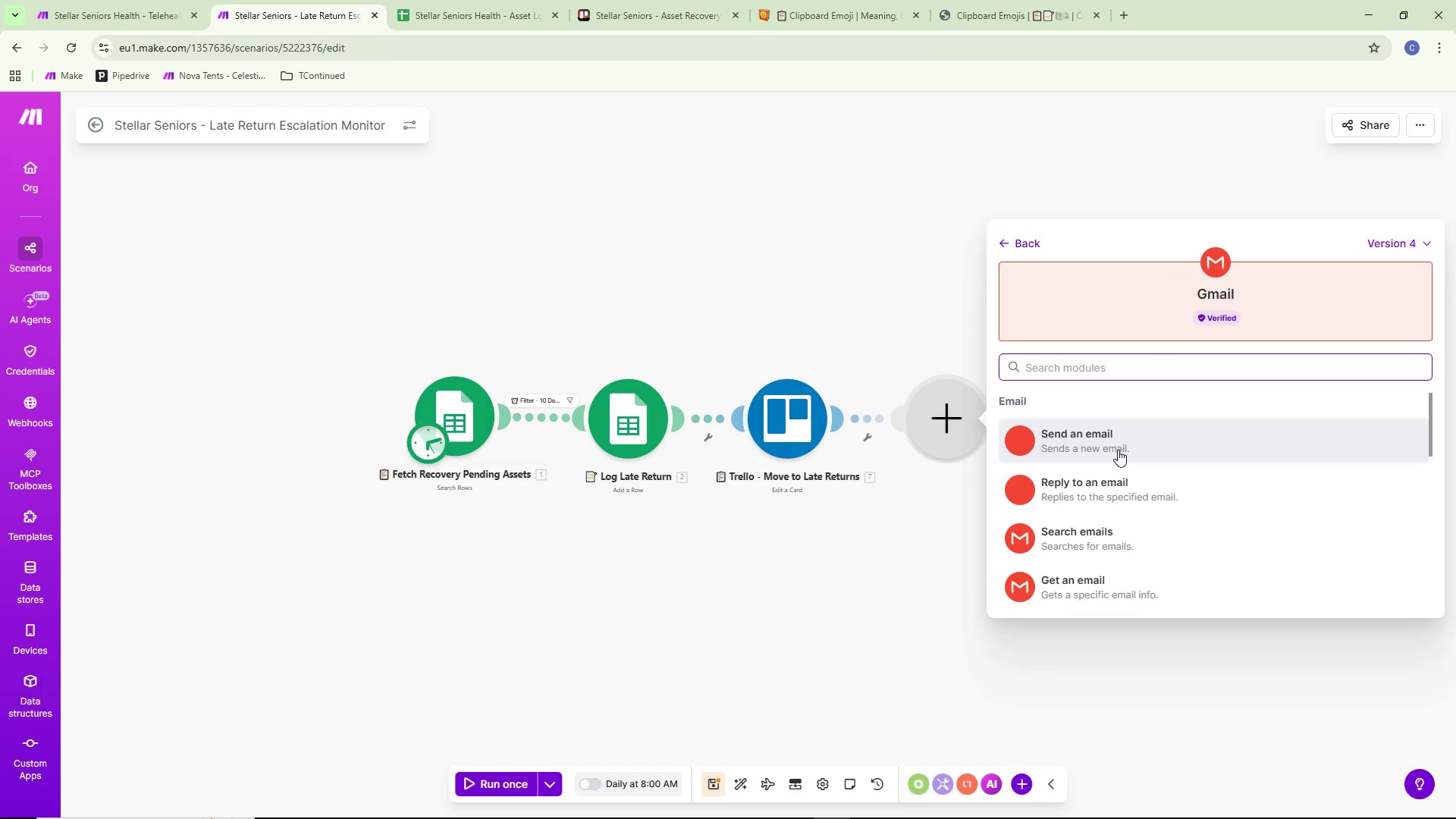 
scroll: coordinate [1213, 530], scroll_direction: none, amount: 0.0
 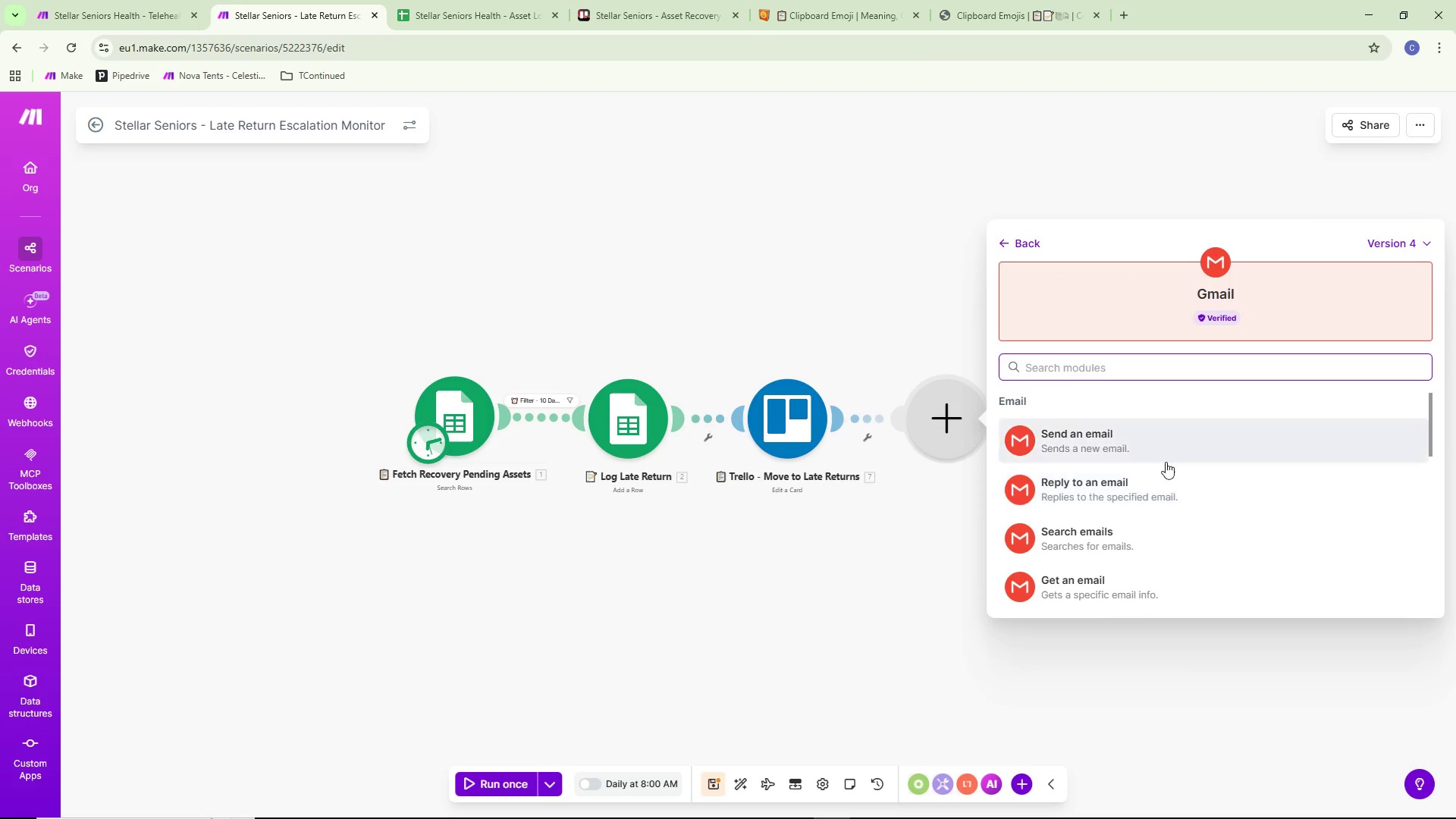 
left_click([1163, 457])
 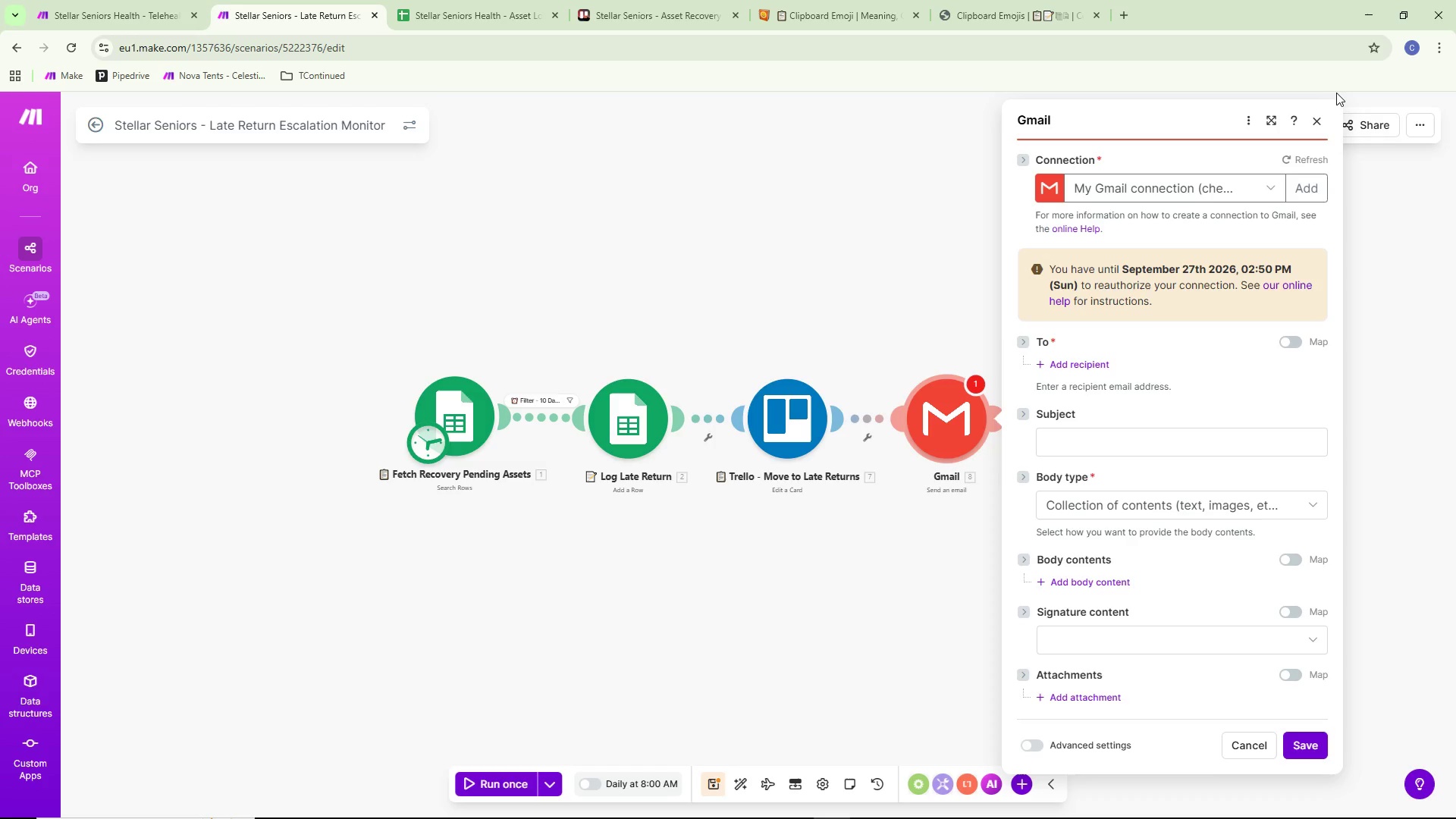 
wait(28.78)
 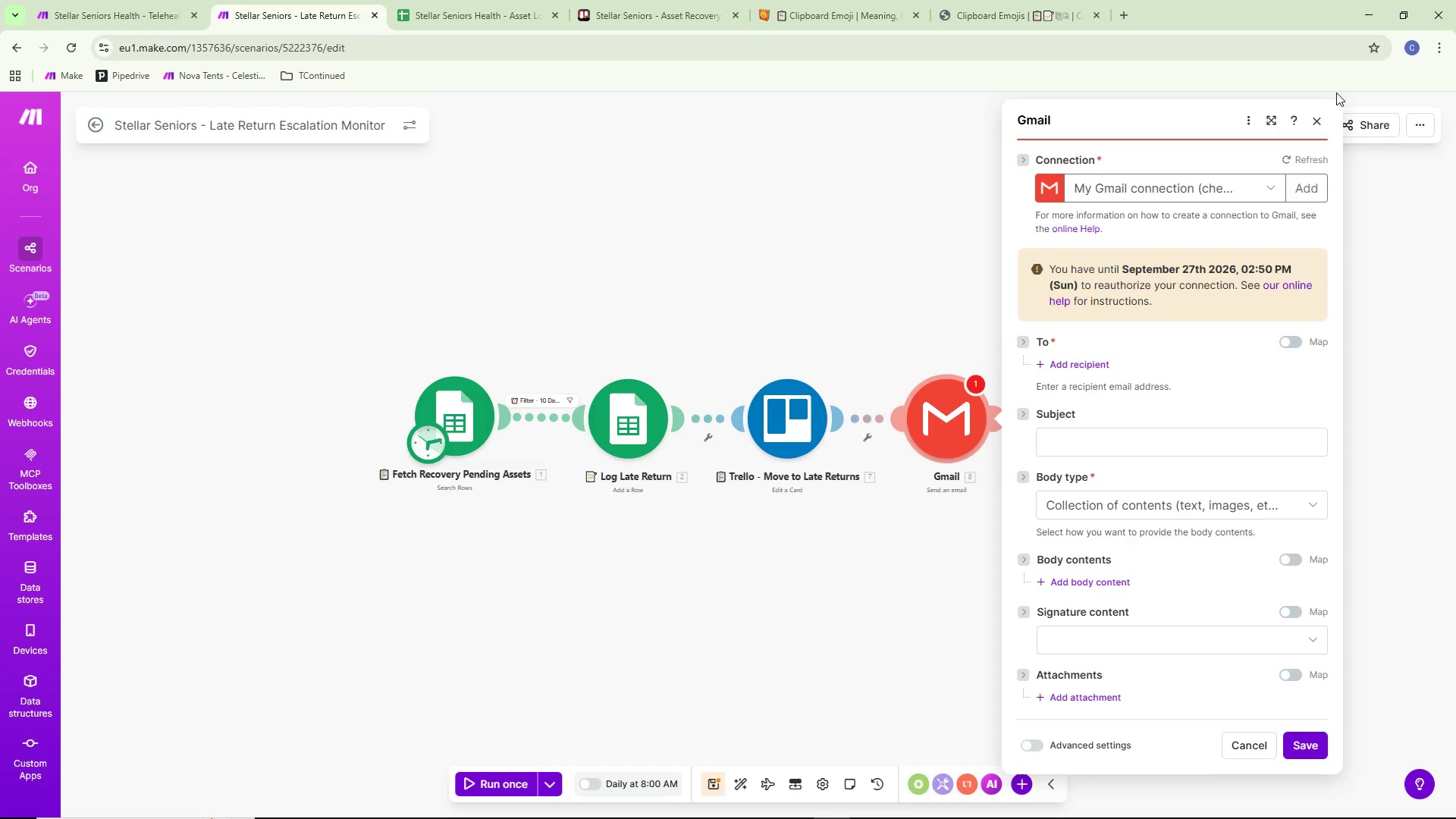 
left_click([1150, 385])
 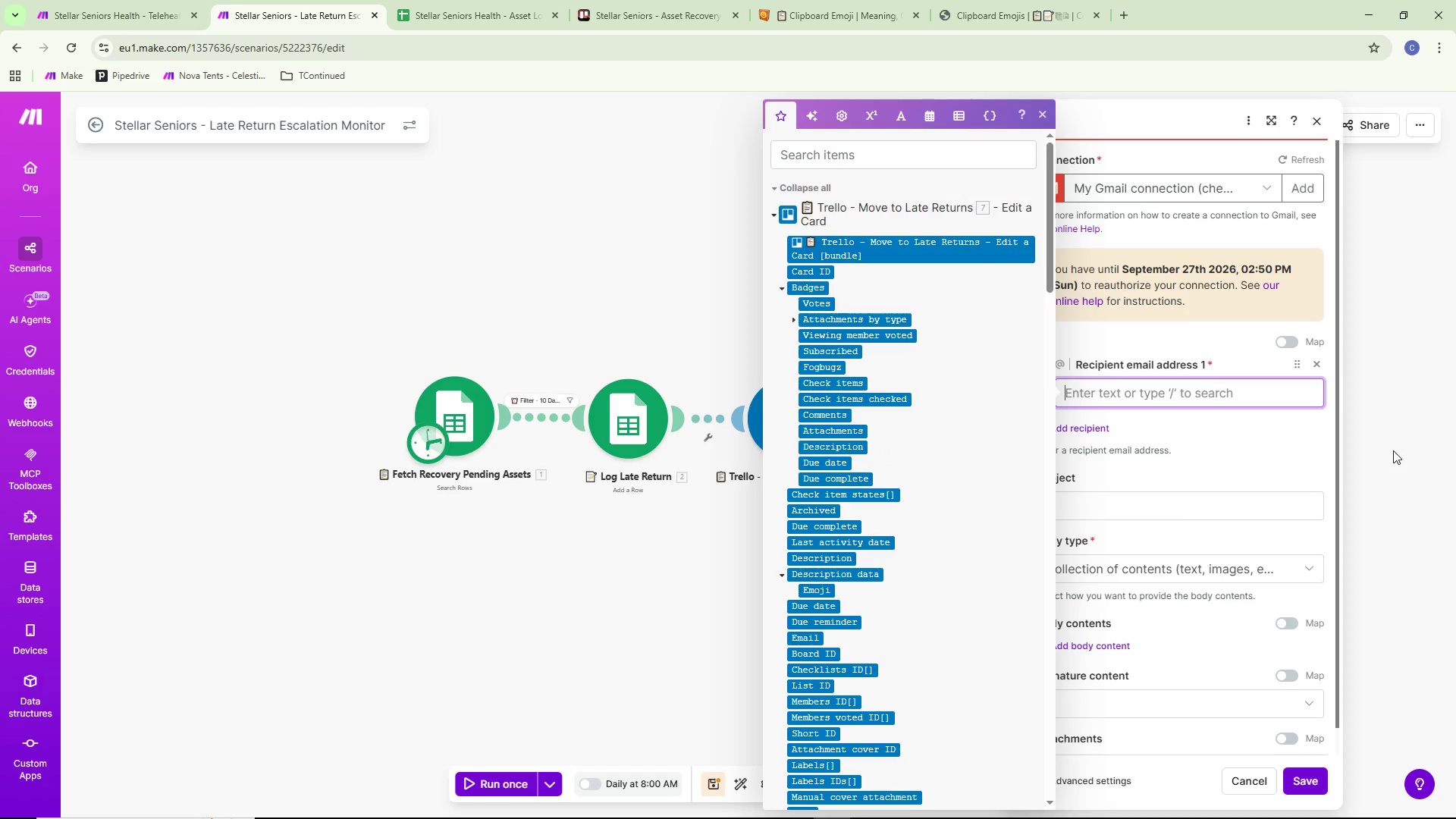 
type(cheswaps2@gmailcom)
 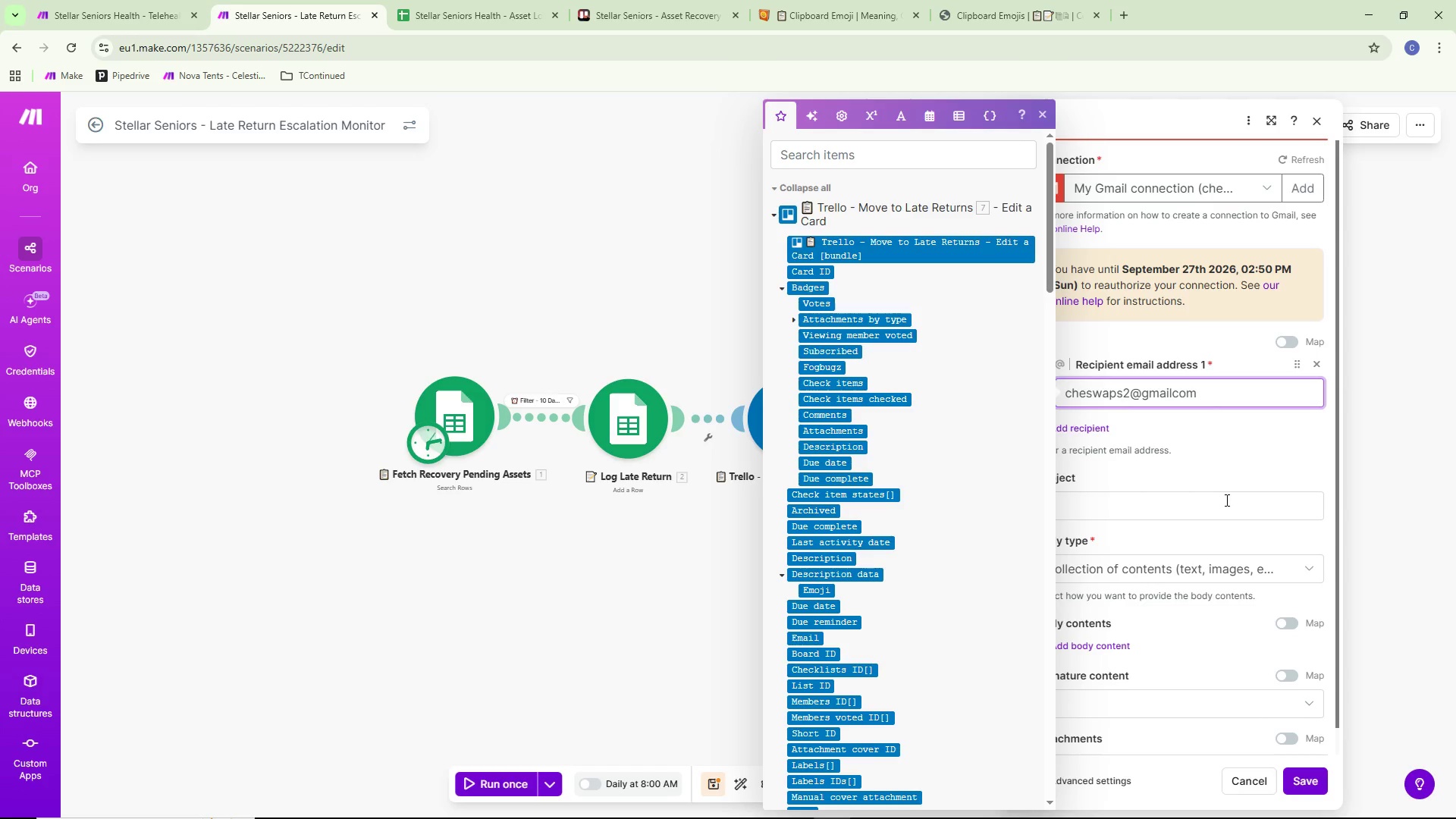 
key(Backspace)
key(Backspace)
key(Backspace)
type(lco)
key(Backspace)
key(Backspace)
key(Backspace)
type(l.c9)
key(Backspace)
key(Backspace)
key(Backspace)
key(Backspace)
type(.con)
key(Backspace)
type(m)
key(Backspace)
type(m)
 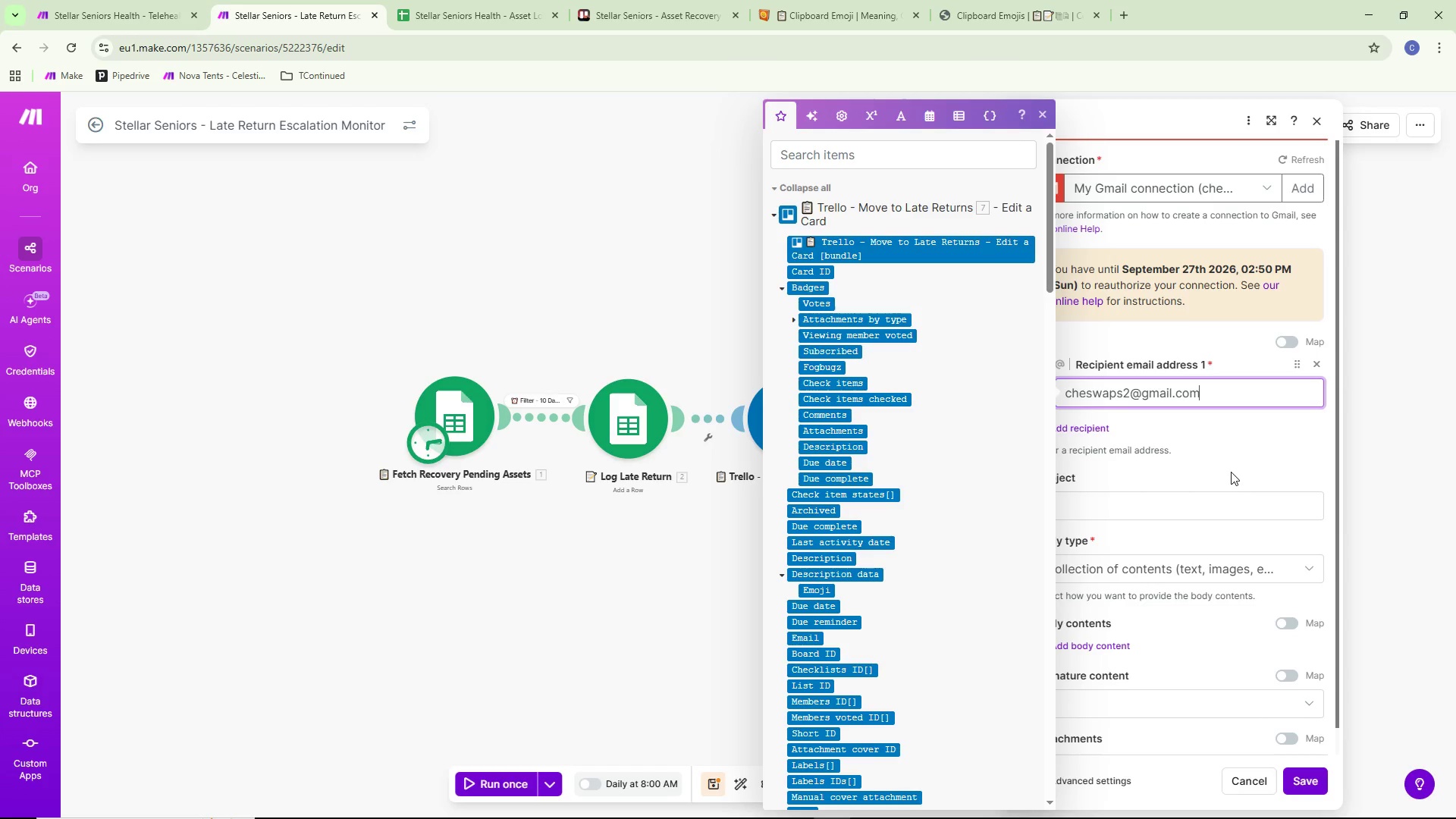 
left_click([1232, 462])
 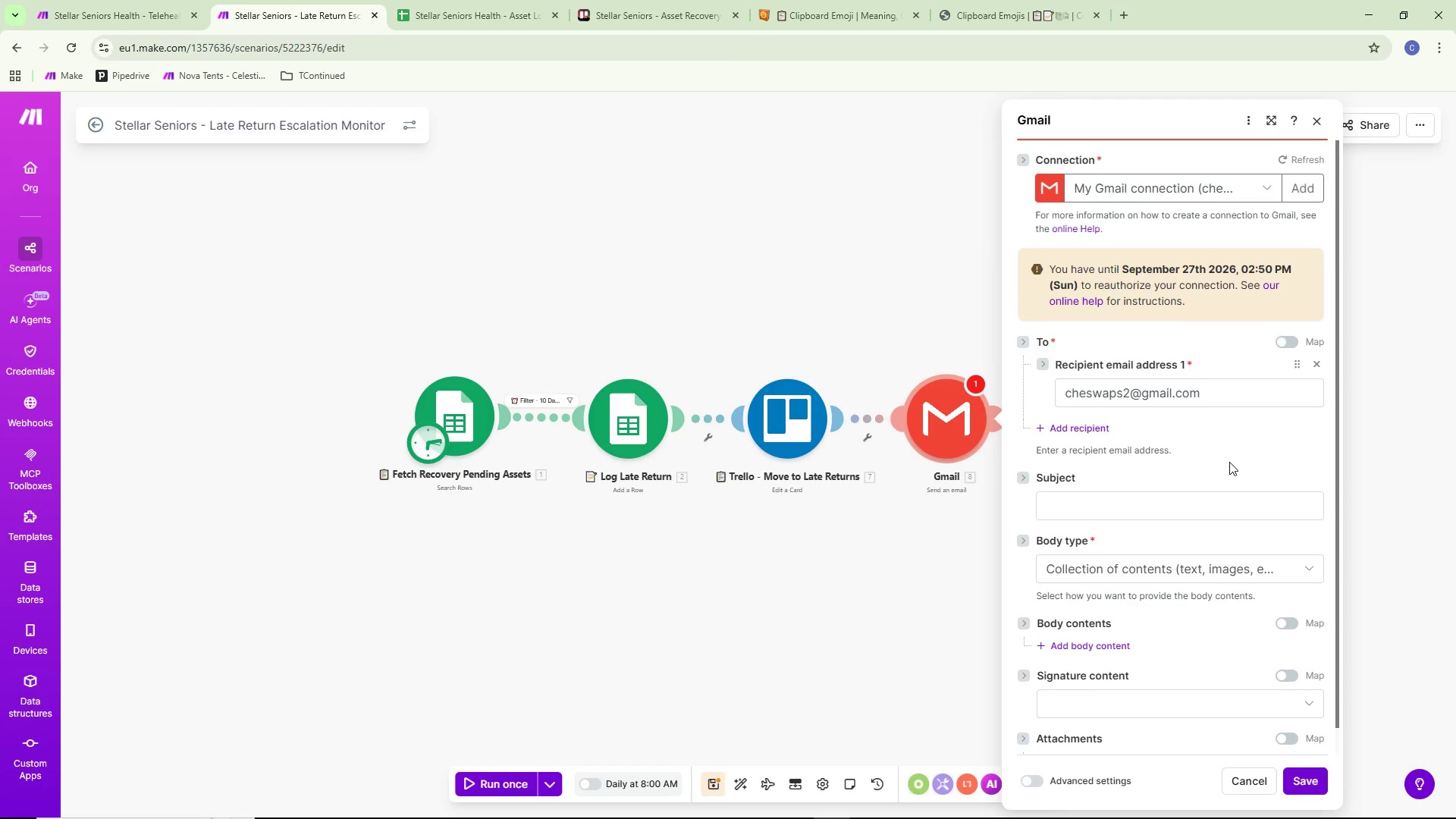 
left_click_drag(start_coordinate=[1228, 462], to_coordinate=[1279, 448])
 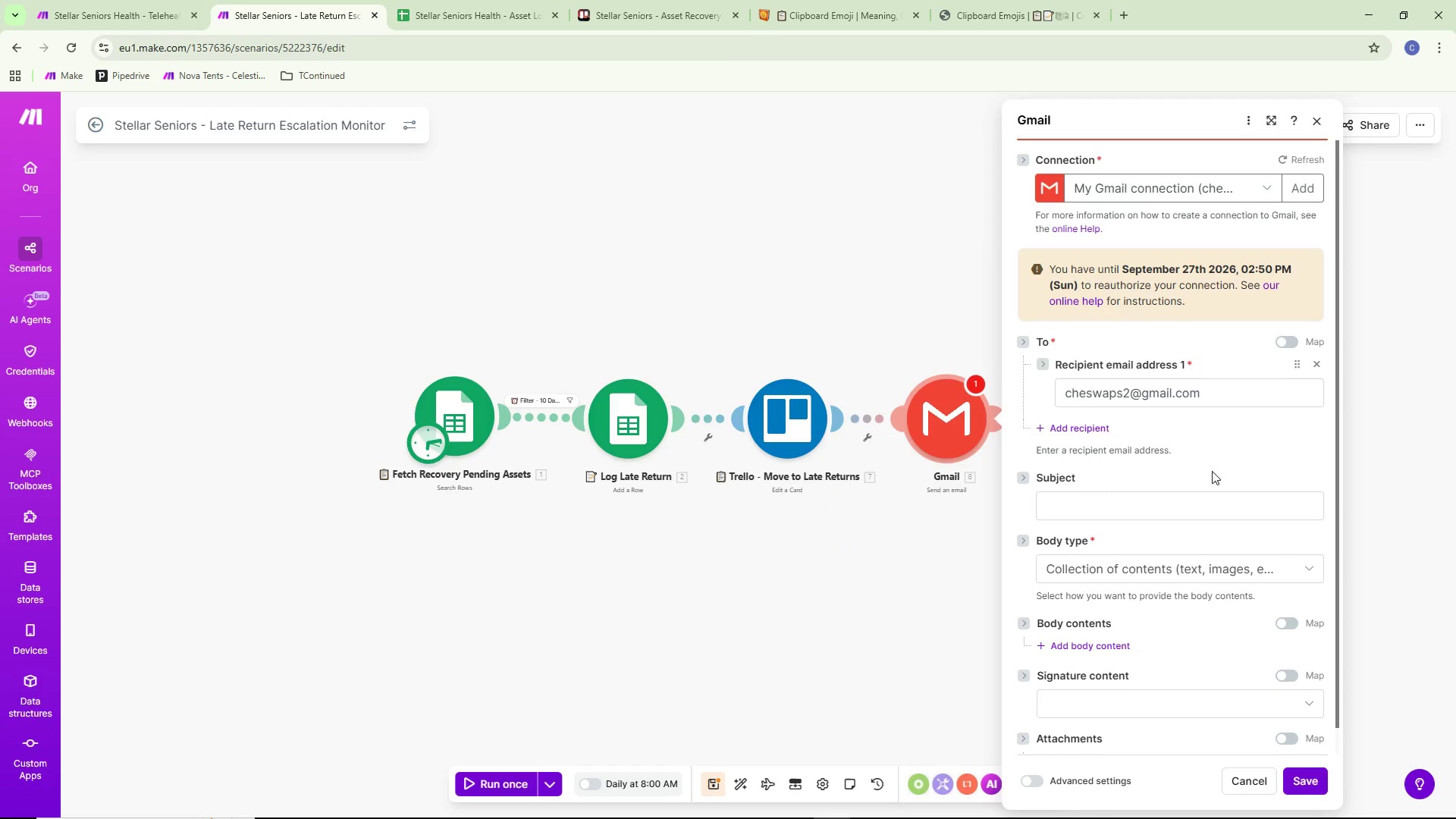 
double_click([1141, 507])
 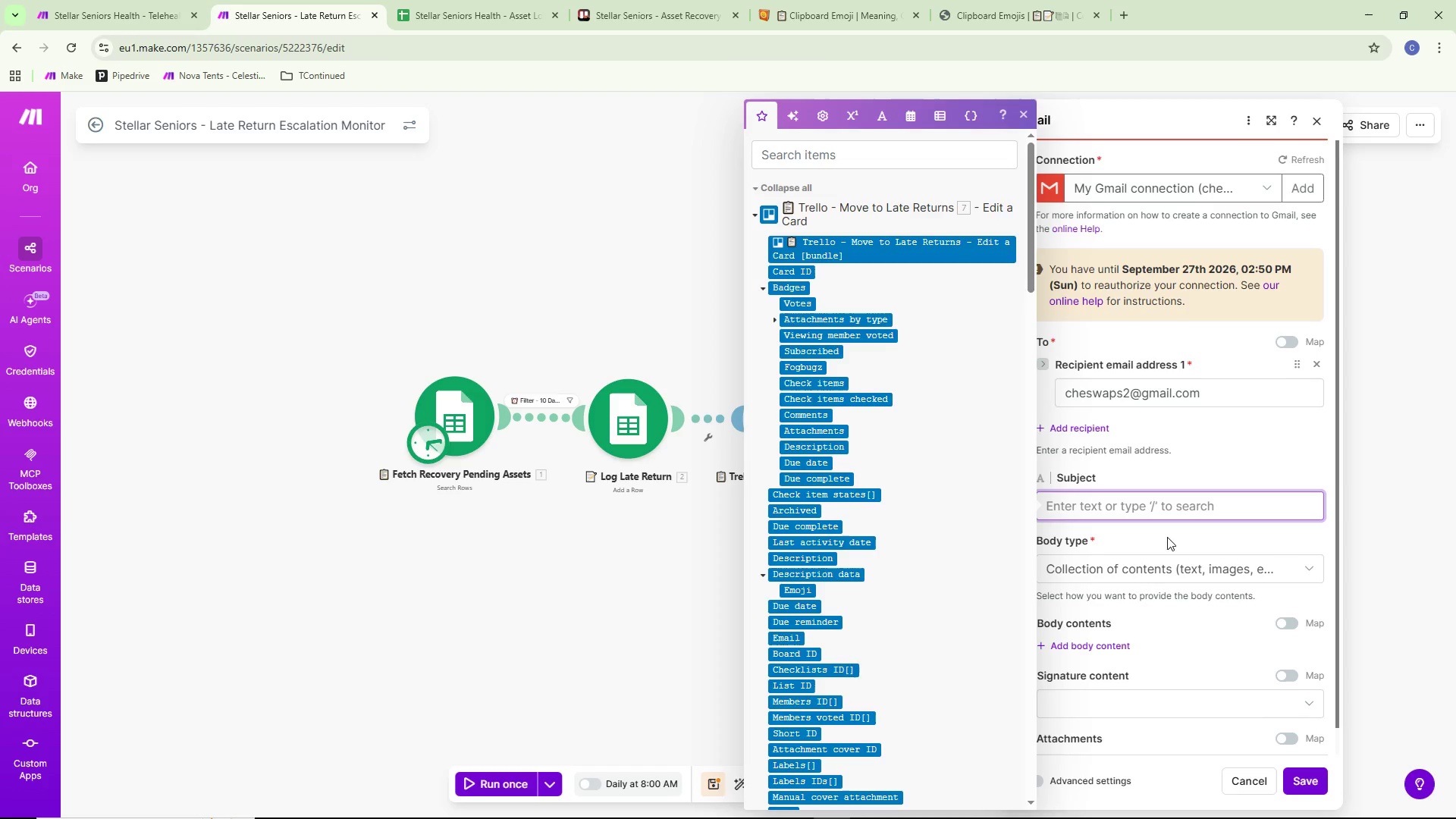 
wait(5.14)
 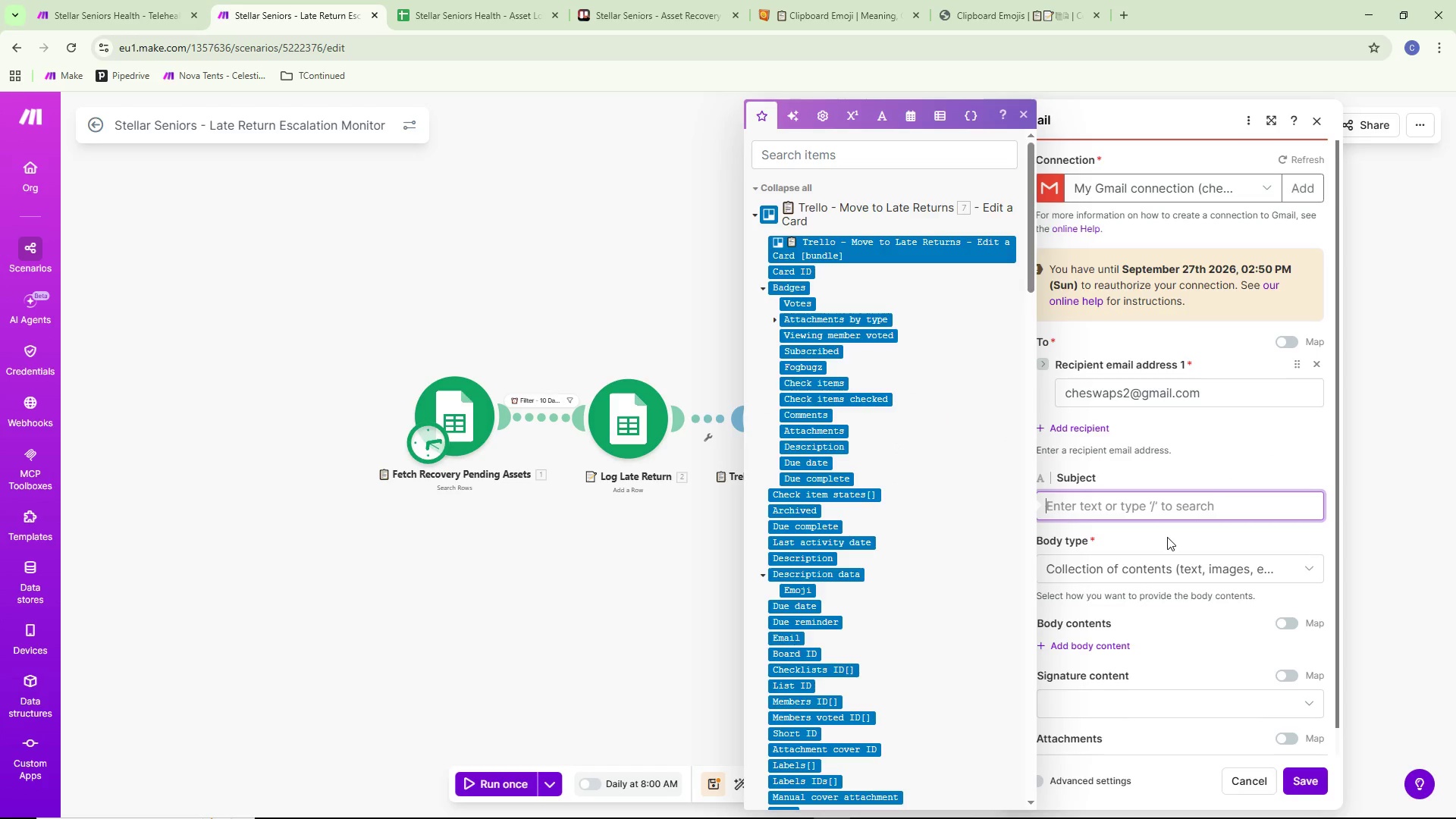 
mouse_move([1377, 534])
 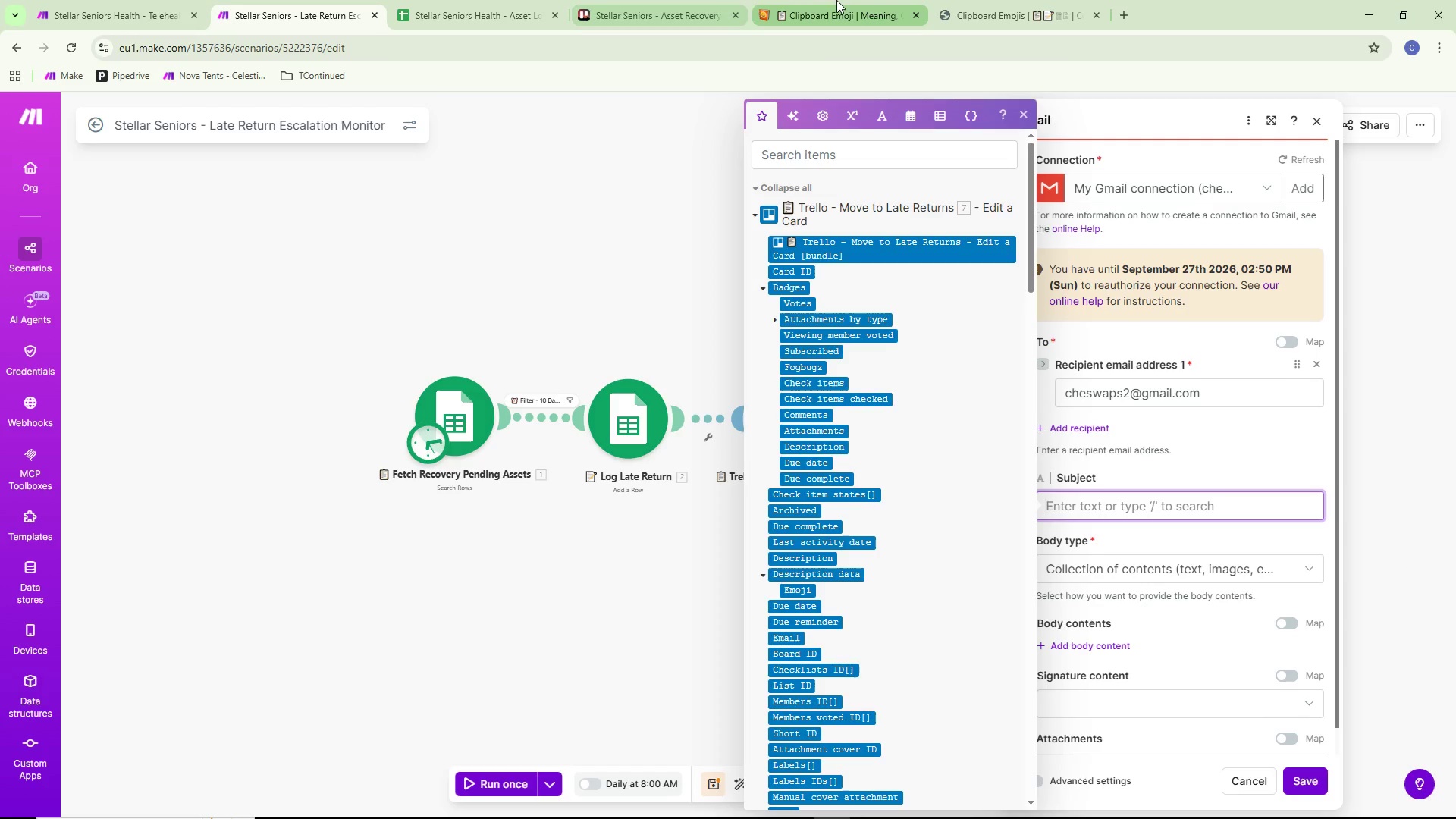 
left_click([837, 0])
 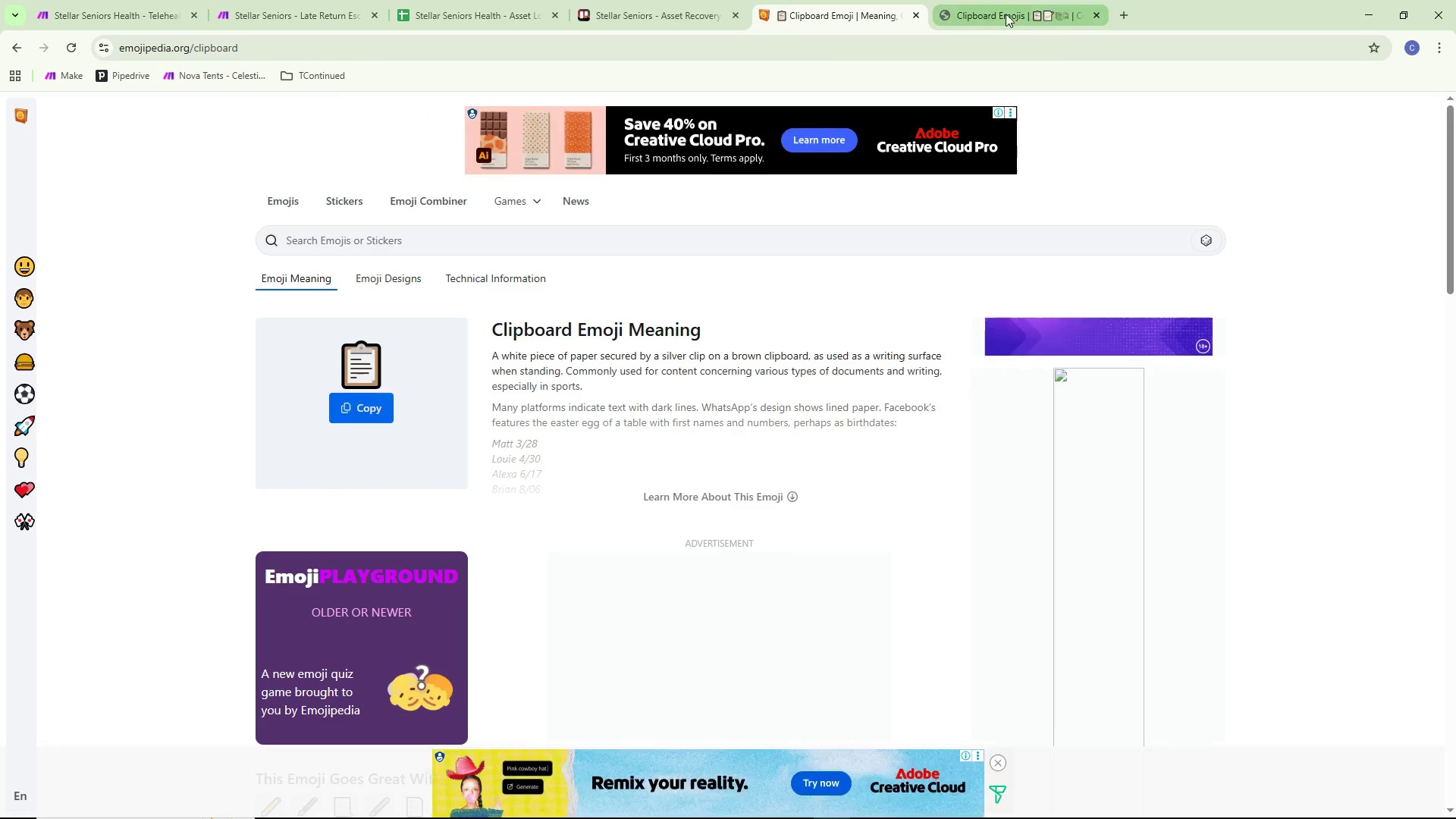 
left_click([1006, 10])
 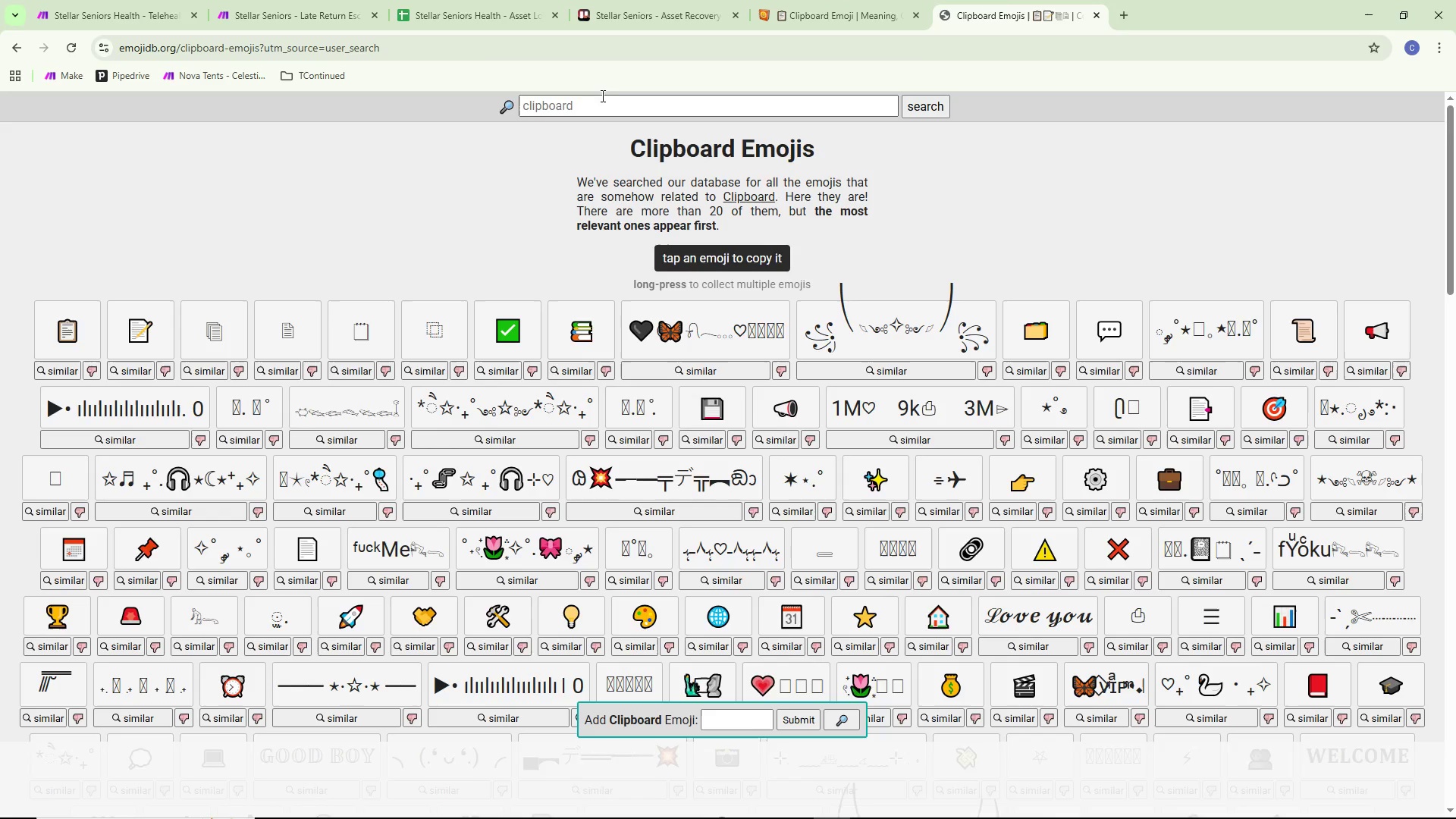 
double_click([591, 108])
 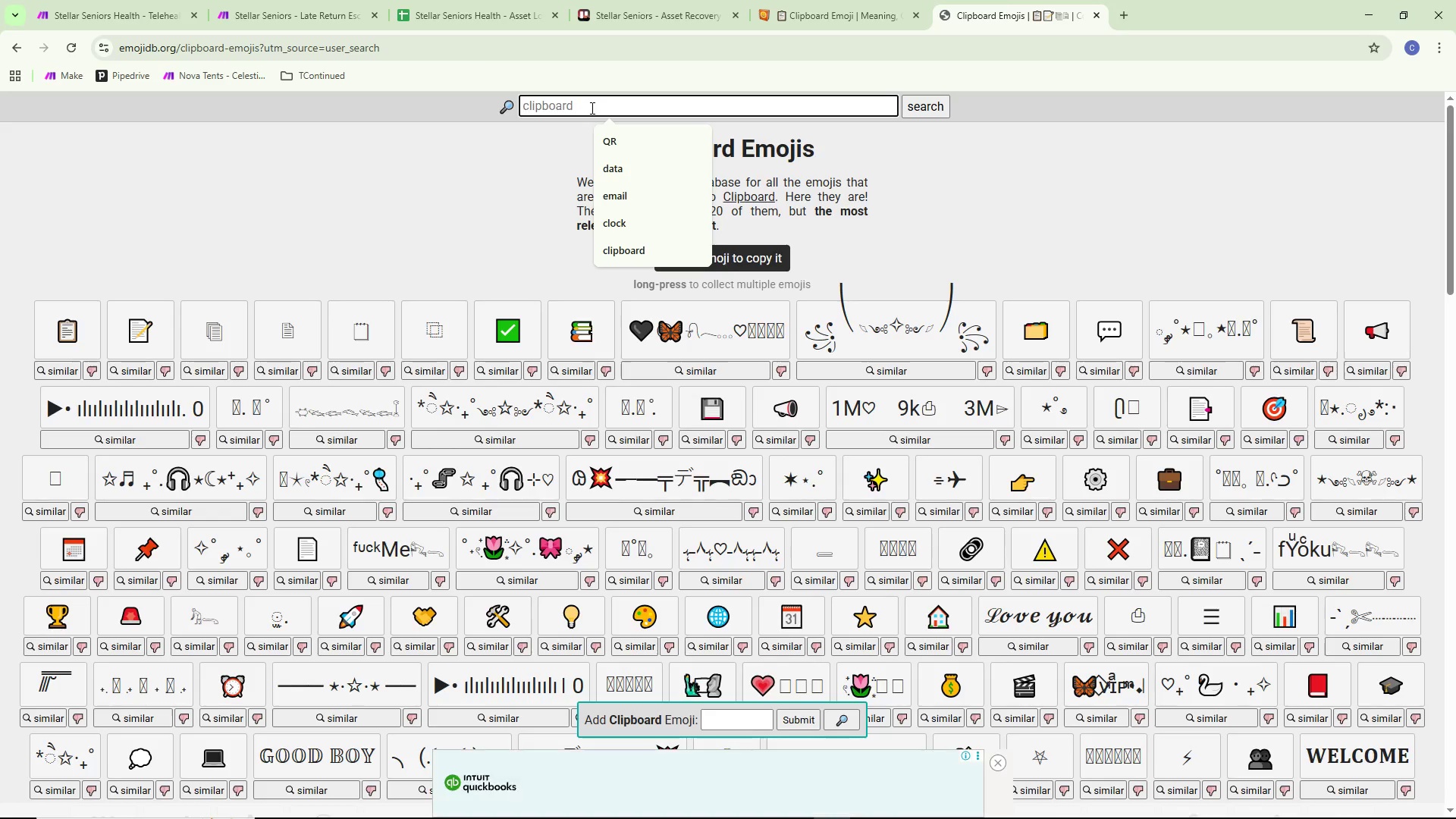 
type(Wariniug=)
key(Backspace)
key(Backspace)
 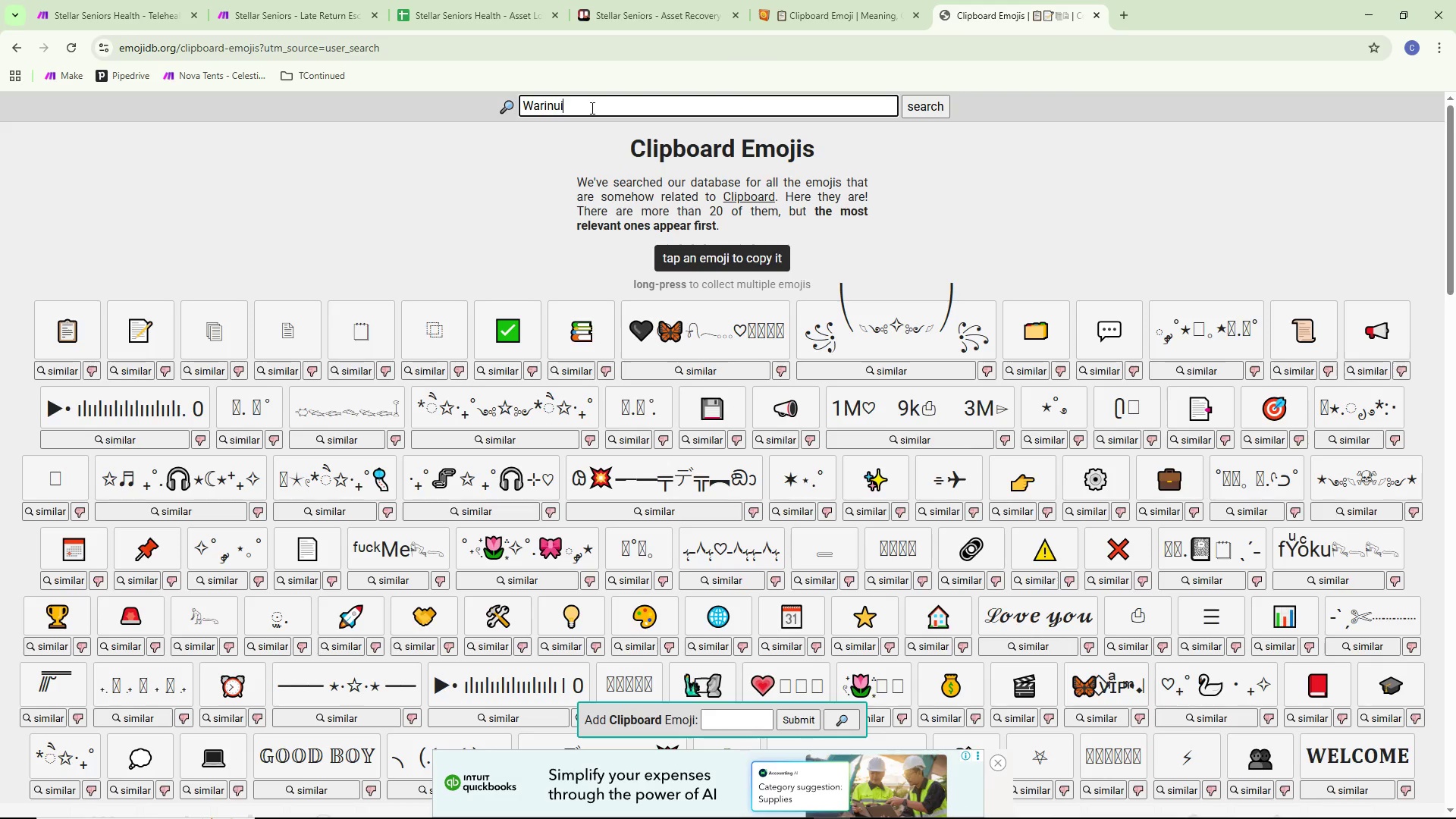 
key(Control+ControlLeft)
 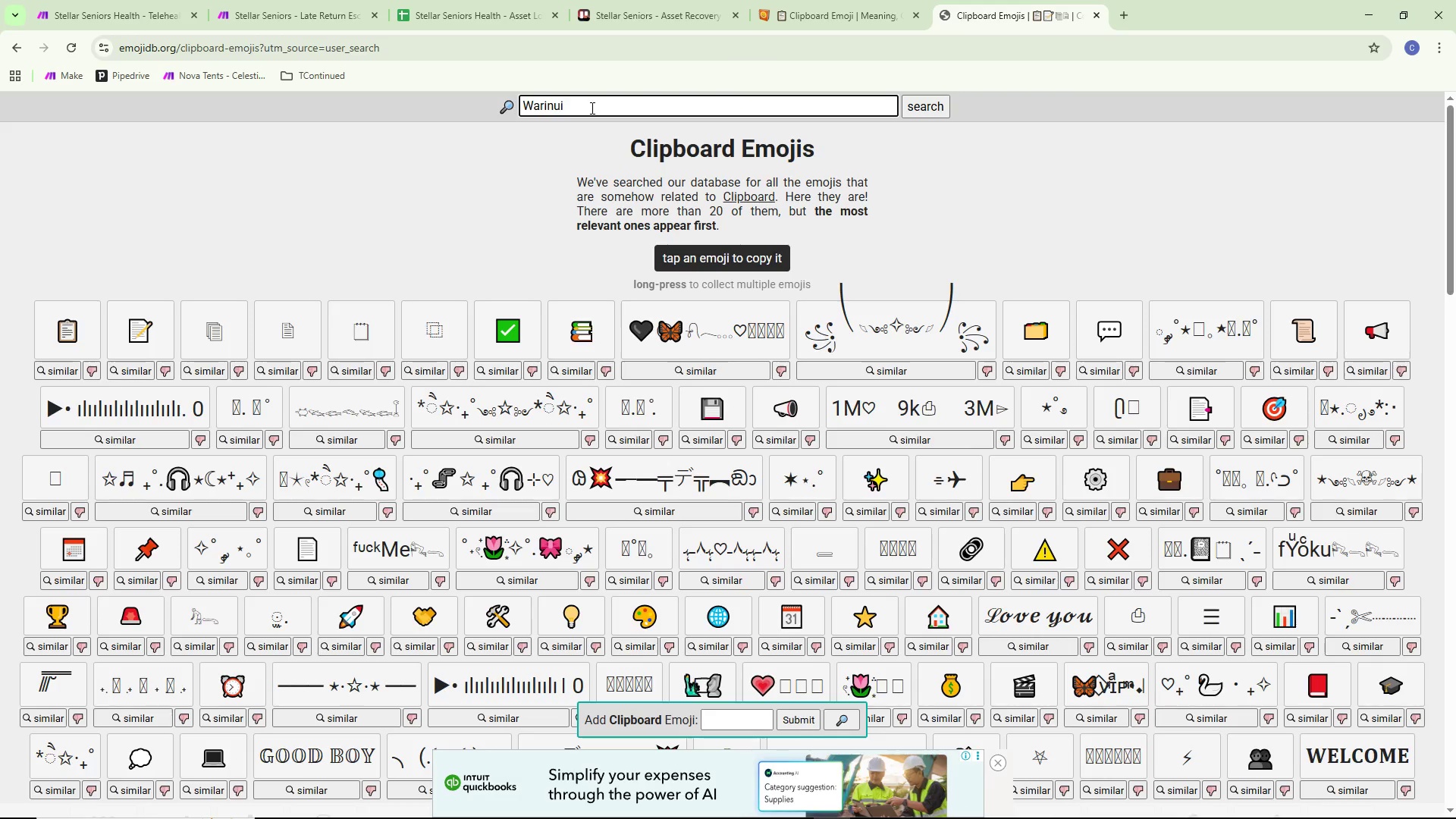 
key(Control+Backspace)
 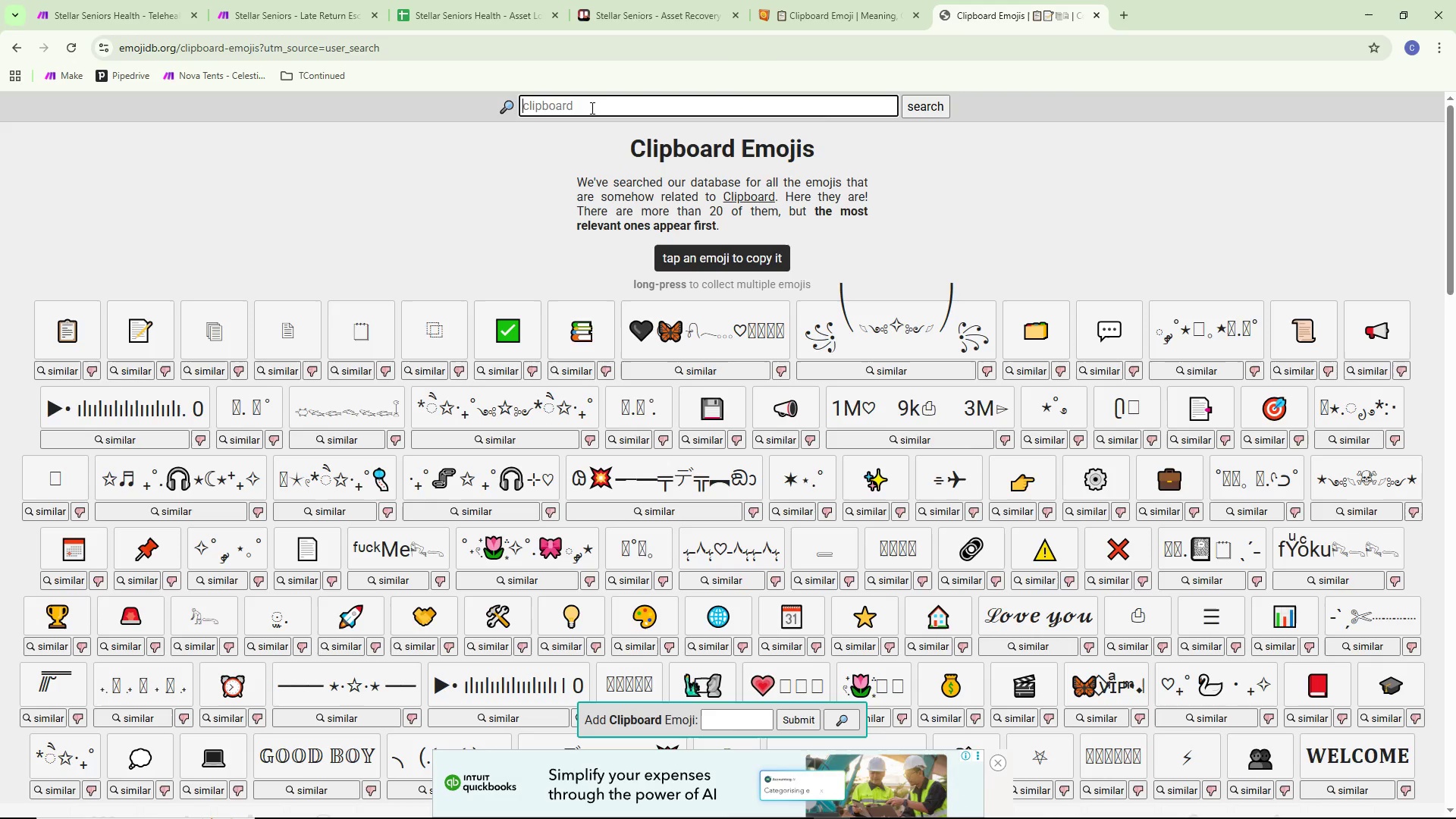 
type(Warning)
 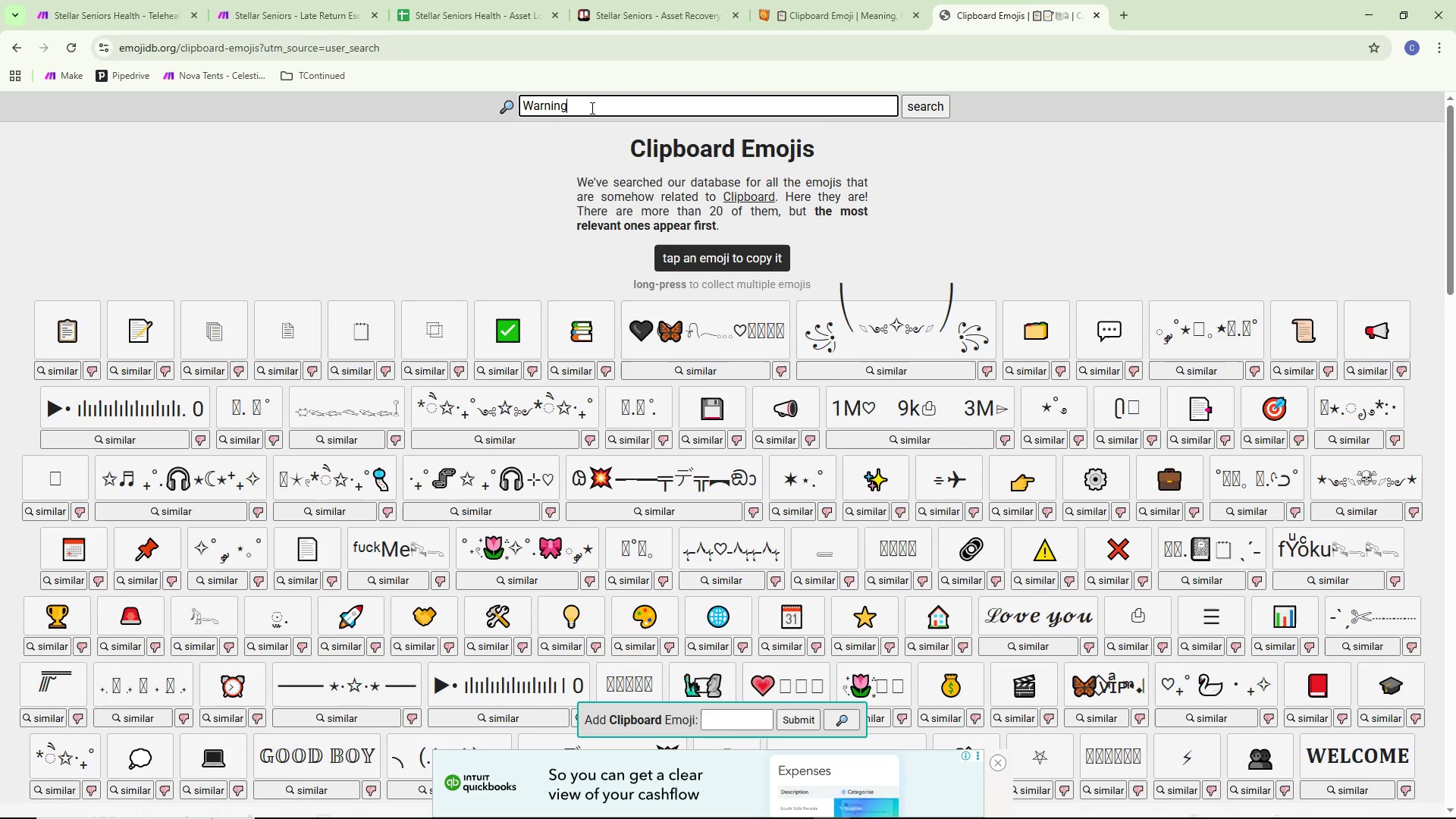 
key(Enter)
 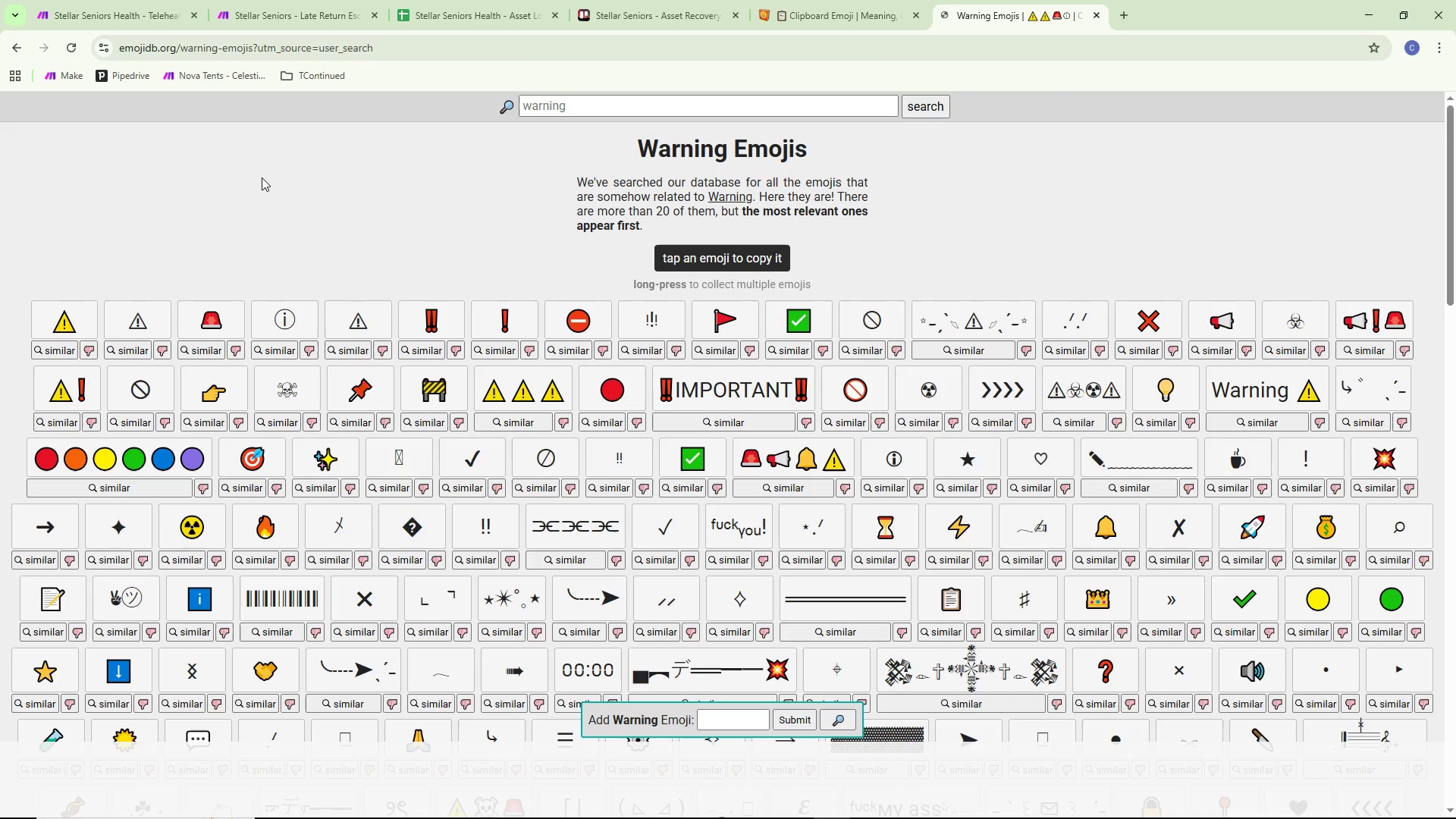 
left_click([71, 318])
 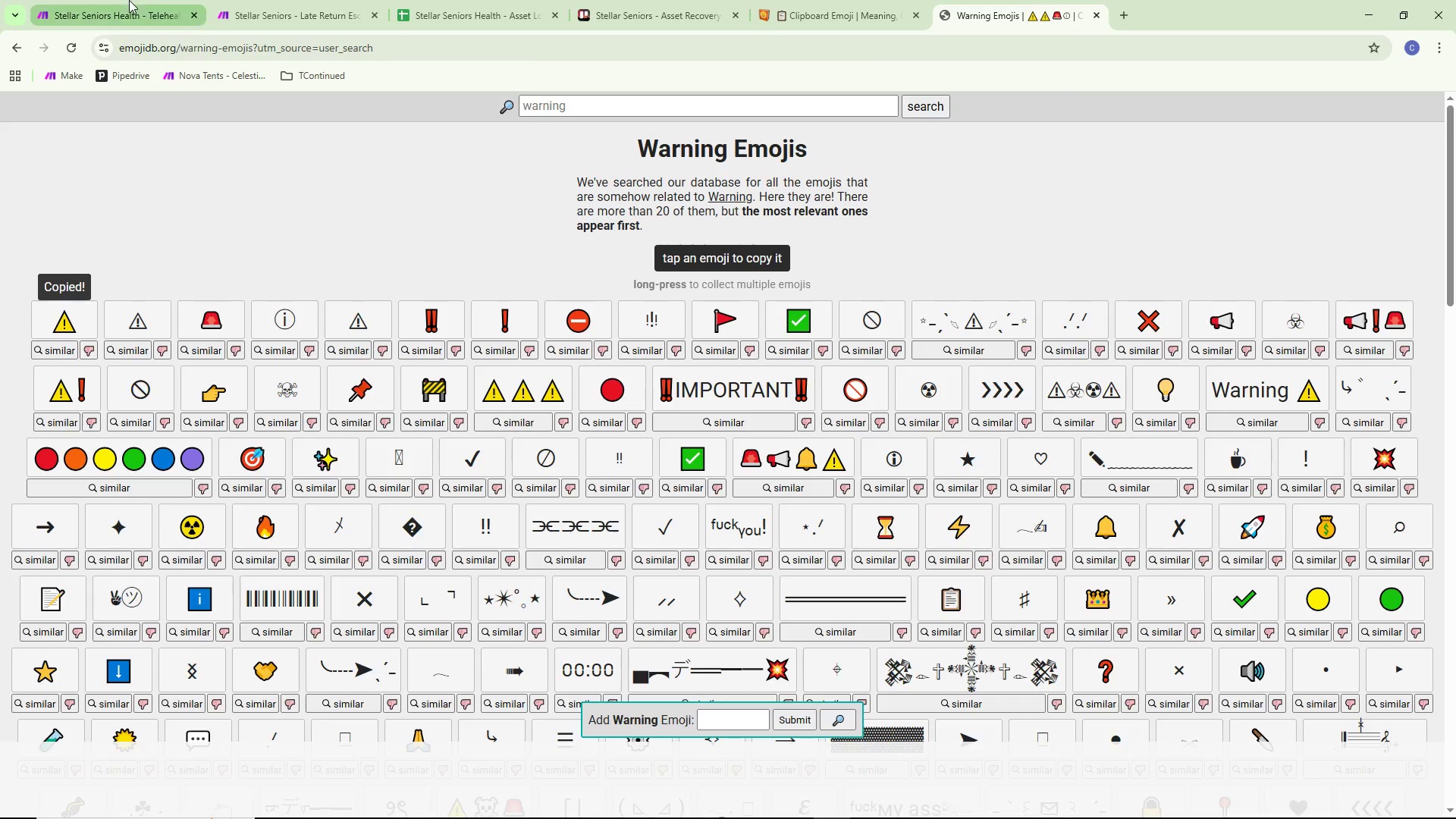 
left_click([127, 0])
 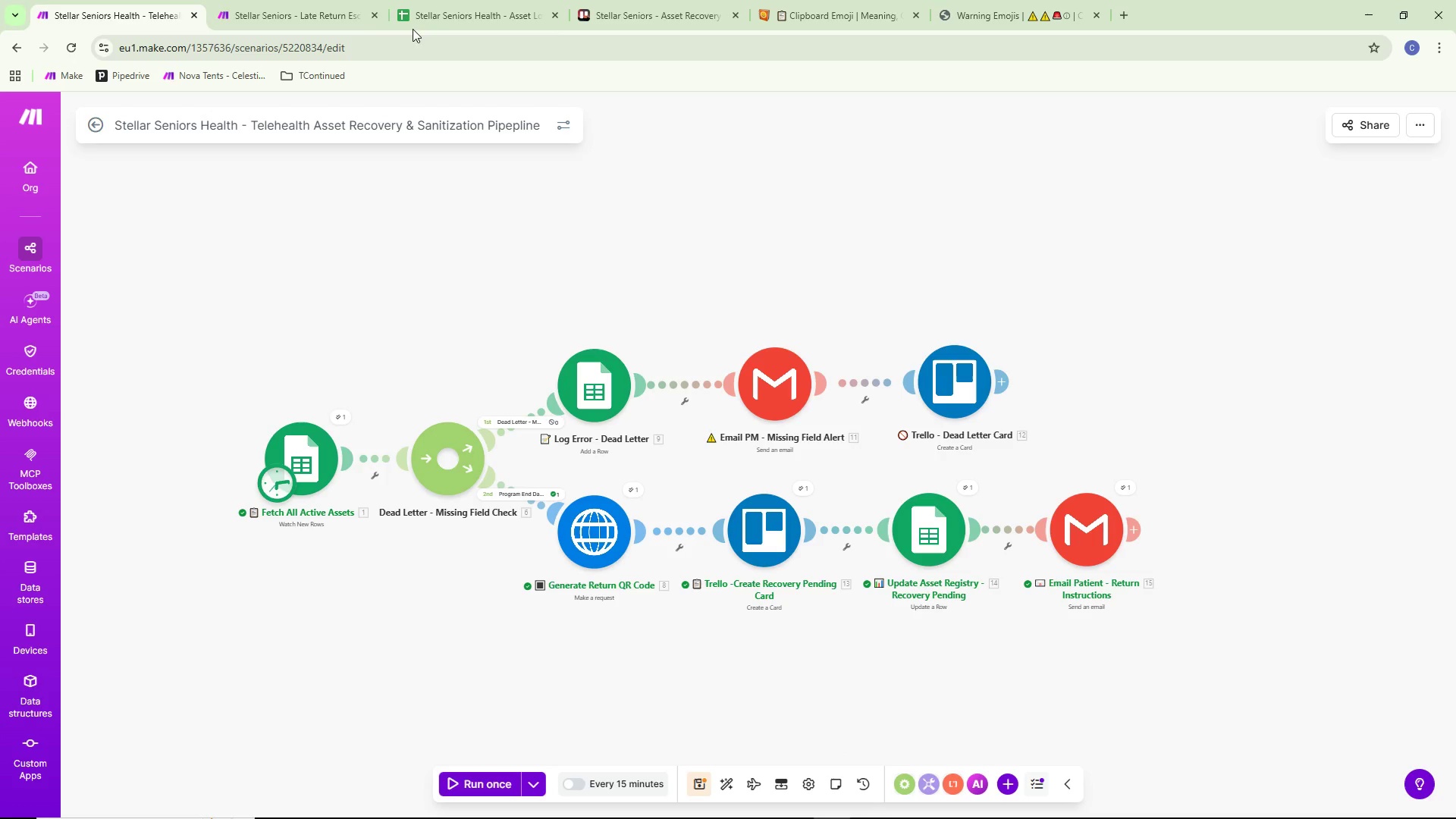 
left_click([255, 0])
 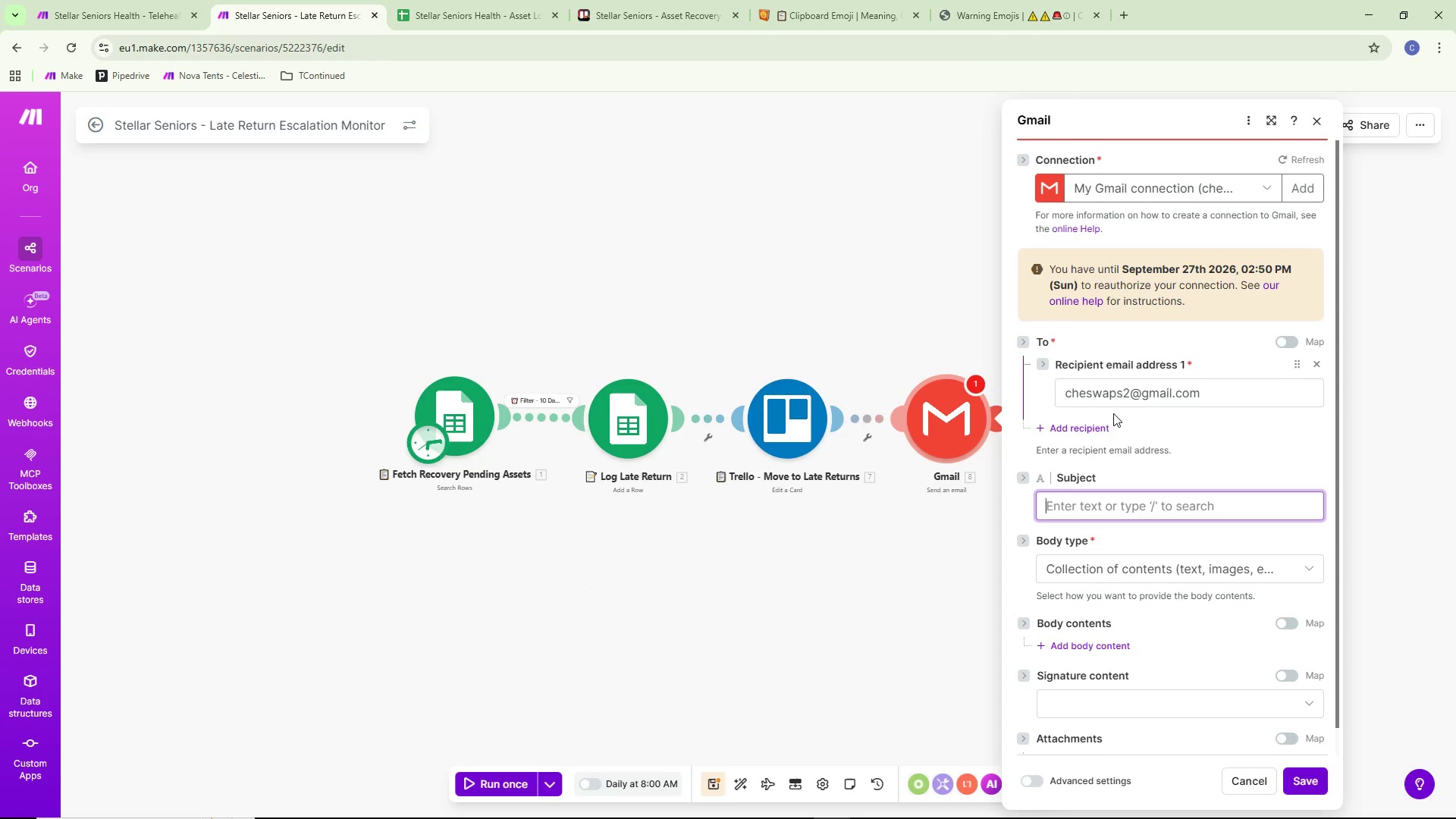 
key(Control+ControlLeft)
 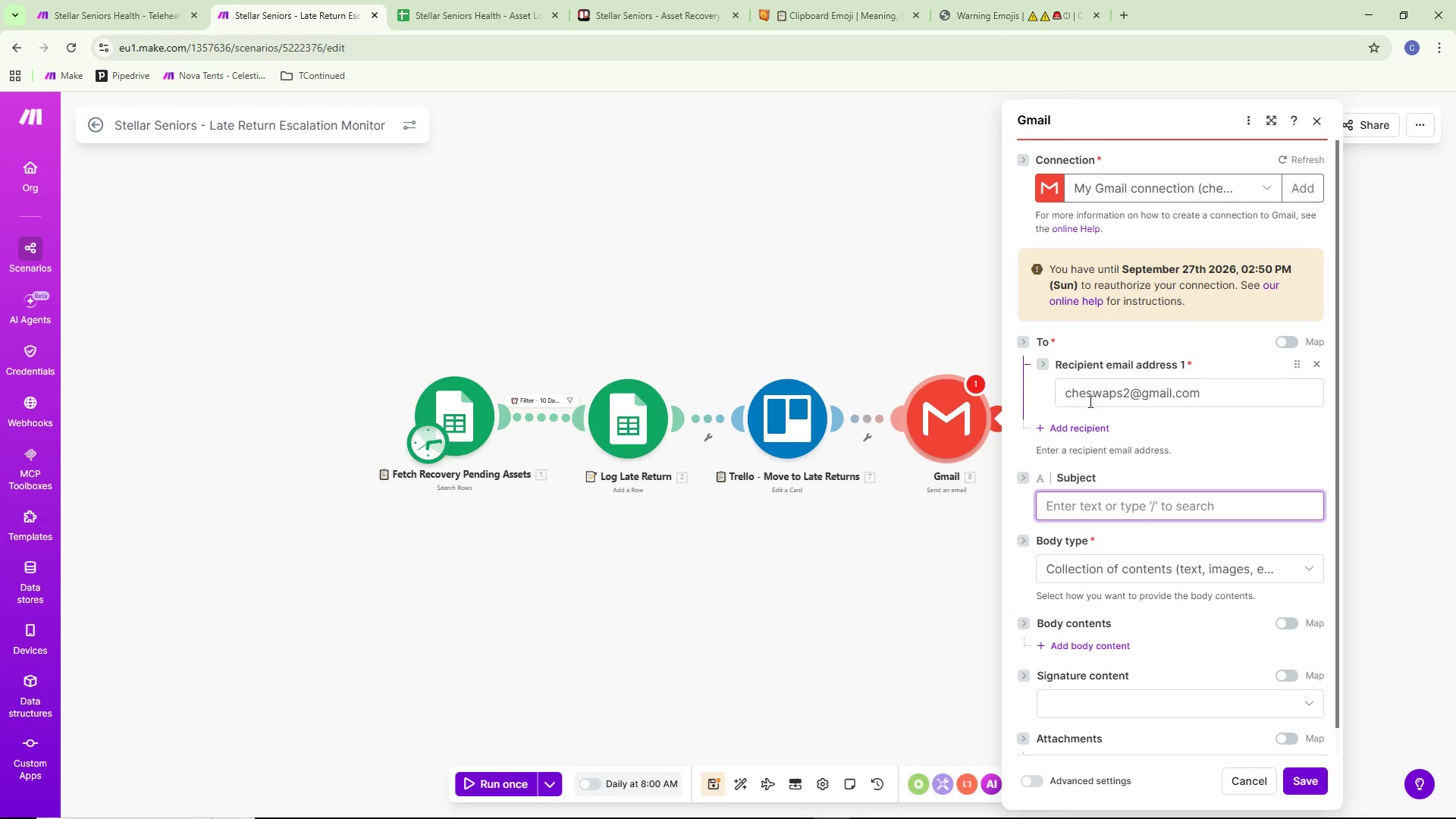 
key(Control+V)
 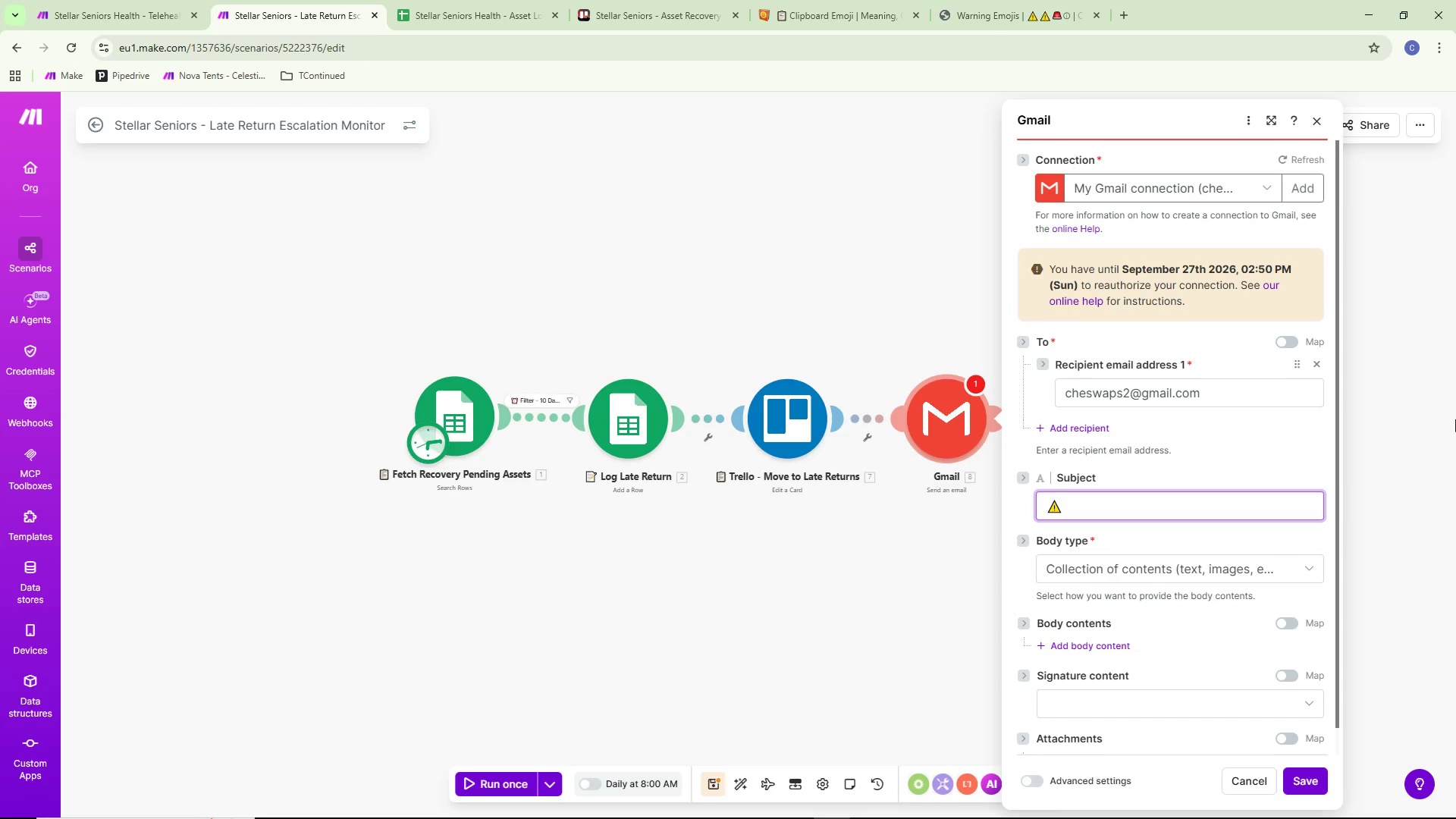 
type( Late Return Alert - )
 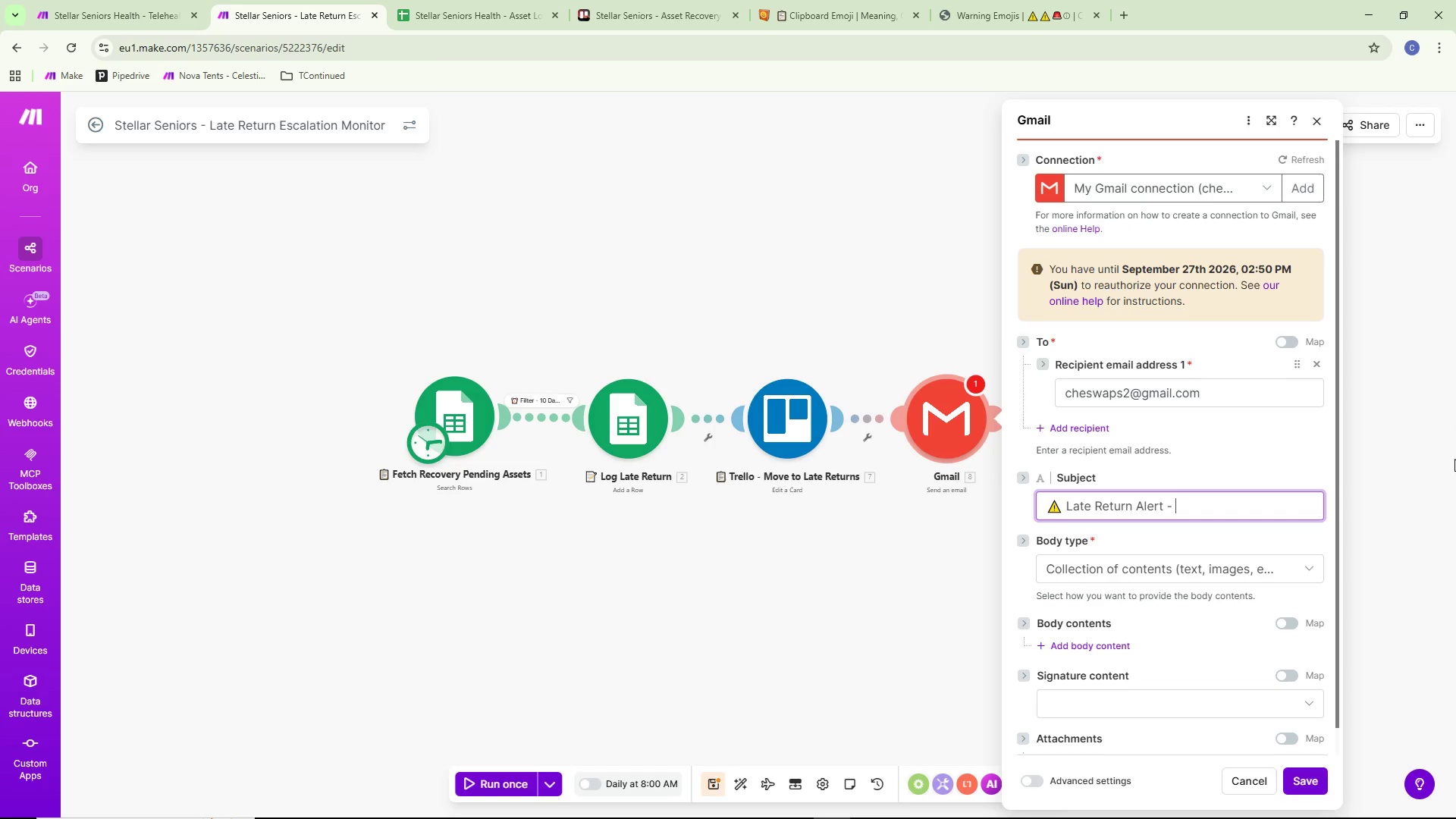 
left_click([1248, 508])
 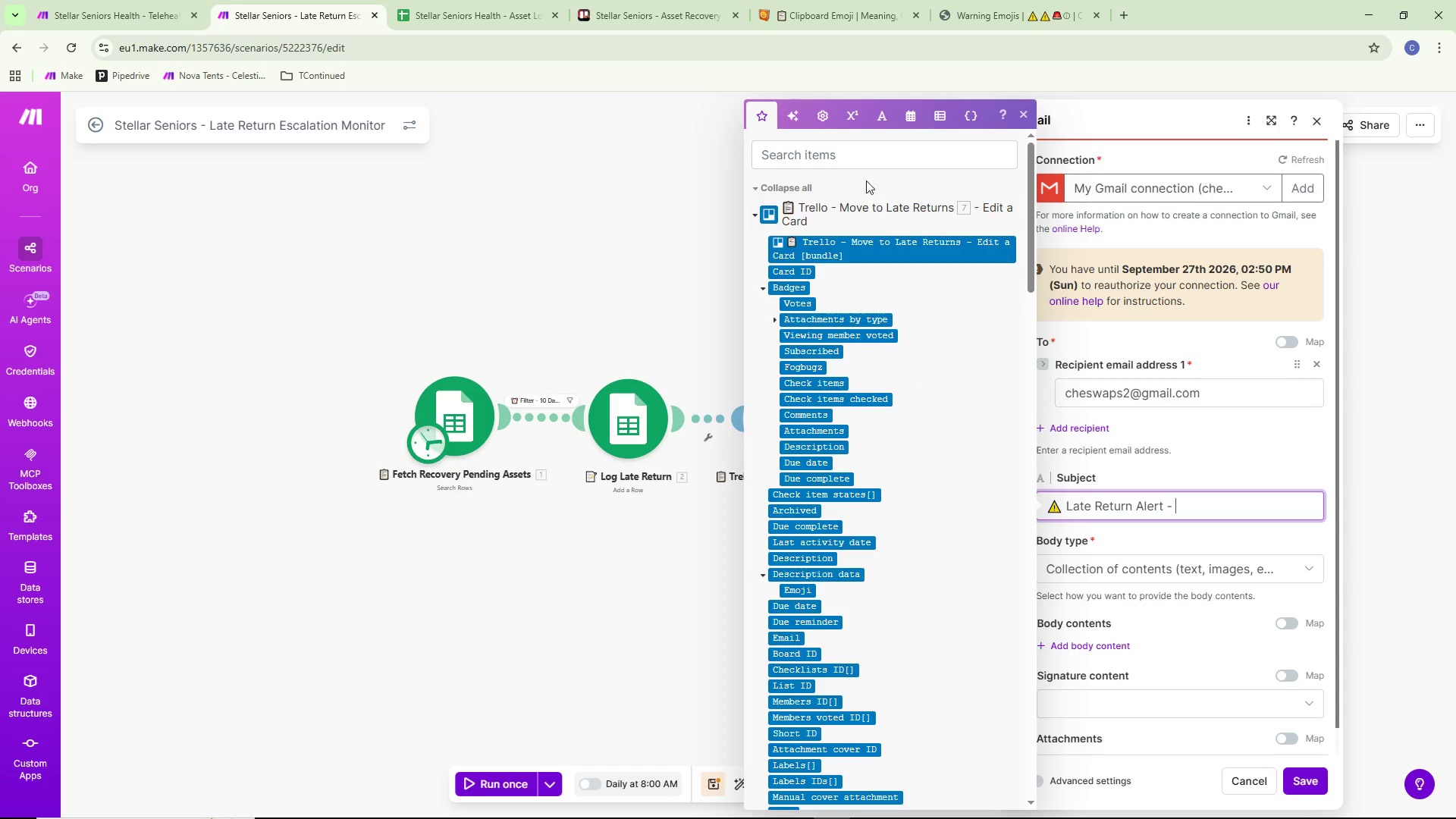 
left_click([824, 108])
 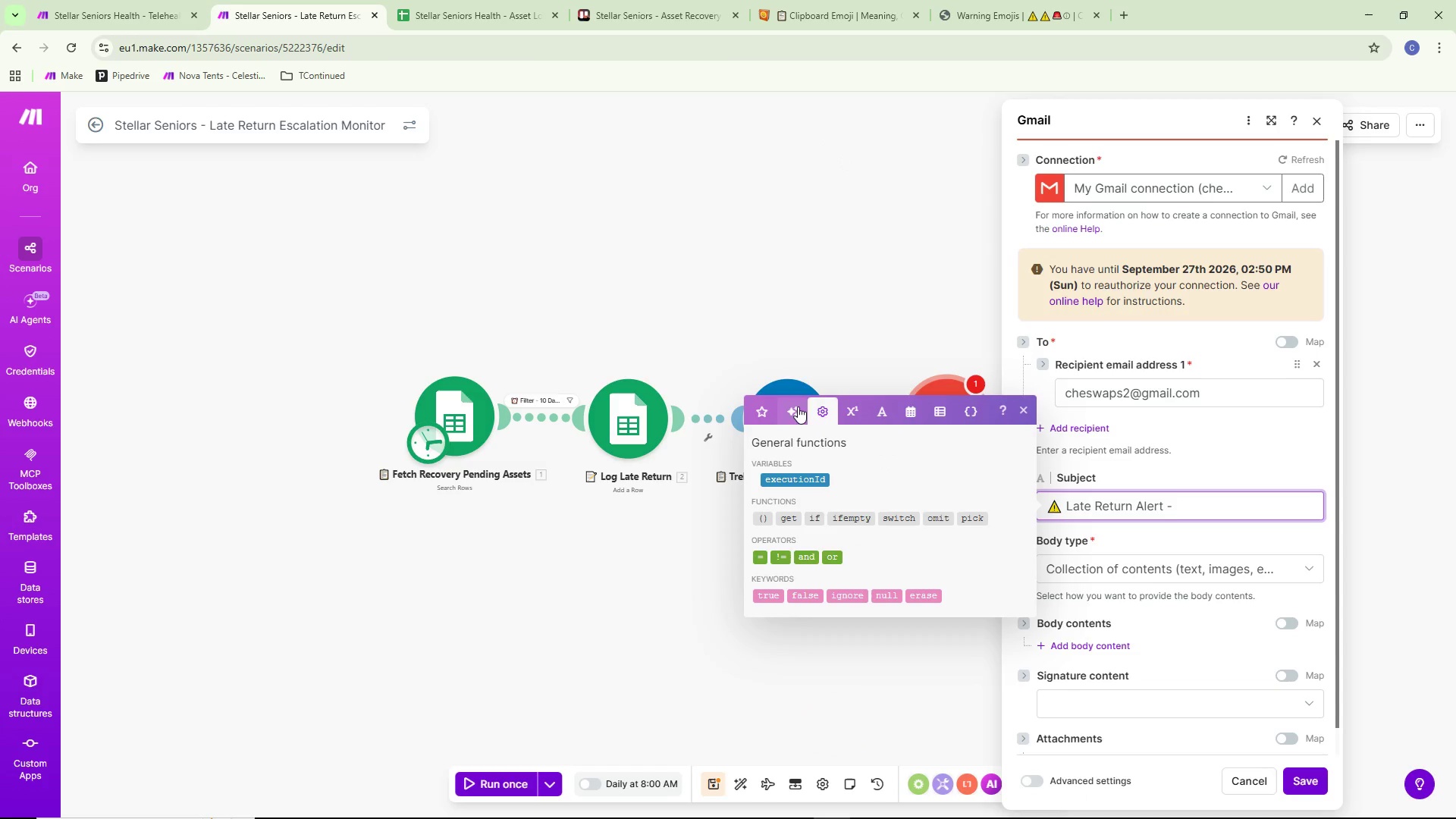 
left_click([780, 410])
 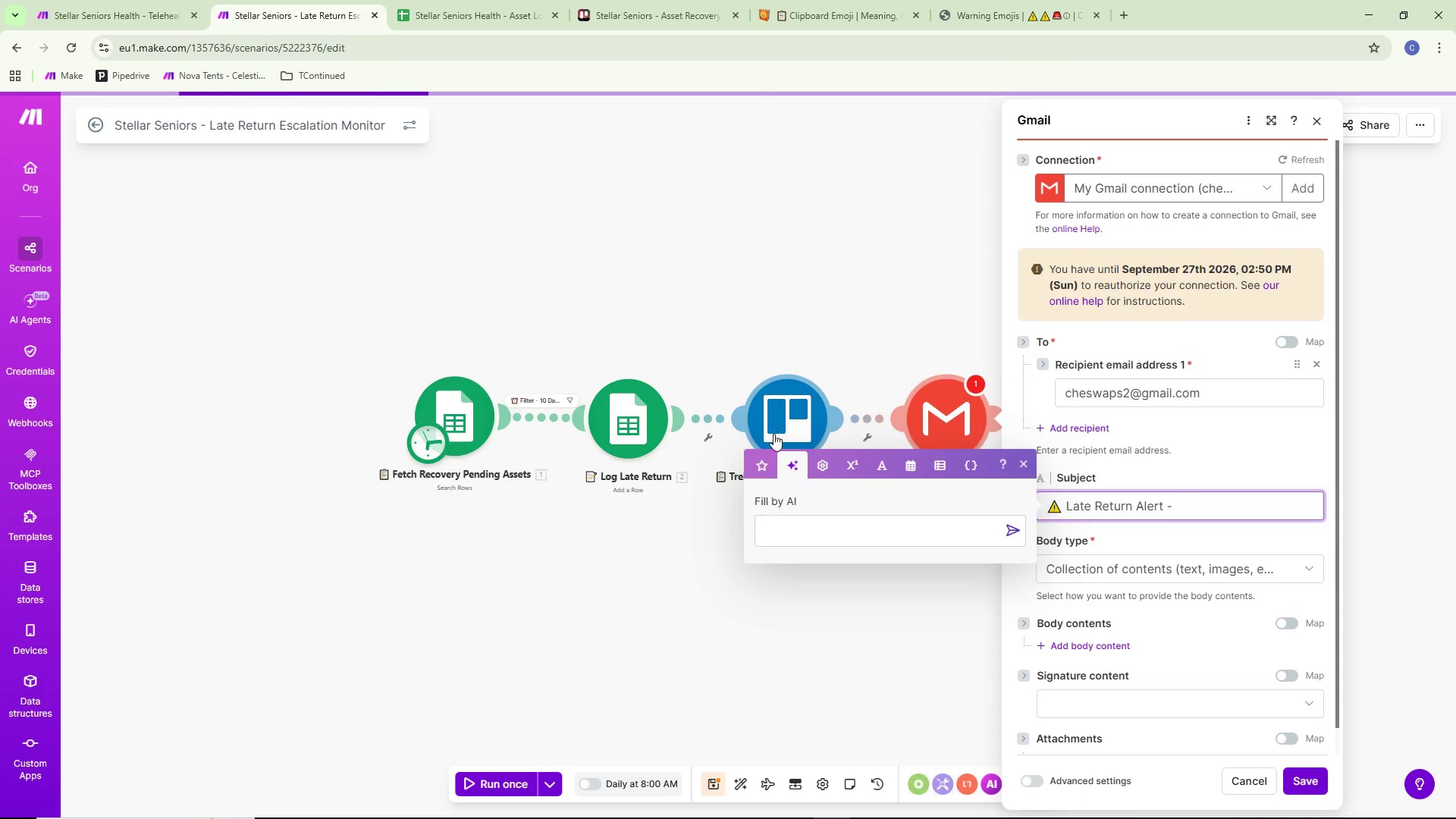 
left_click([768, 457])
 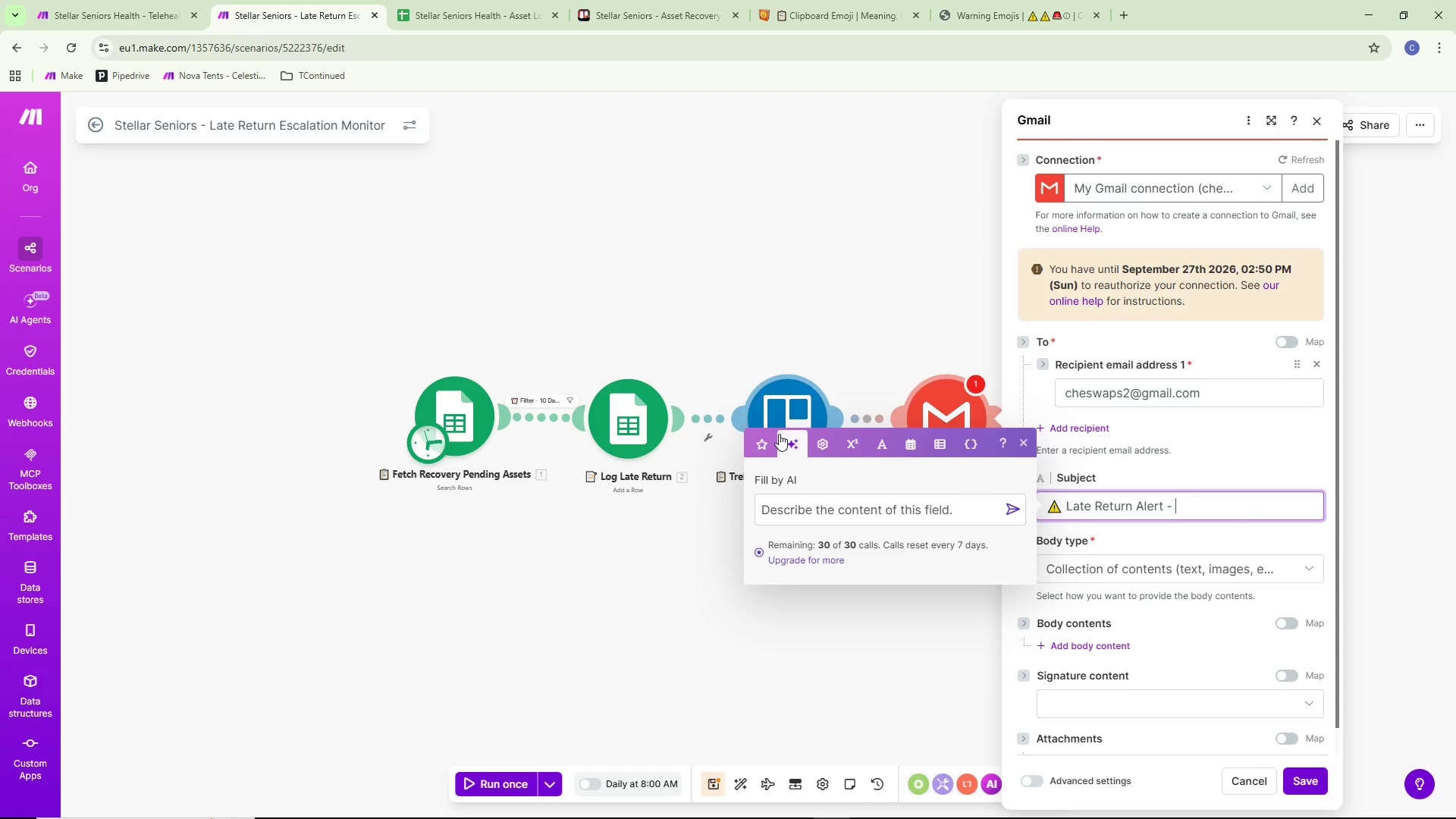 
left_click([757, 436])
 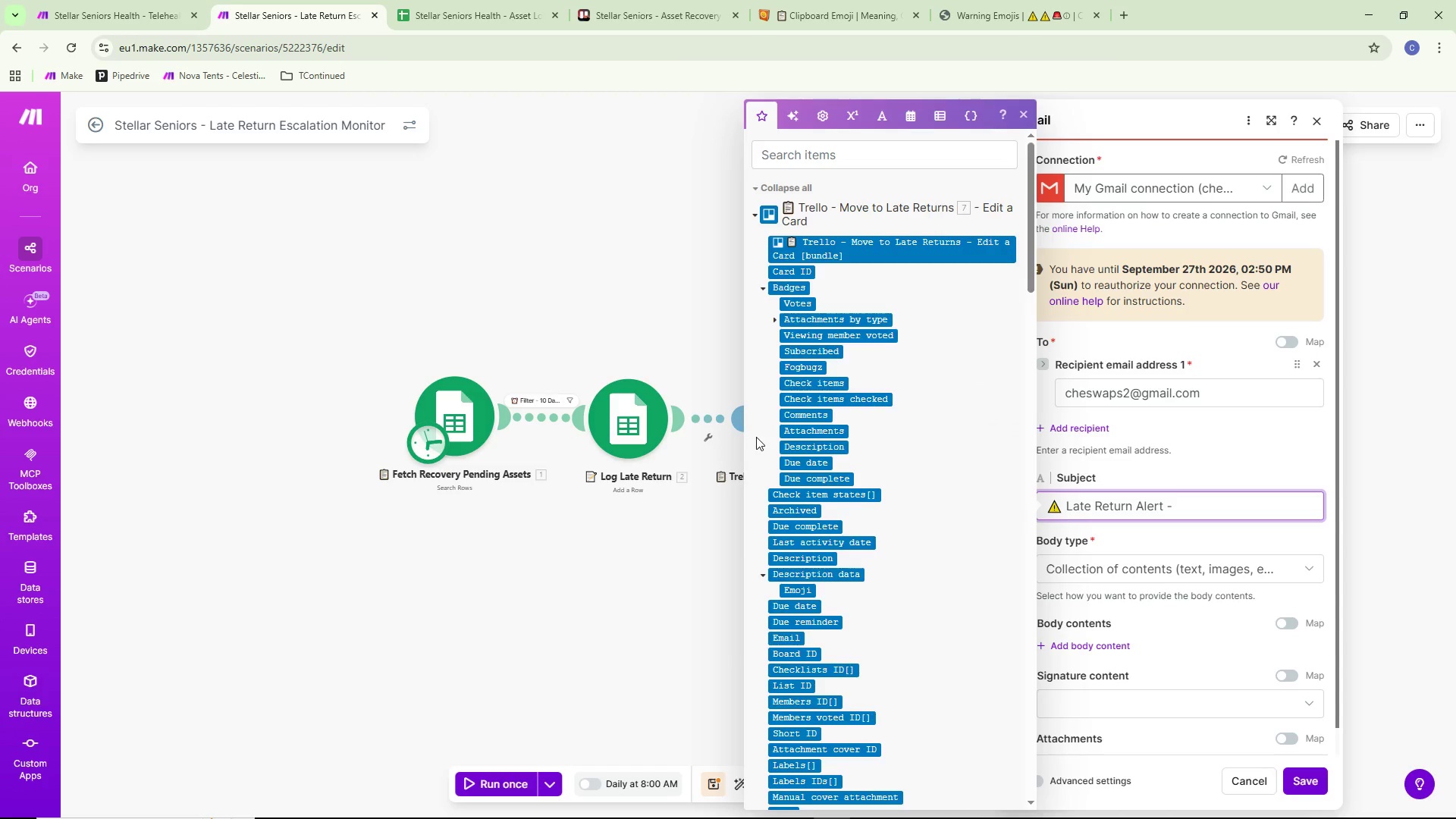 
scroll: coordinate [805, 527], scroll_direction: down, amount: 13.0
 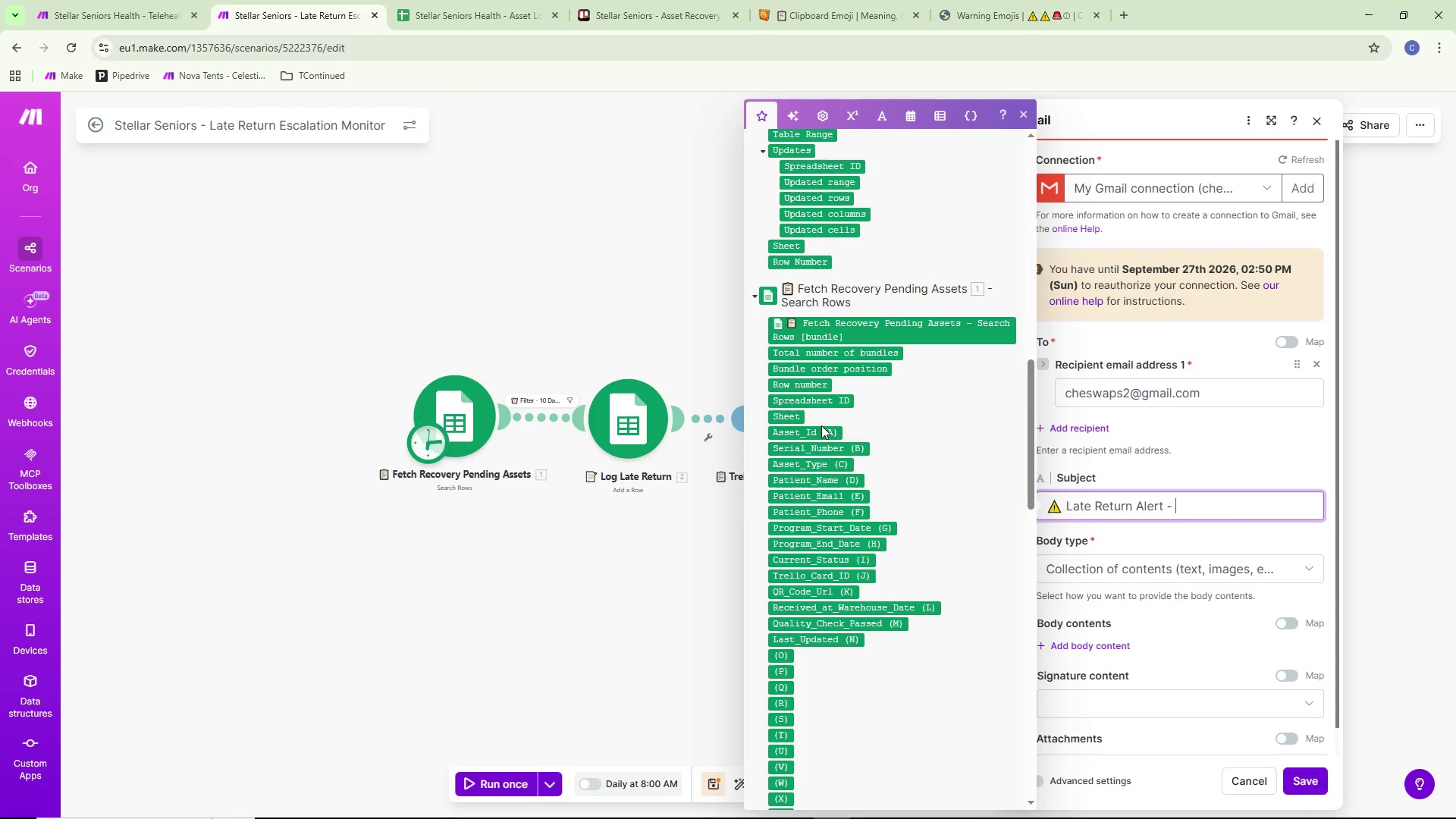 
left_click([822, 435])
 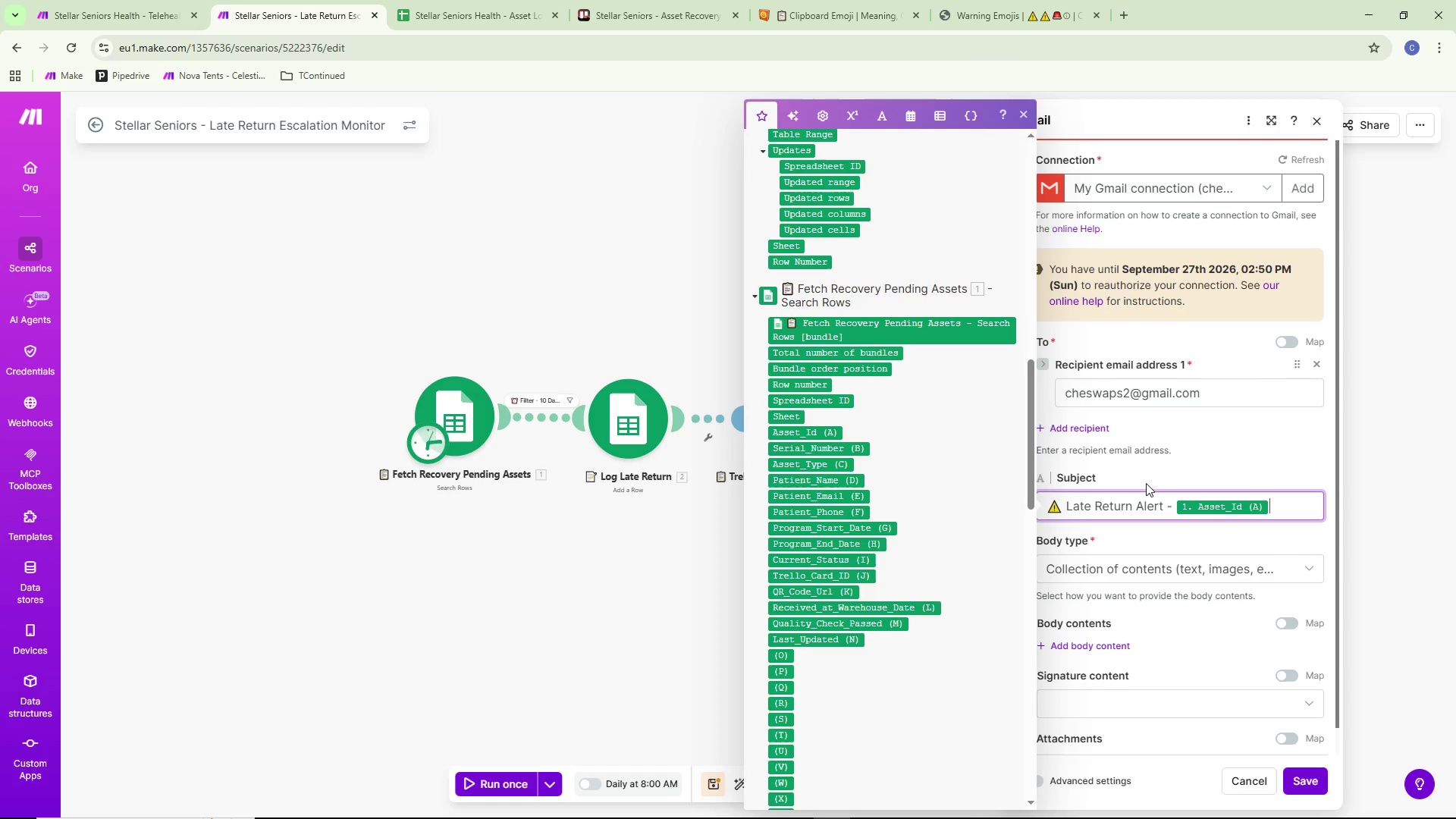 
key(Space)
 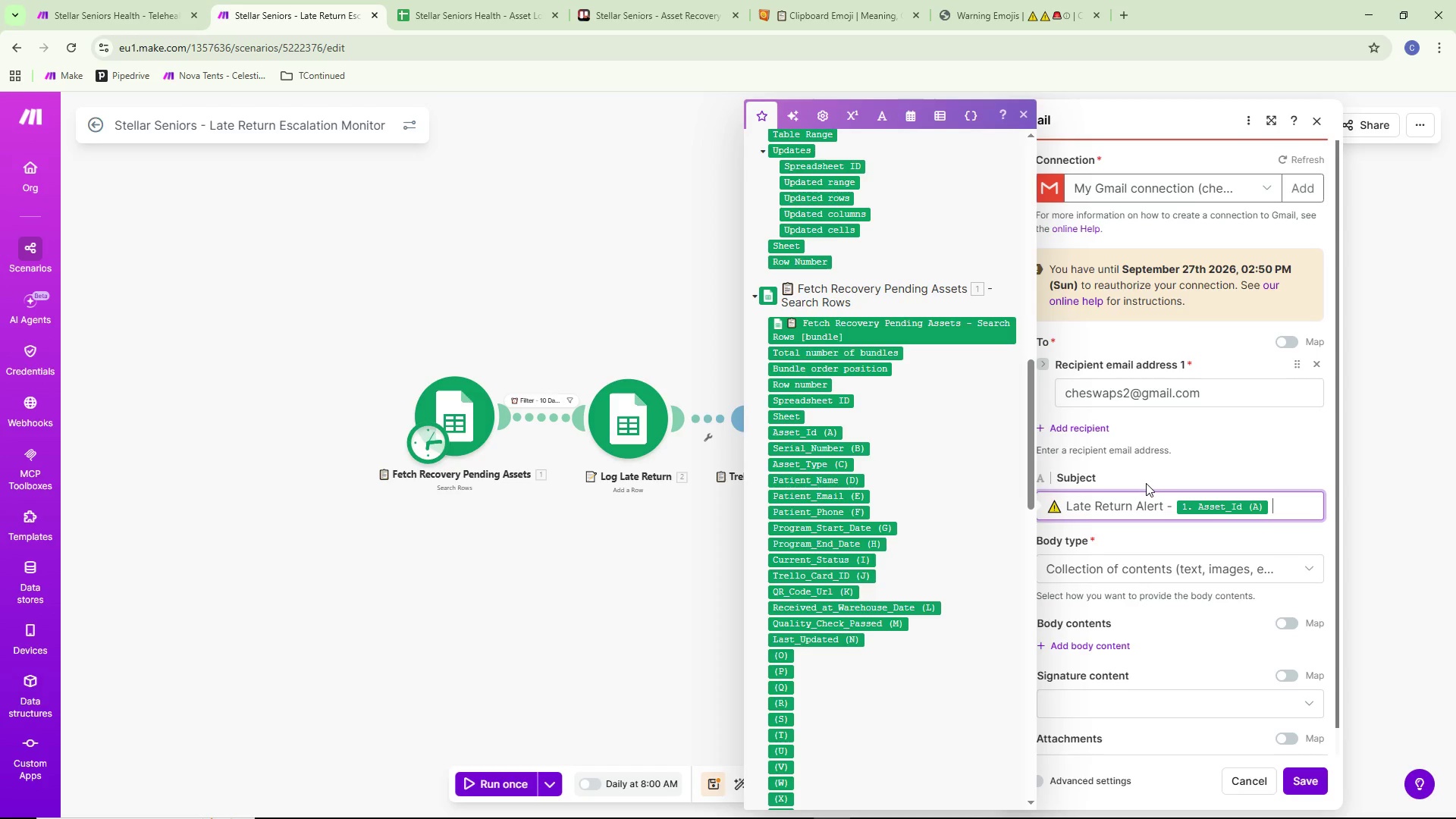 
key(Minus)
 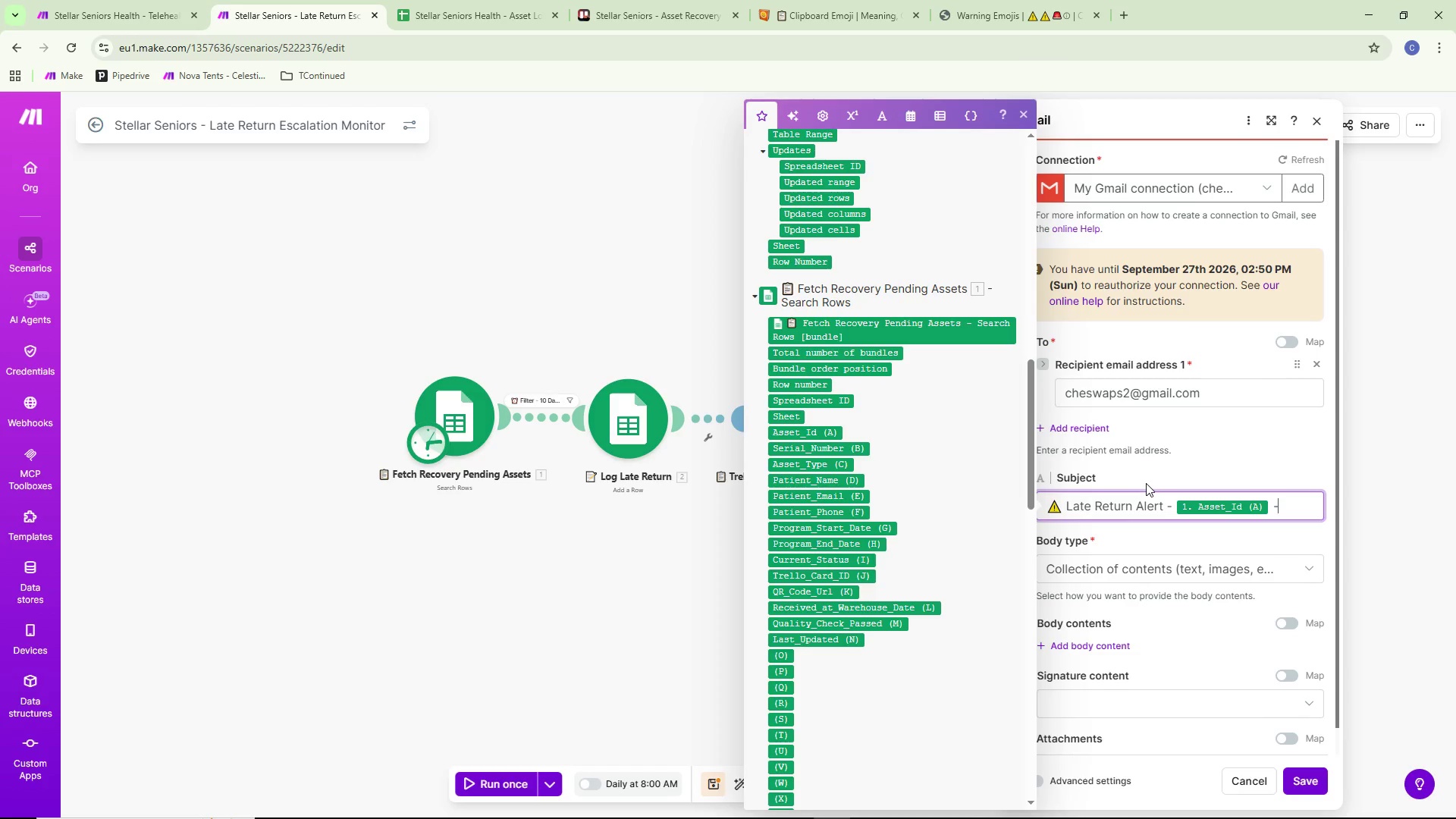 
key(Space)
 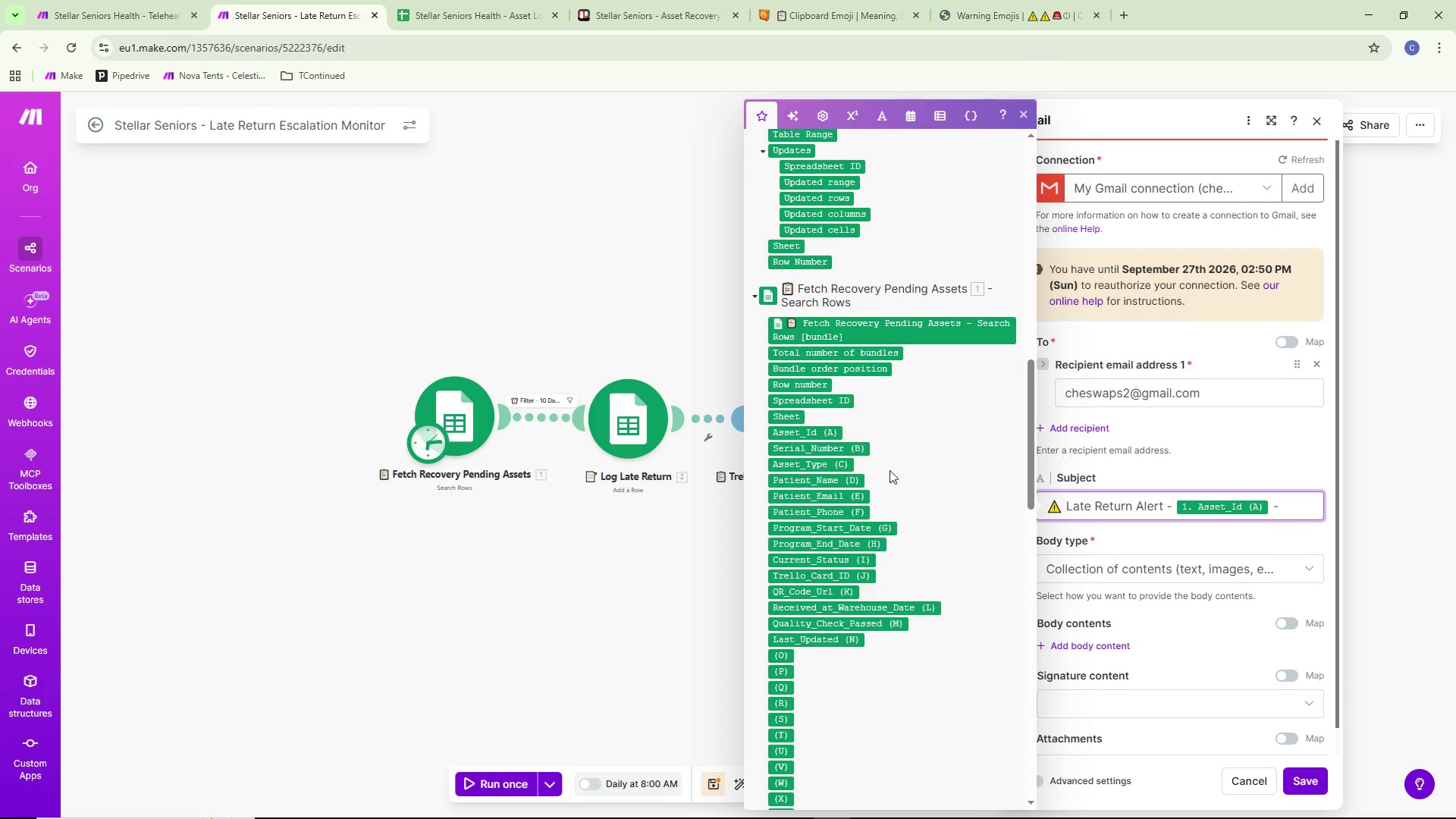 
left_click([830, 480])
 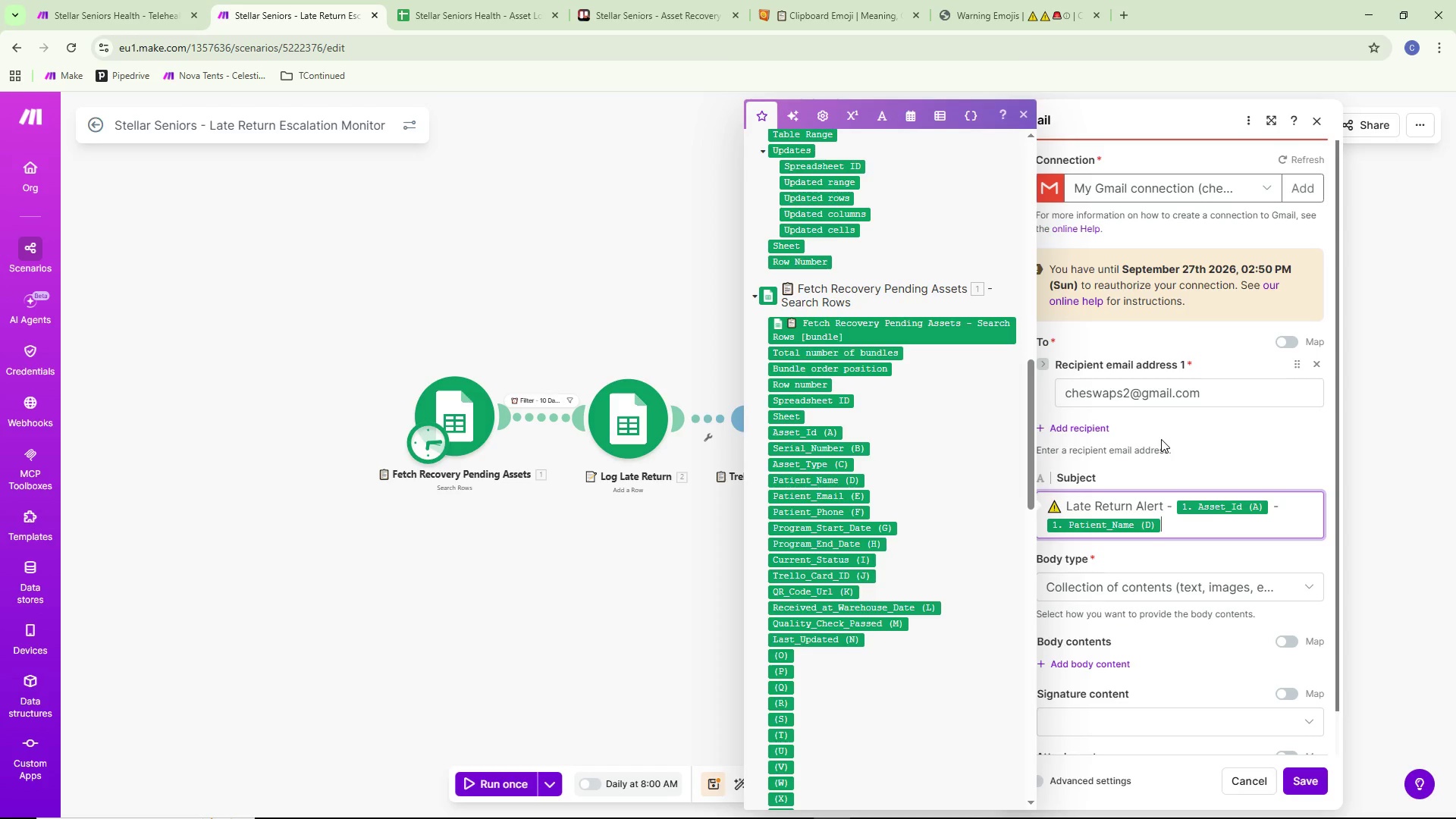 
wait(12.78)
 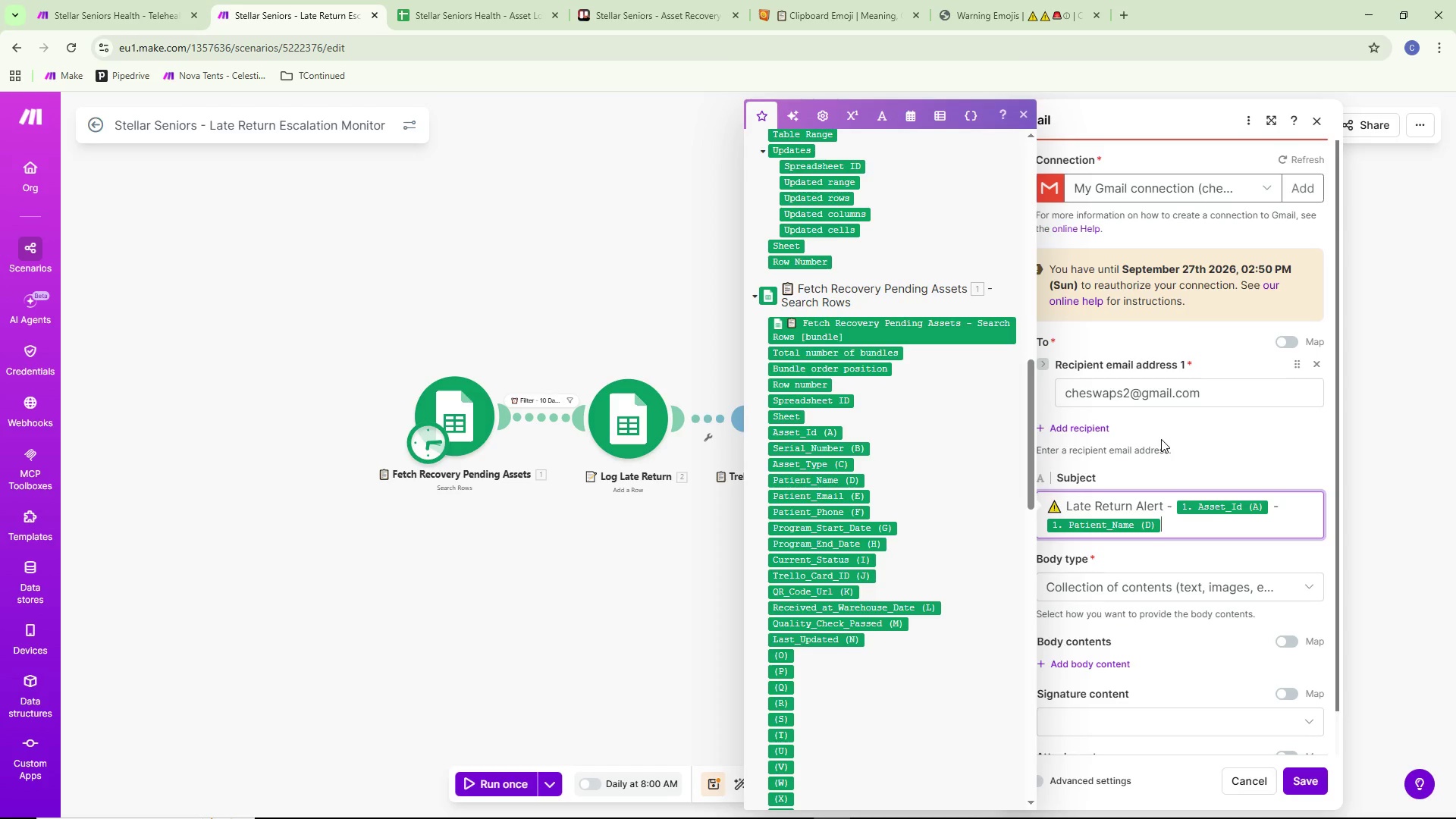 
left_click([1112, 670])
 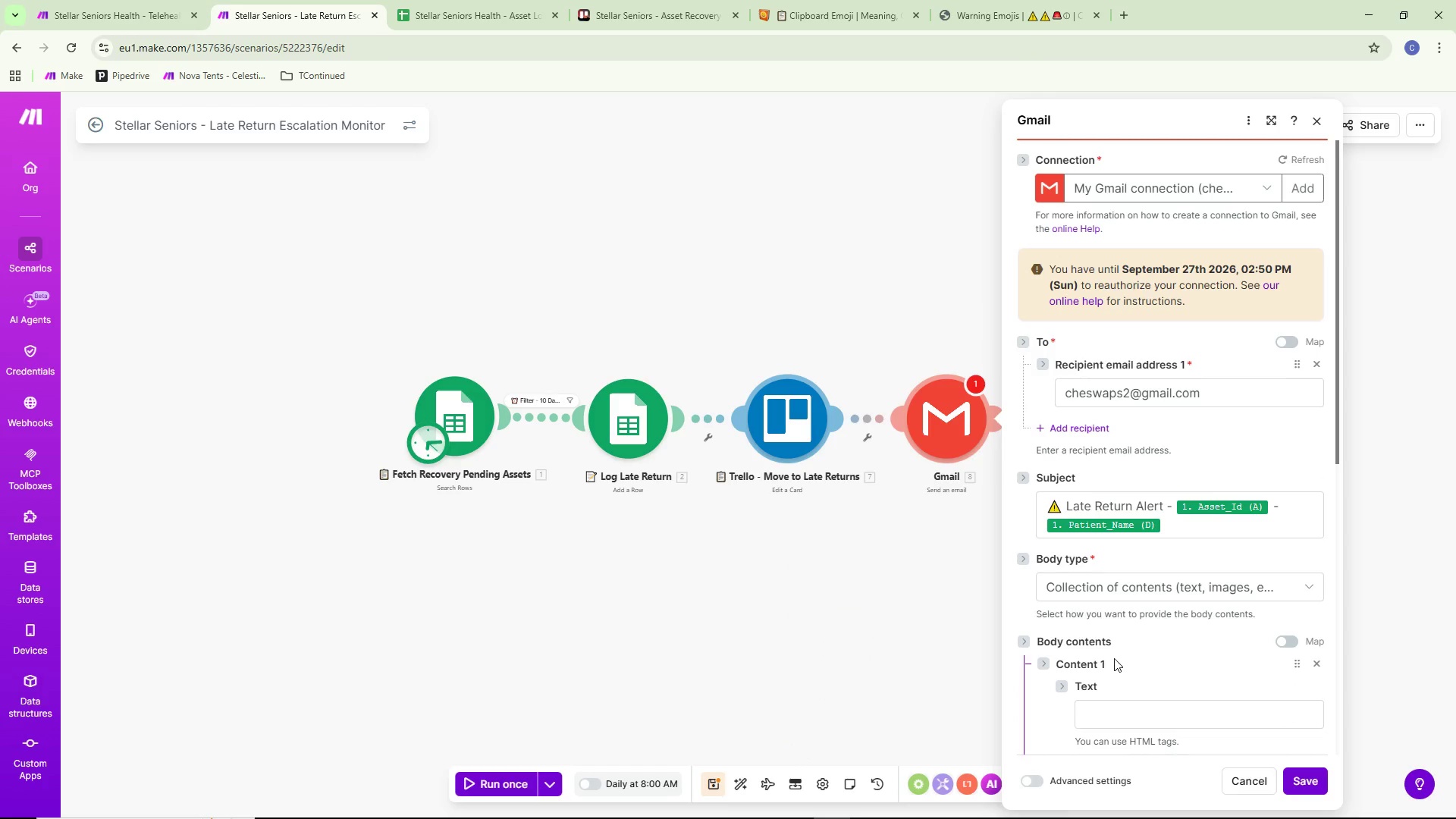 
scroll: coordinate [1128, 625], scroll_direction: down, amount: 3.0
 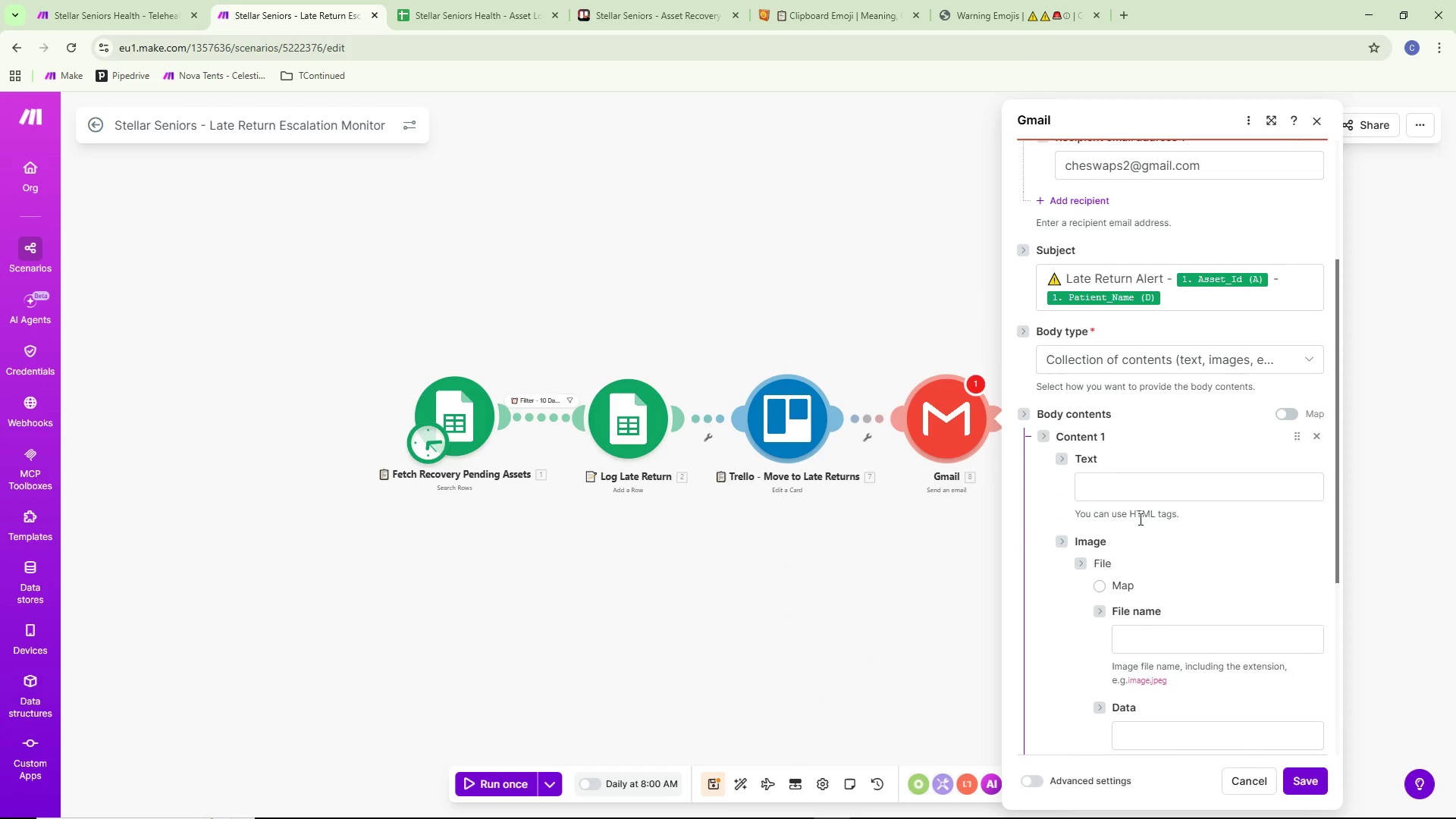 
left_click([1143, 488])
 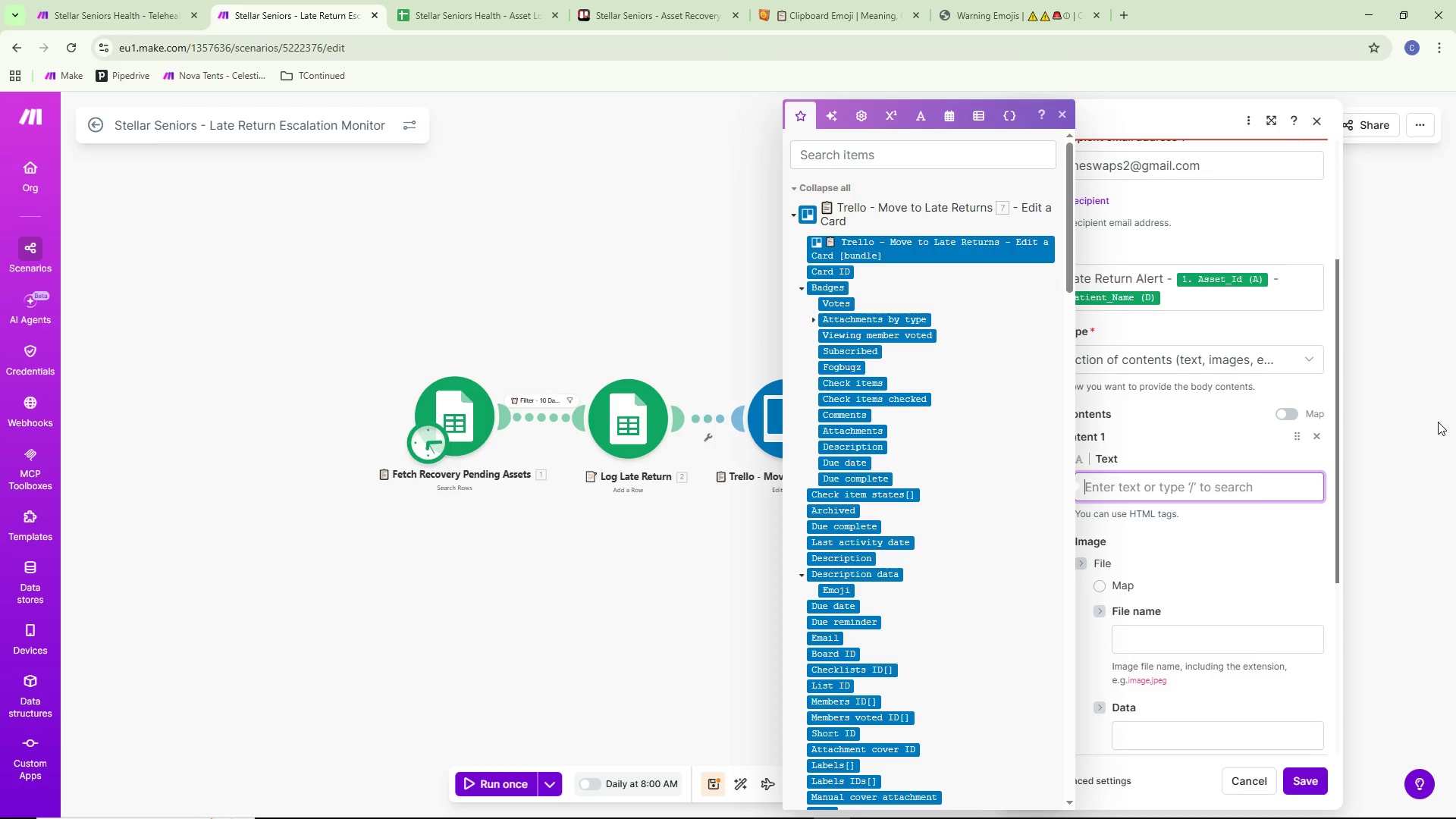 
type(LATE RETURH)
key(Backspace)
type(N ESCALATION - ACTION REQUIRED)
 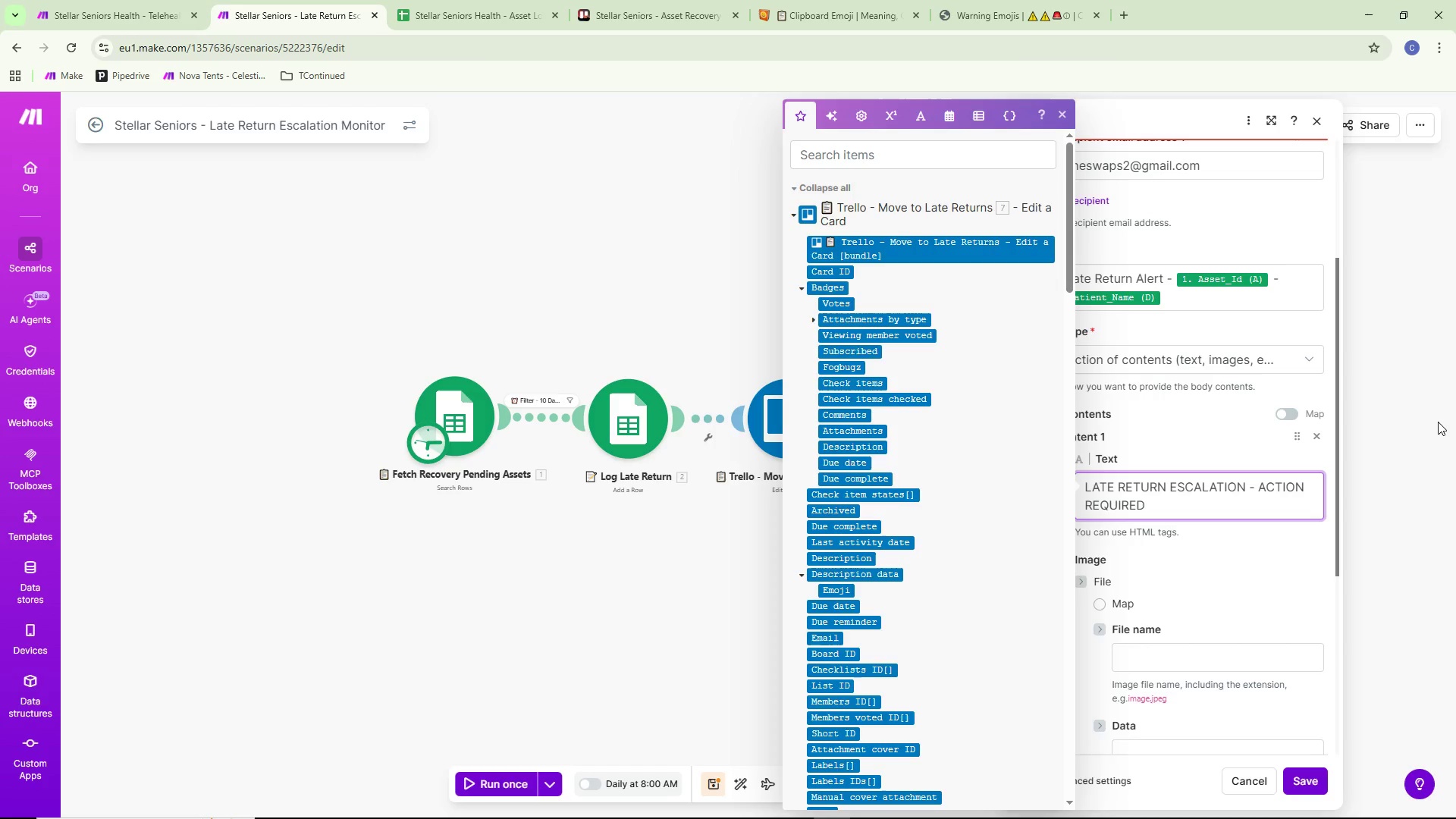 
key(Enter)
 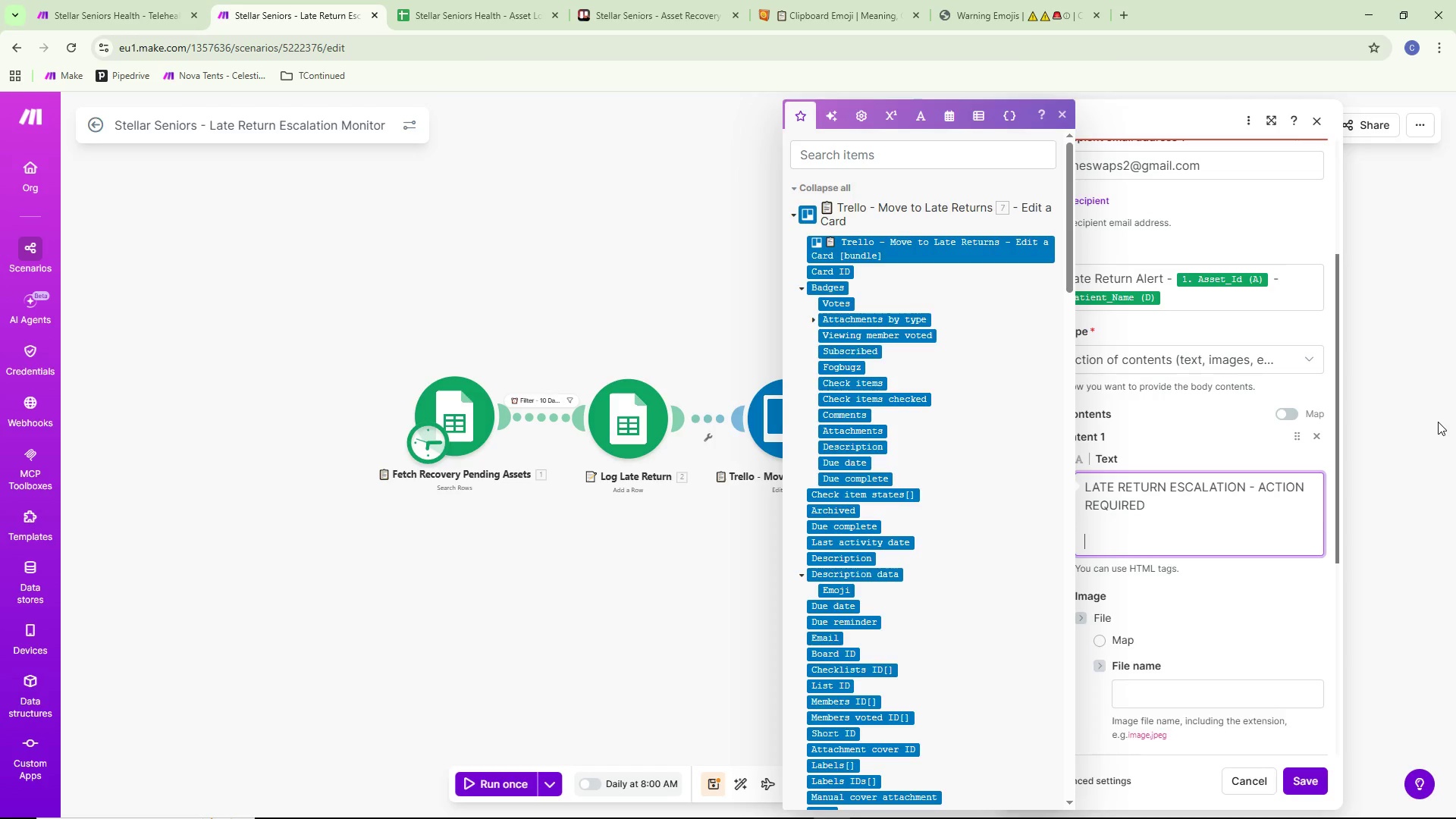 
key(Enter)
 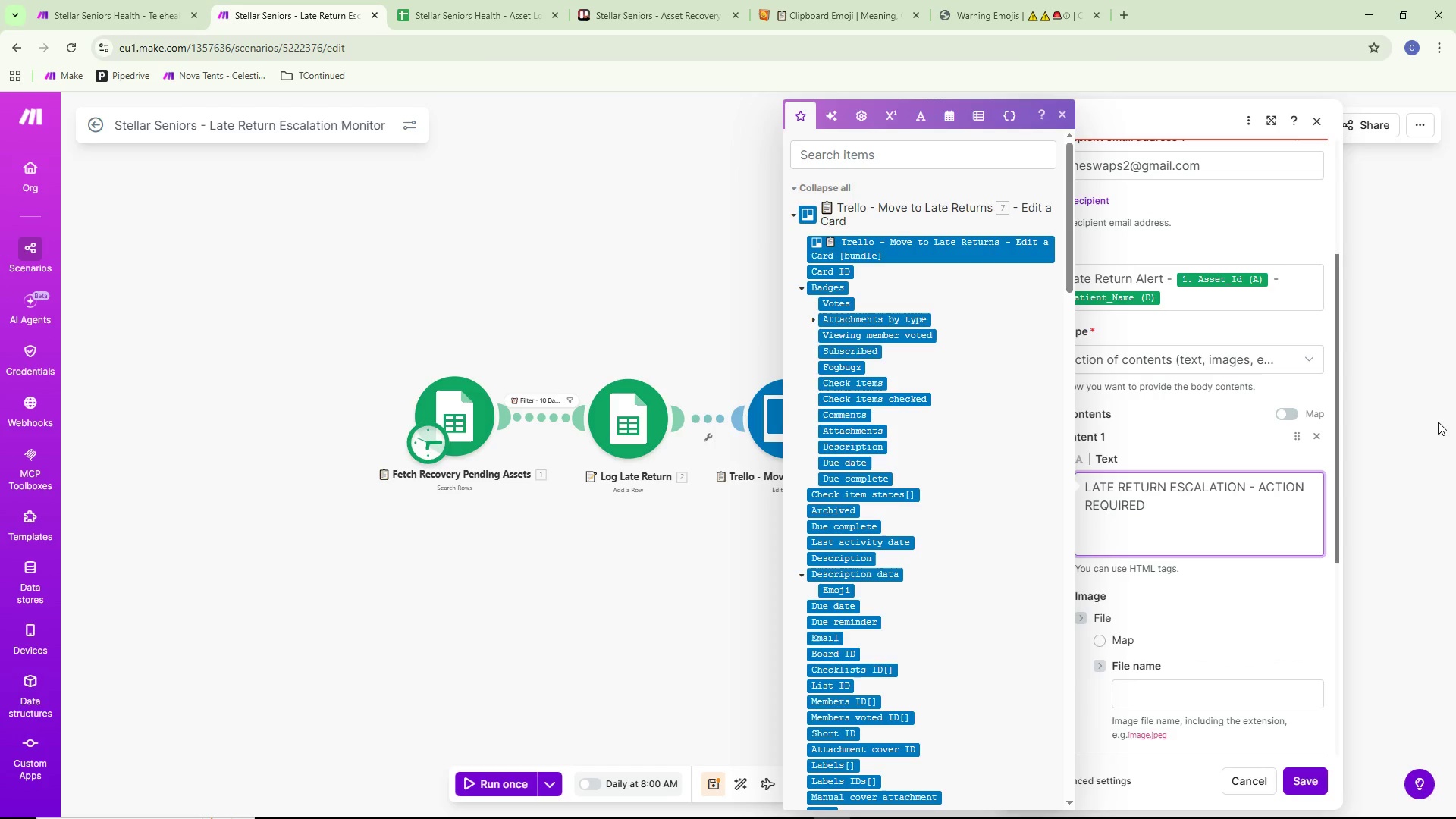 
type(Amonito)
 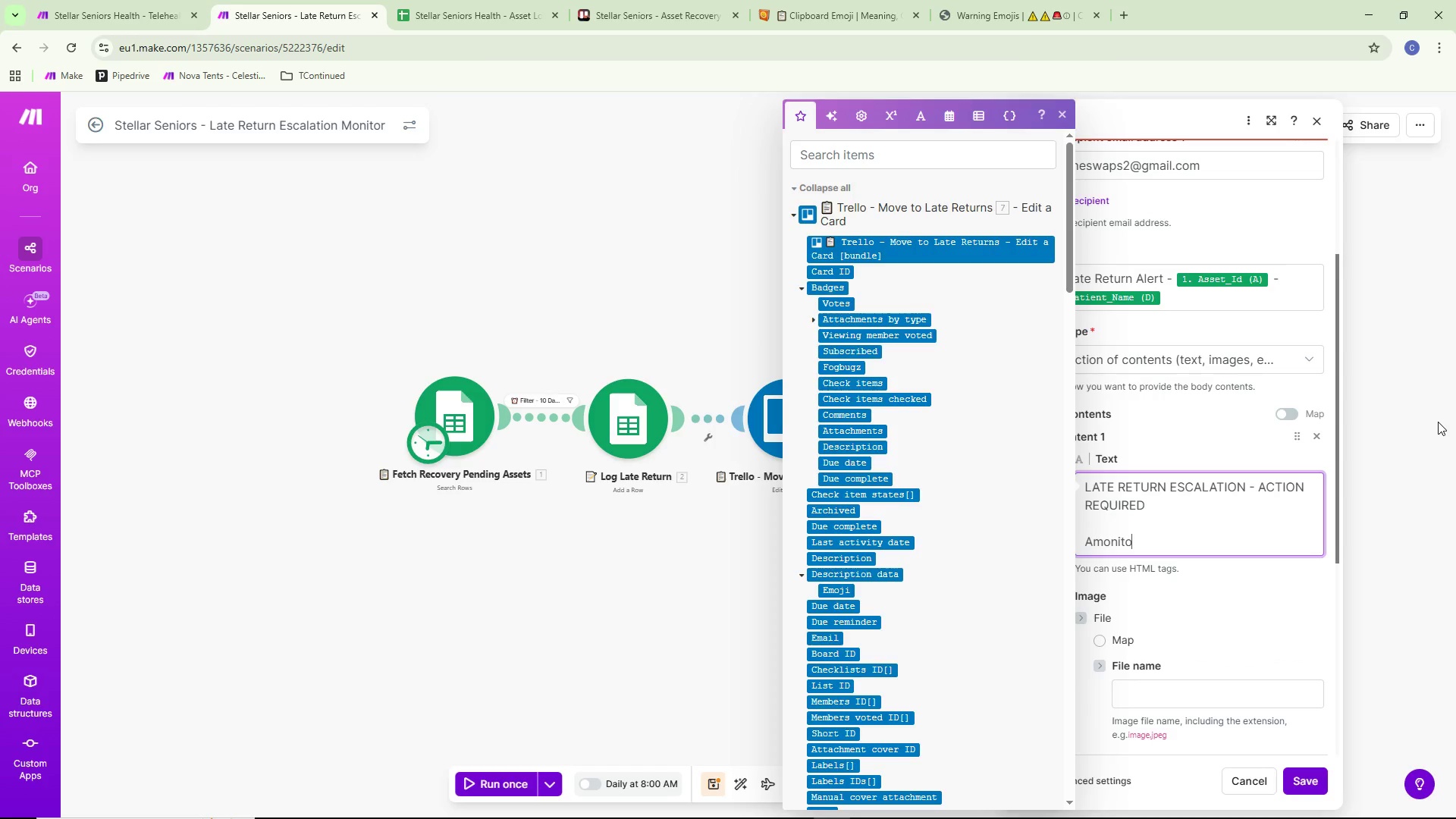 
key(Control+ControlLeft)
 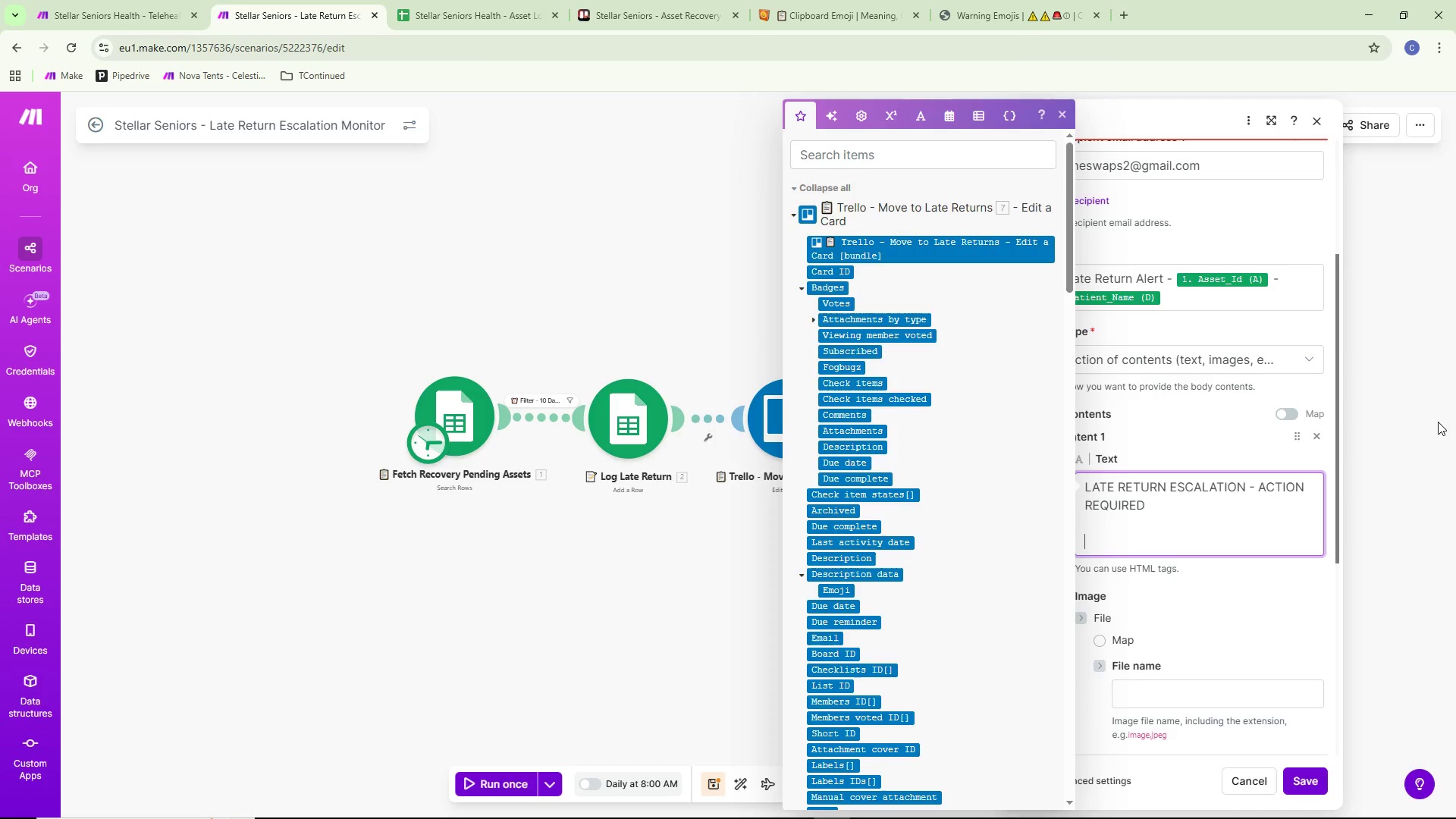 
key(Control+Backspace)
 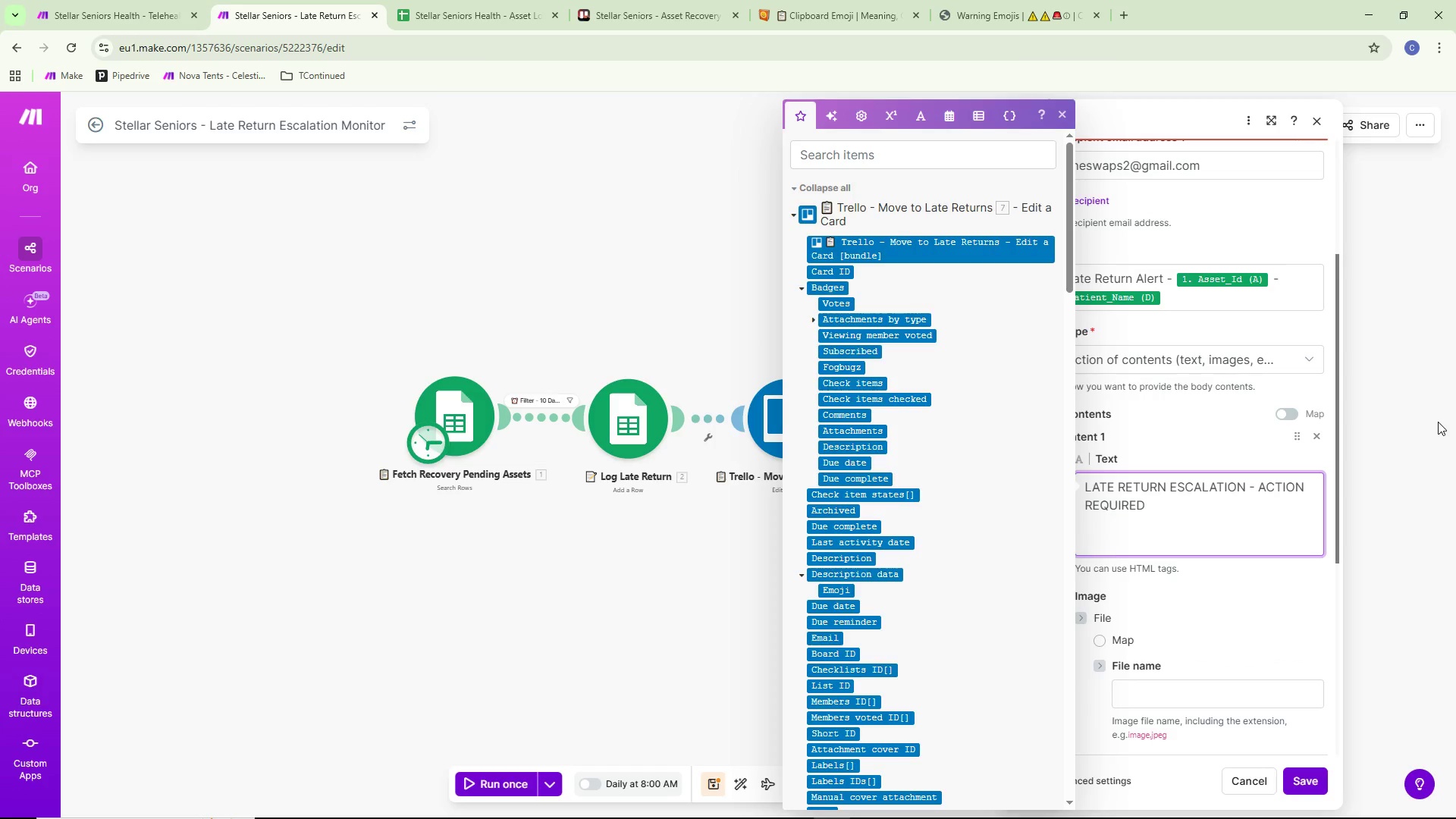 
type(A motni)
key(Backspace)
key(Backspace)
key(Backspace)
type(nitoring )
 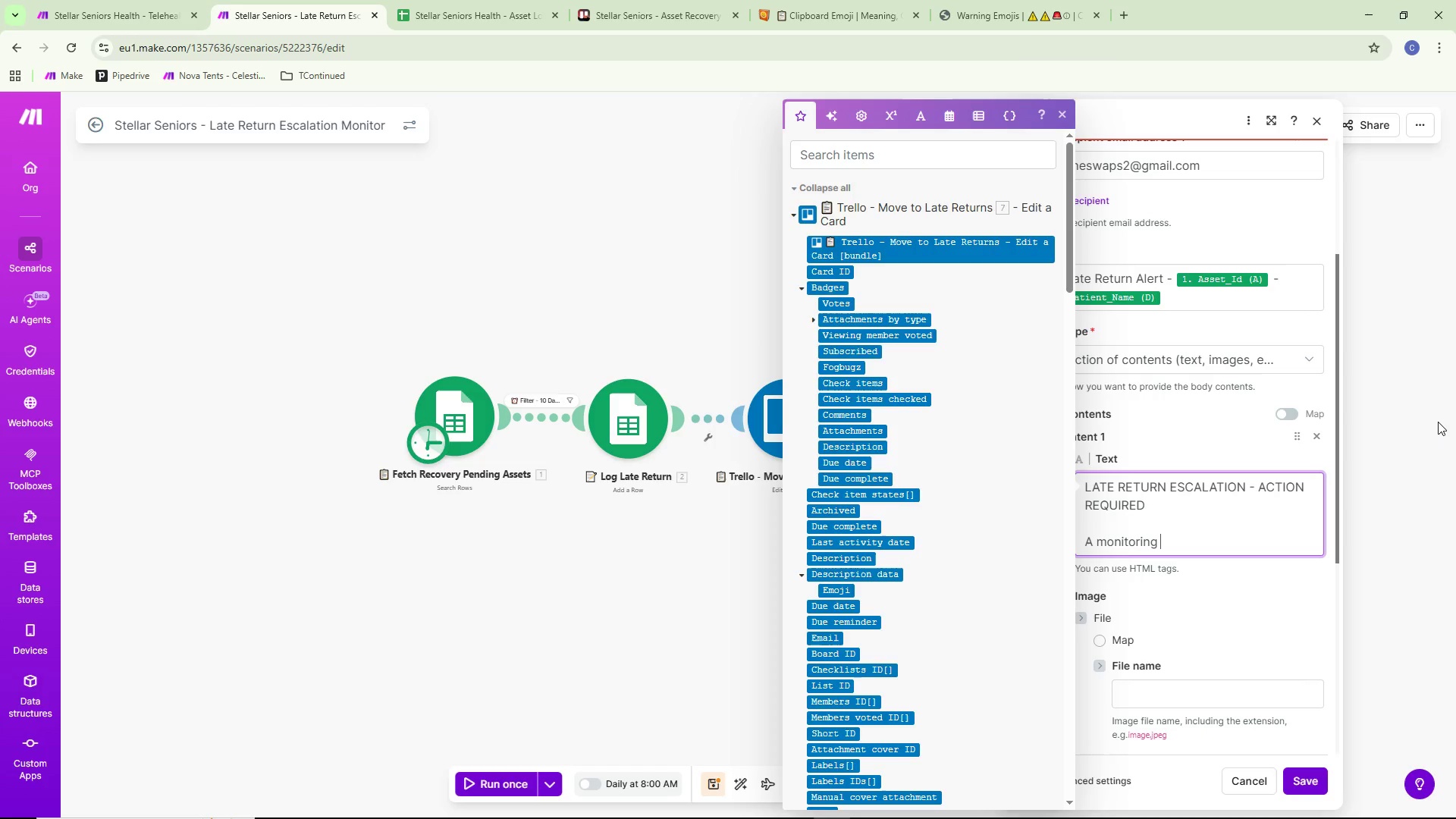 
type(kit hsa nit been)
 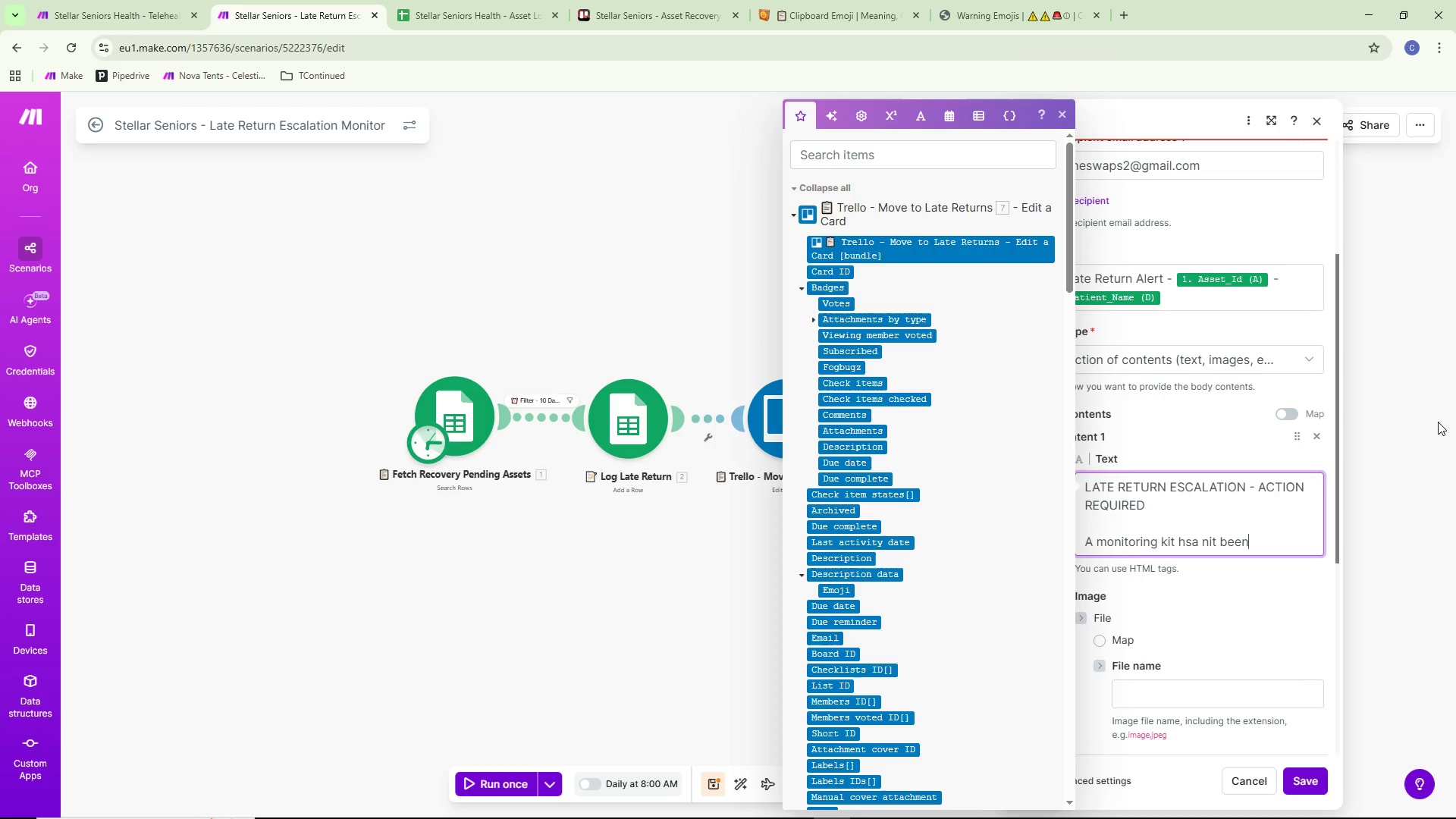 
key(Control+Backspace)
 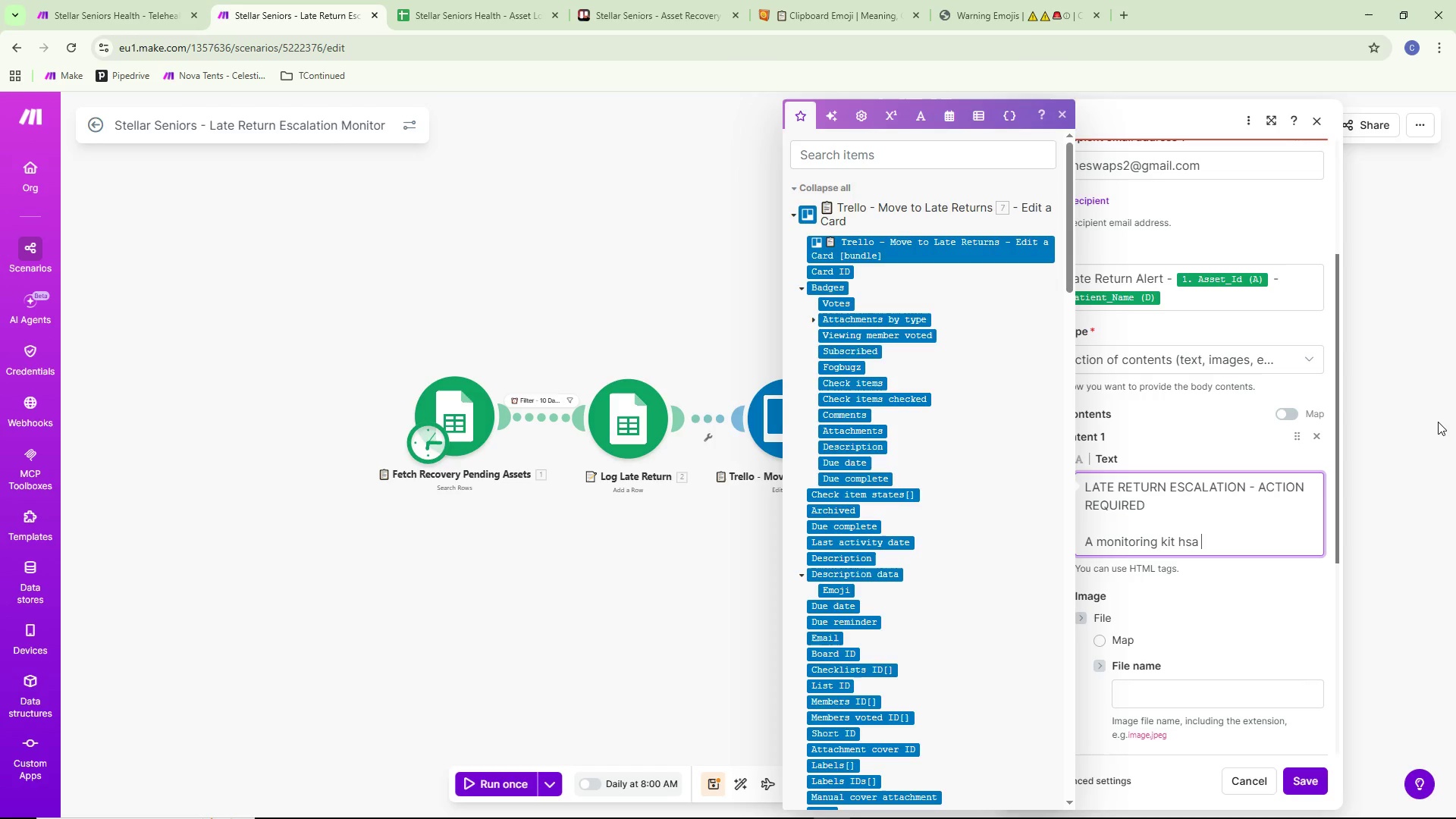 
key(Control+Backspace)
 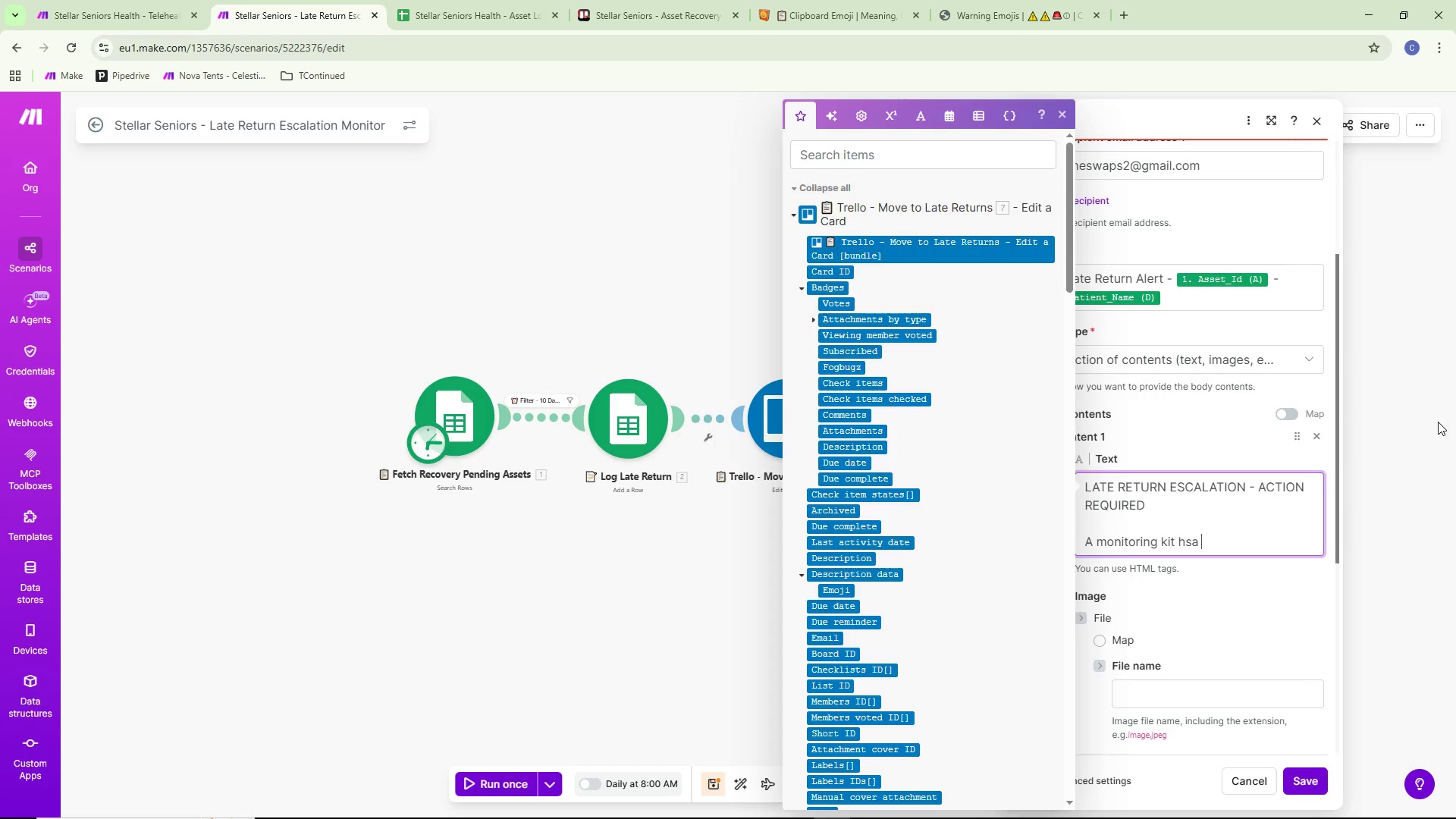 
key(Control+ControlLeft)
 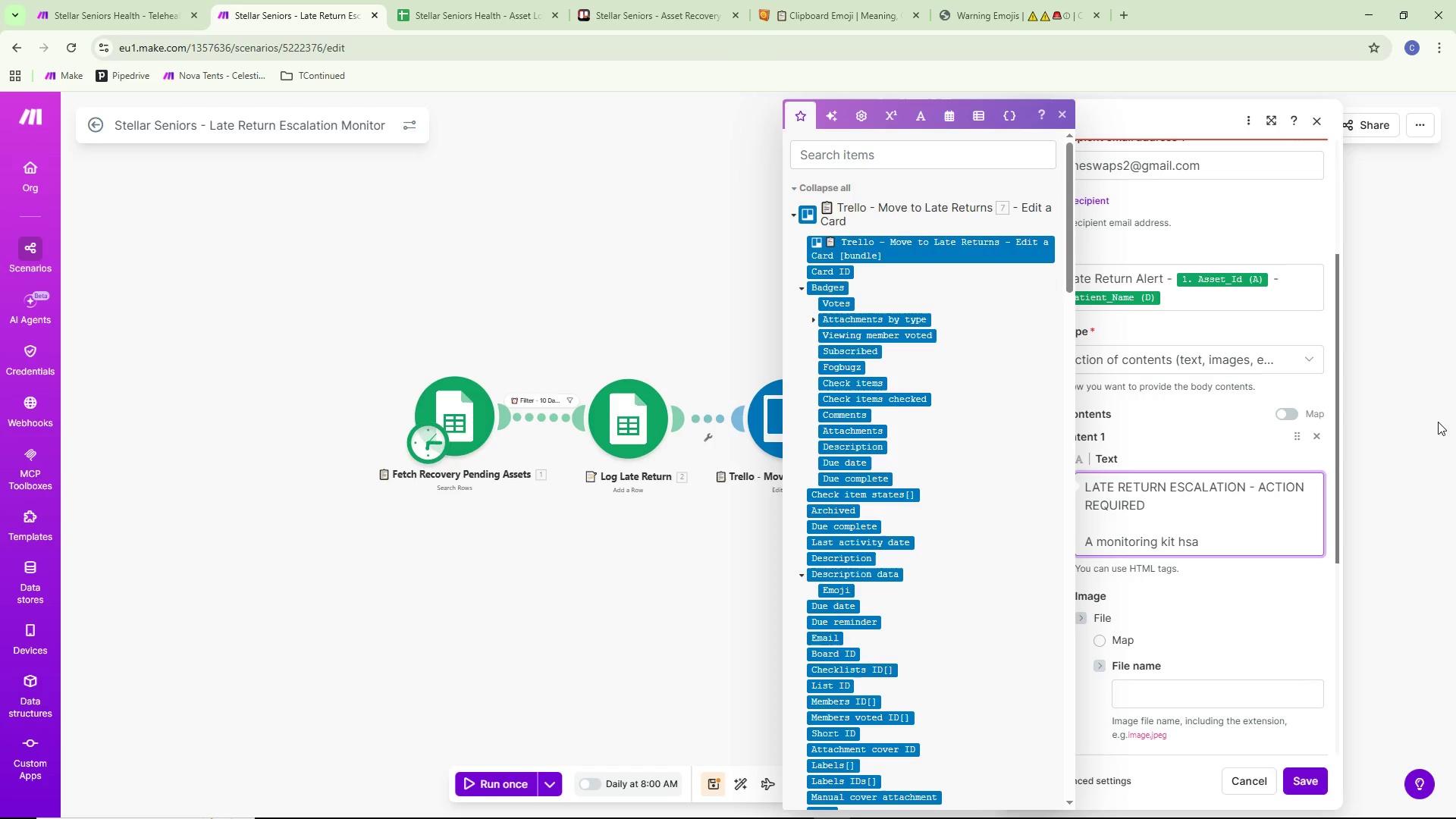 
key(Backspace)
key(Backspace)
key(Backspace)
type(asd )
key(Backspace)
key(Backspace)
type( not vee)
key(Backspace)
key(Backspace)
key(Backspace)
type(been )
 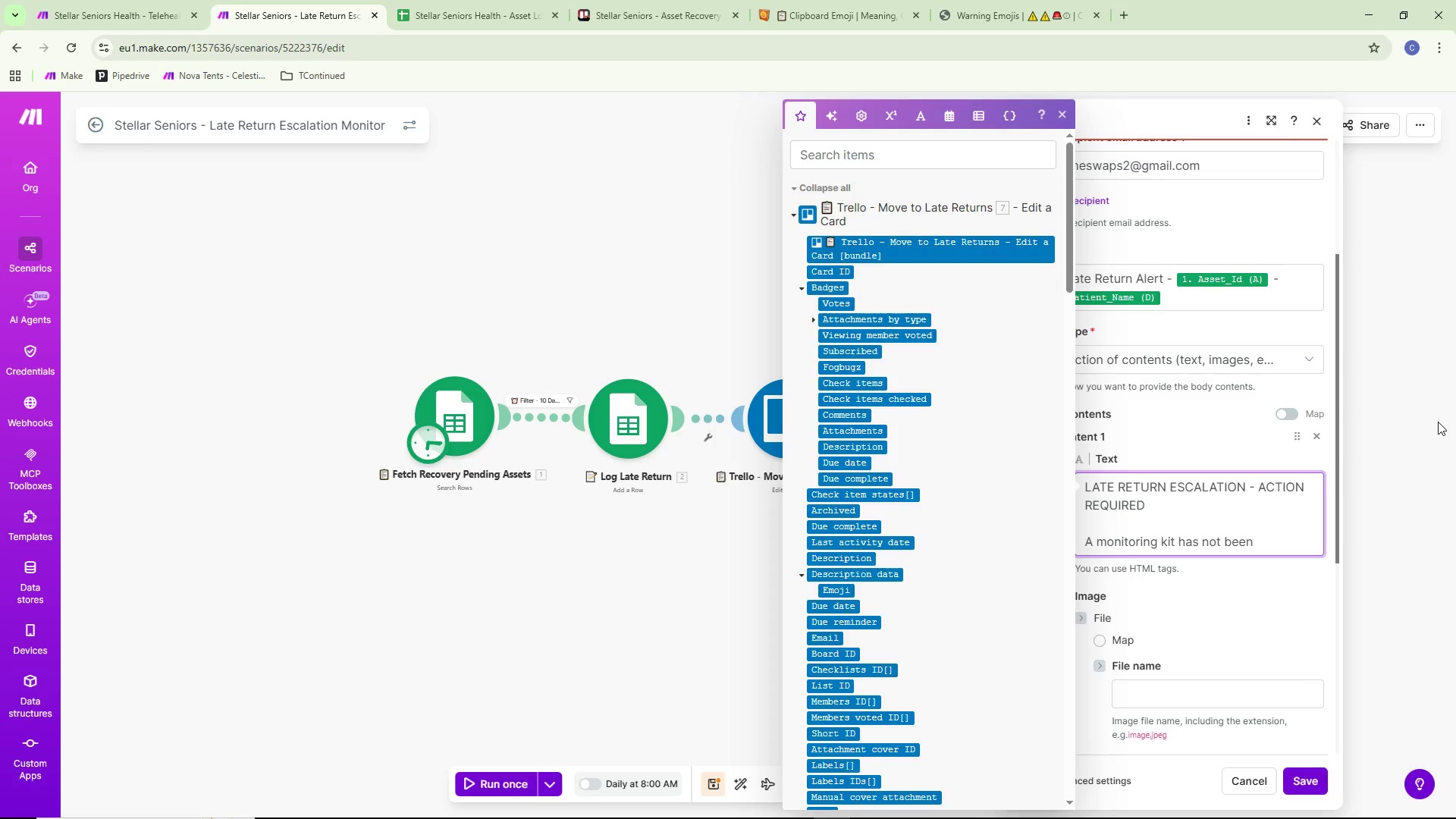 
wait(6.47)
 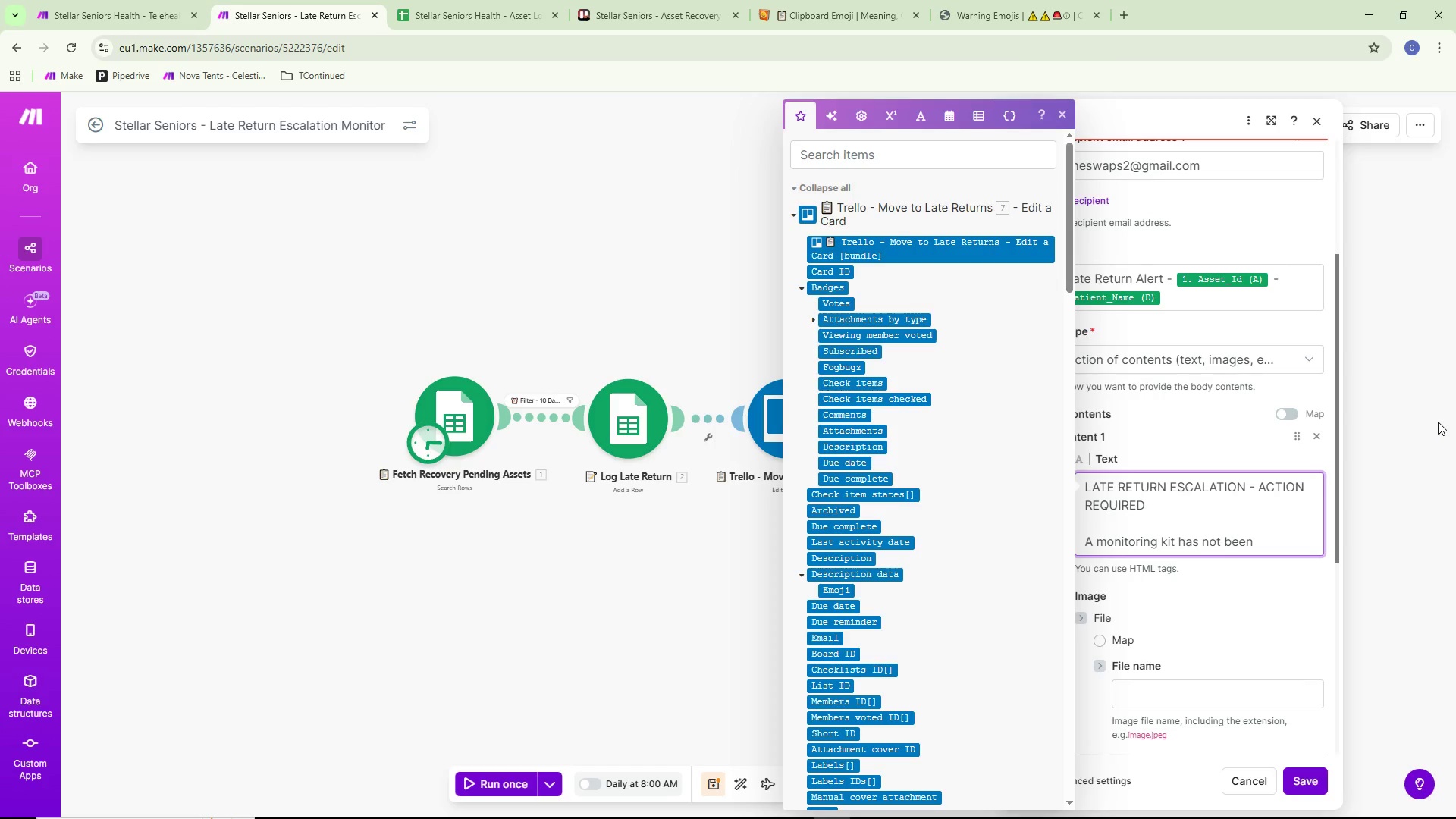 
type(returj)
key(Backspace)
type(ned witho)
key(Backspace)
type(in the 10-day window folo)
key(Backspace)
type(lowing program completion.)
 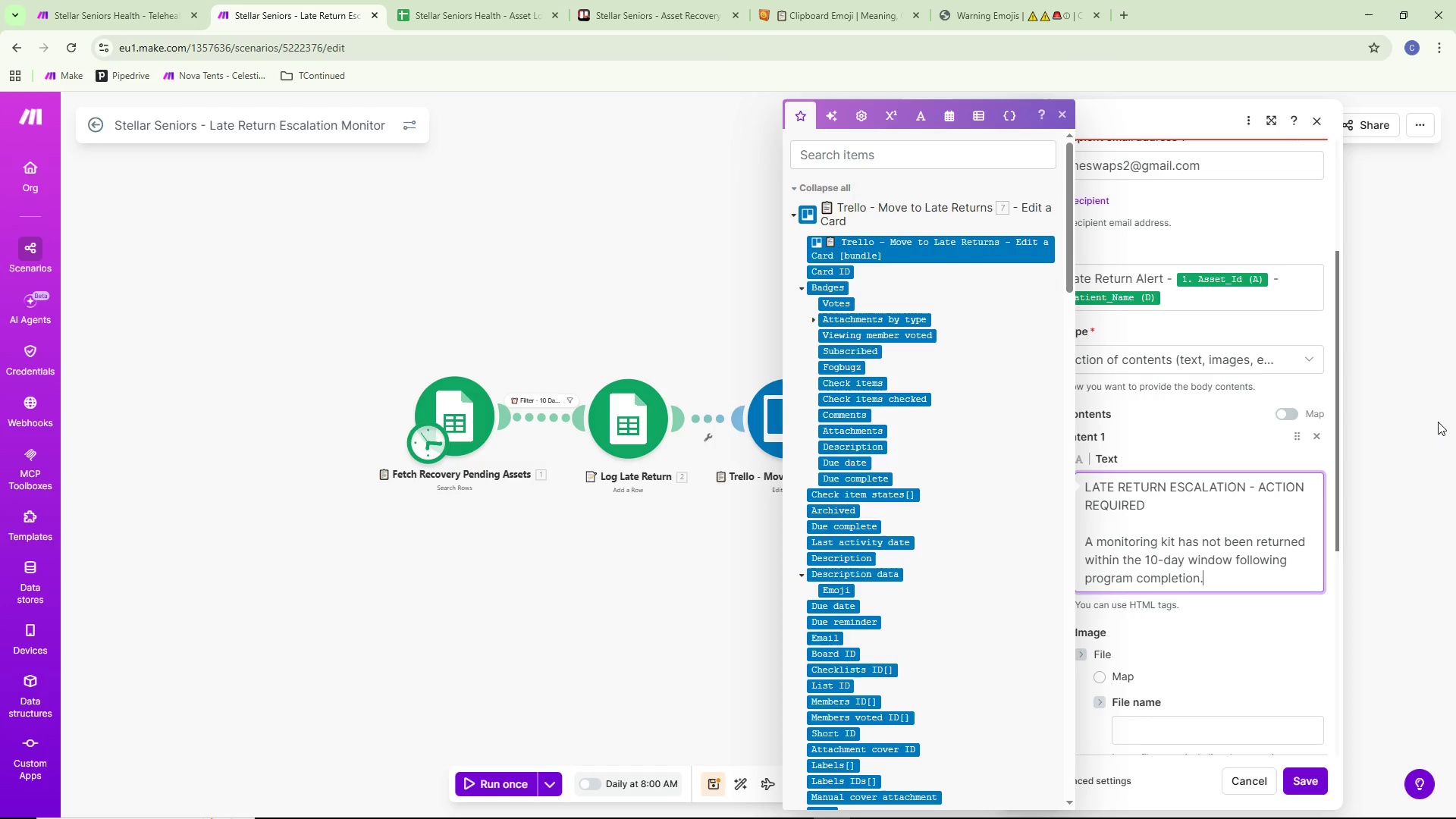 
key(Enter)
 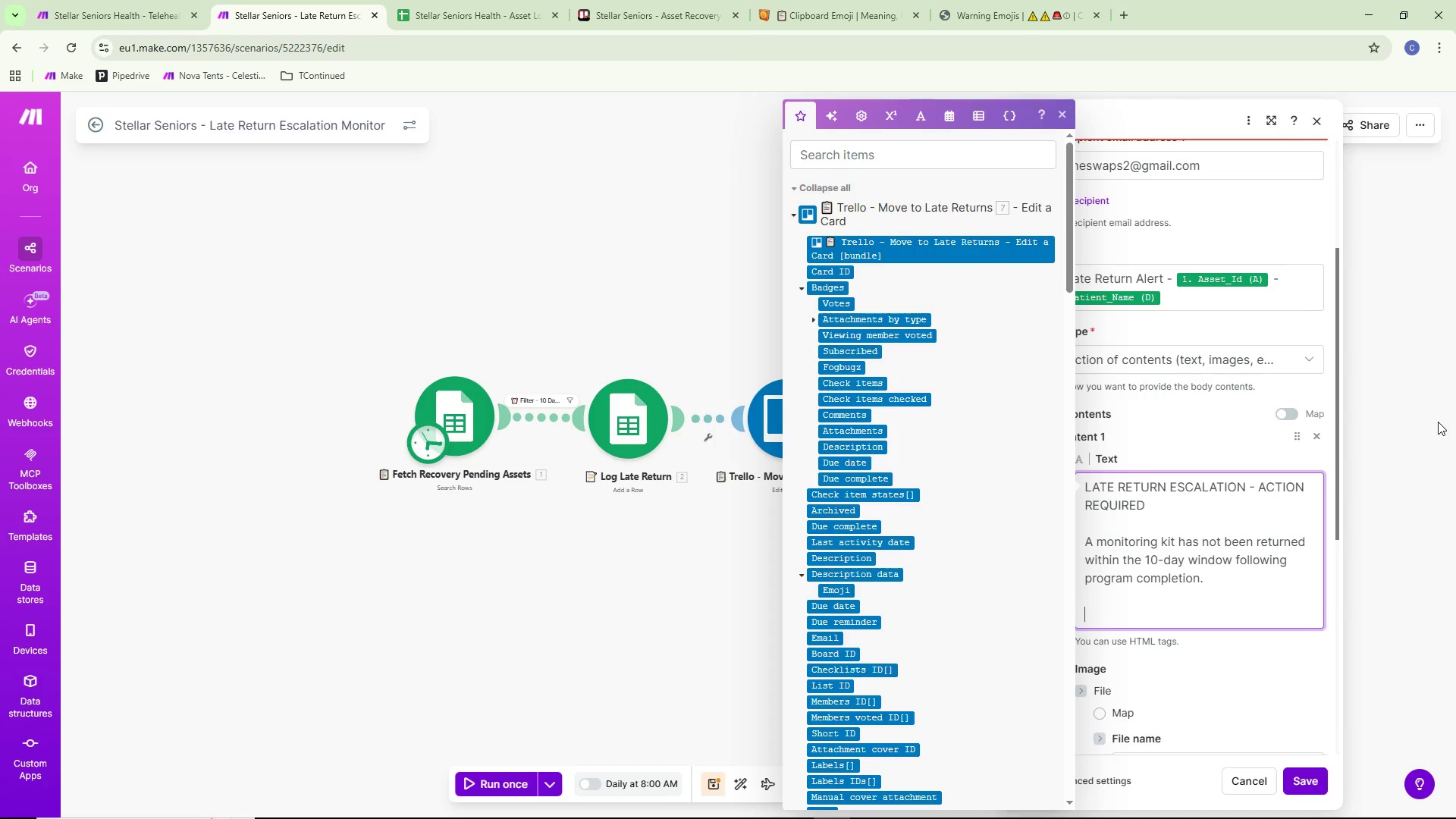 
key(Enter)
 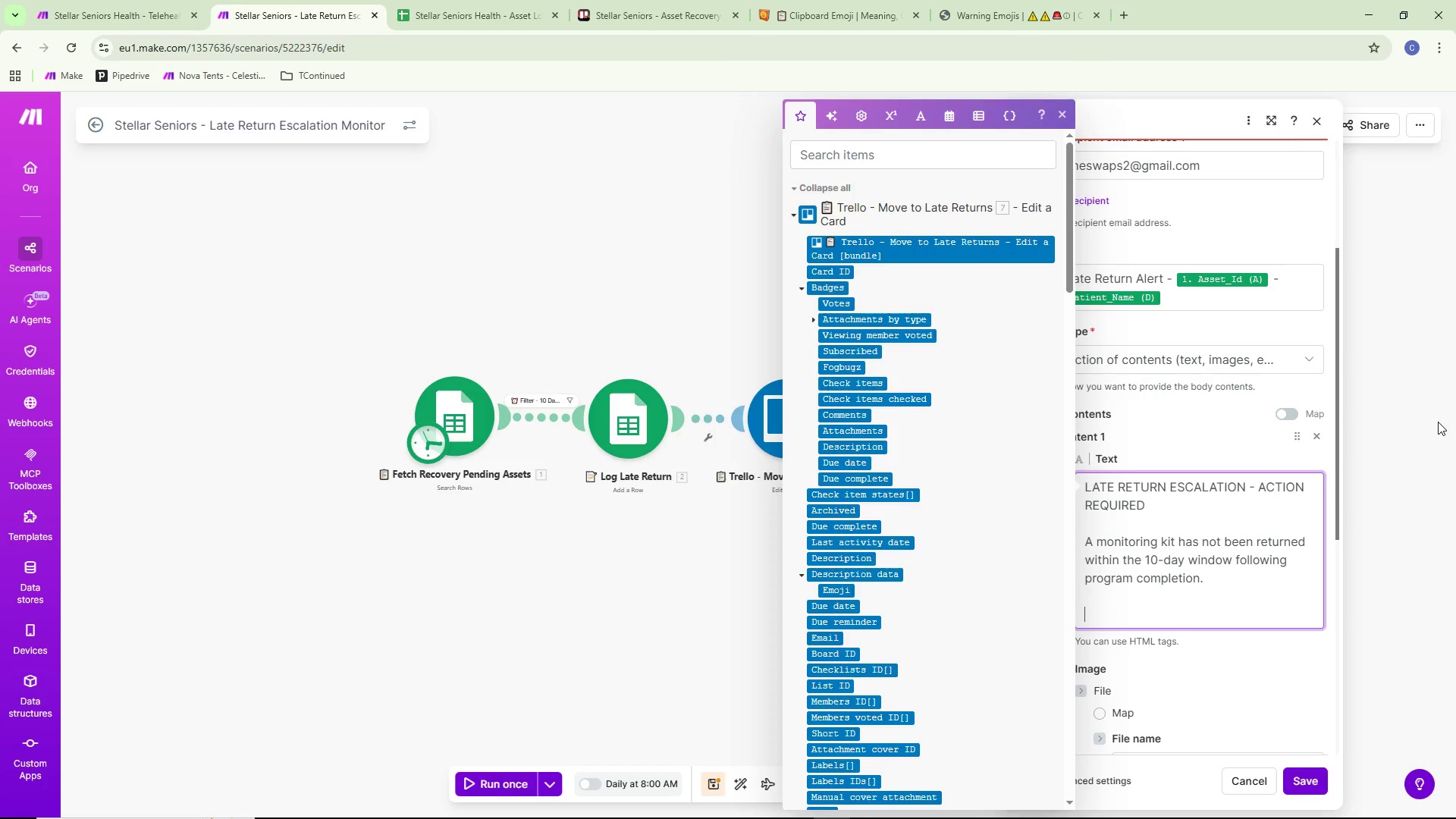 
type(ASSET DETAILS:)
 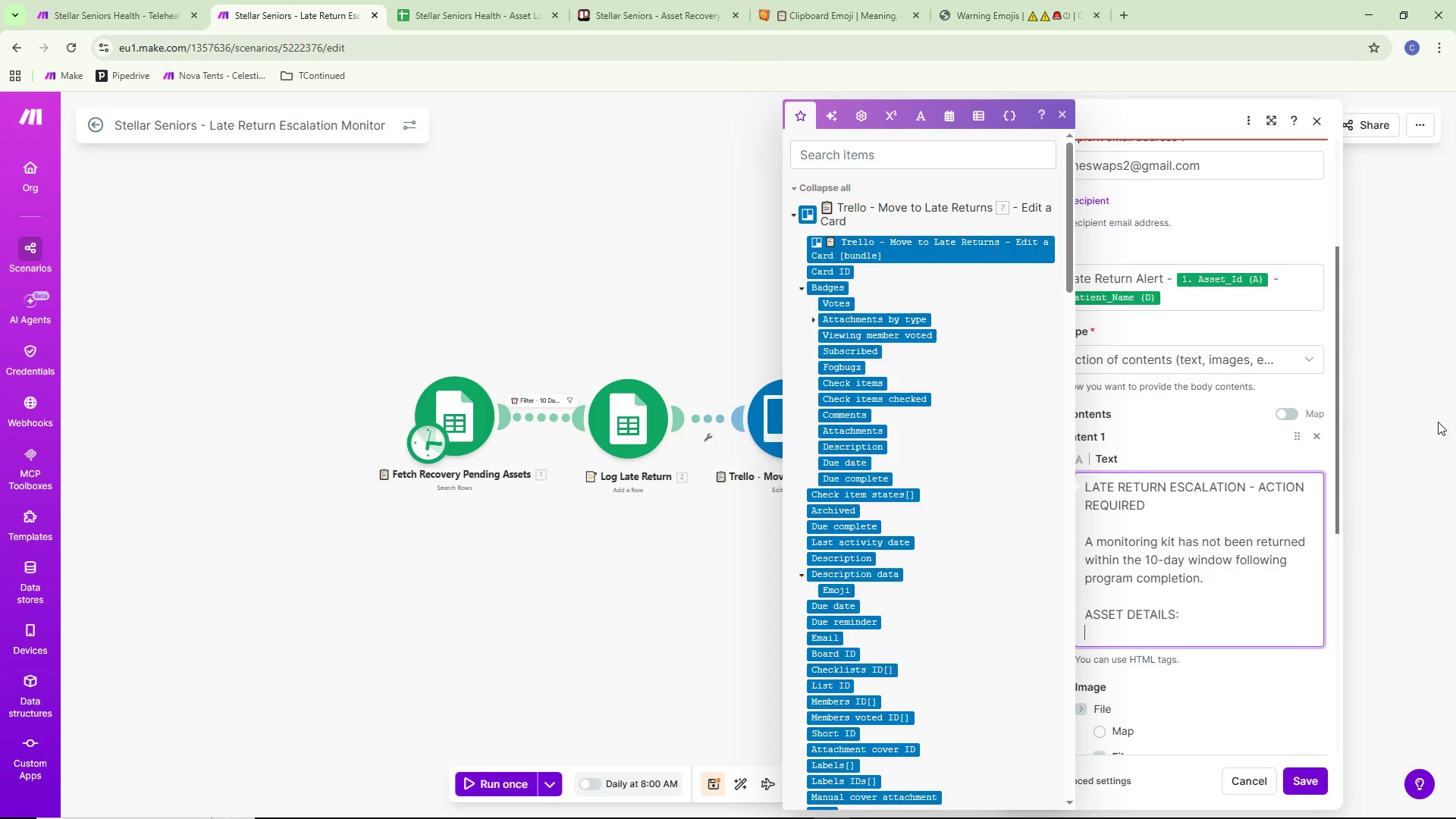 
 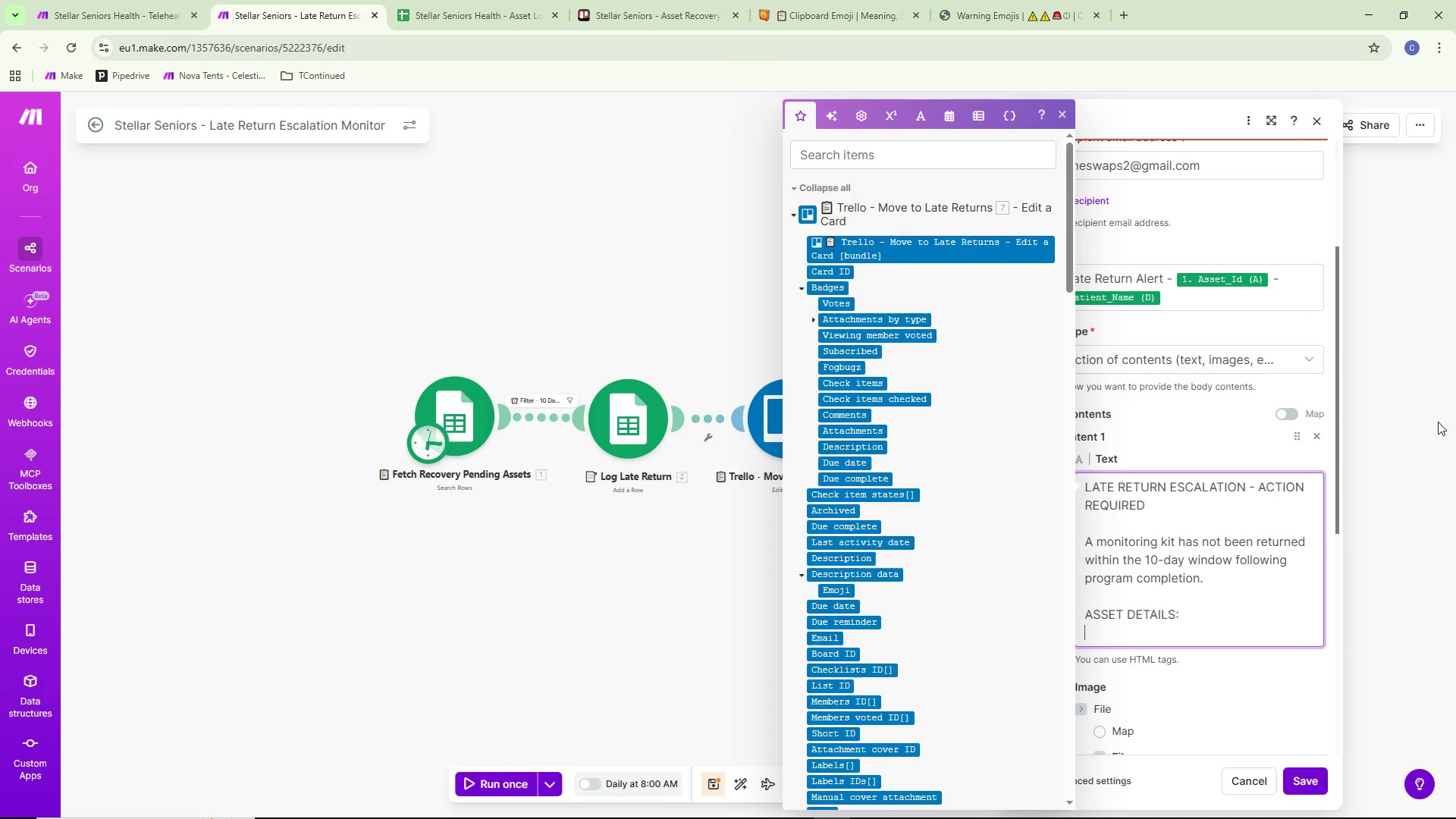 
key(Enter)
 